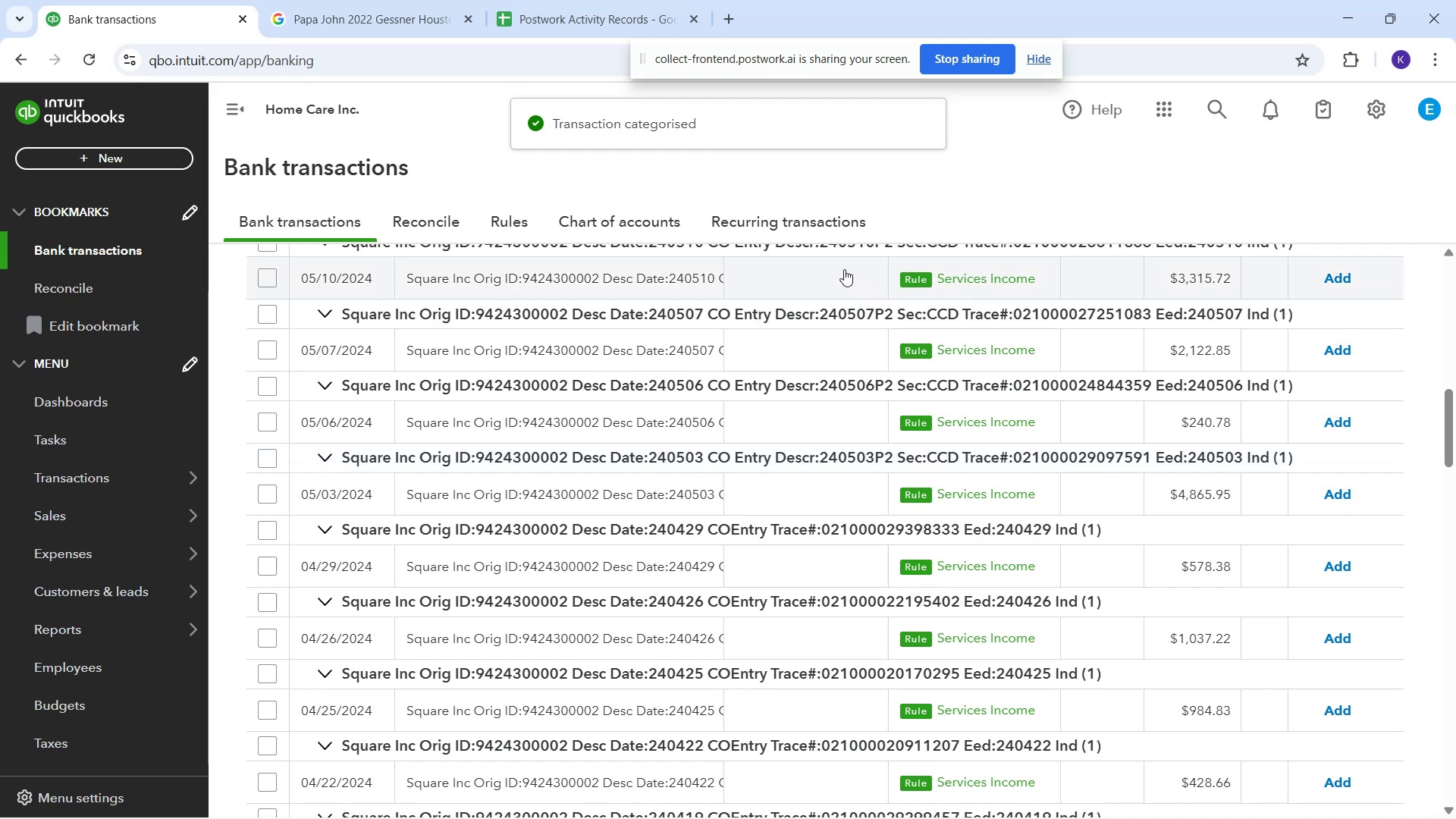 
wait(7.93)
 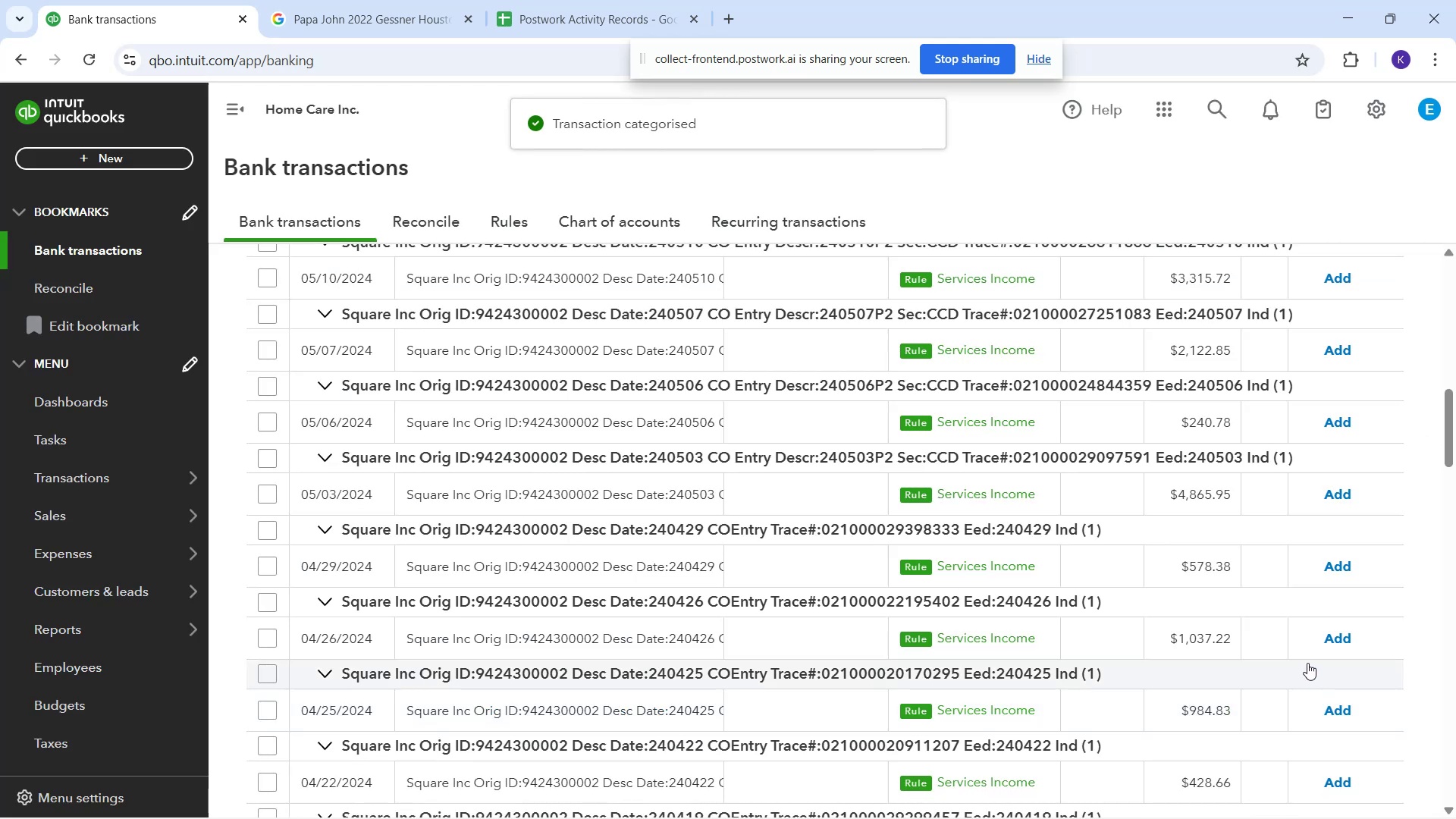 
left_click([838, 271])
 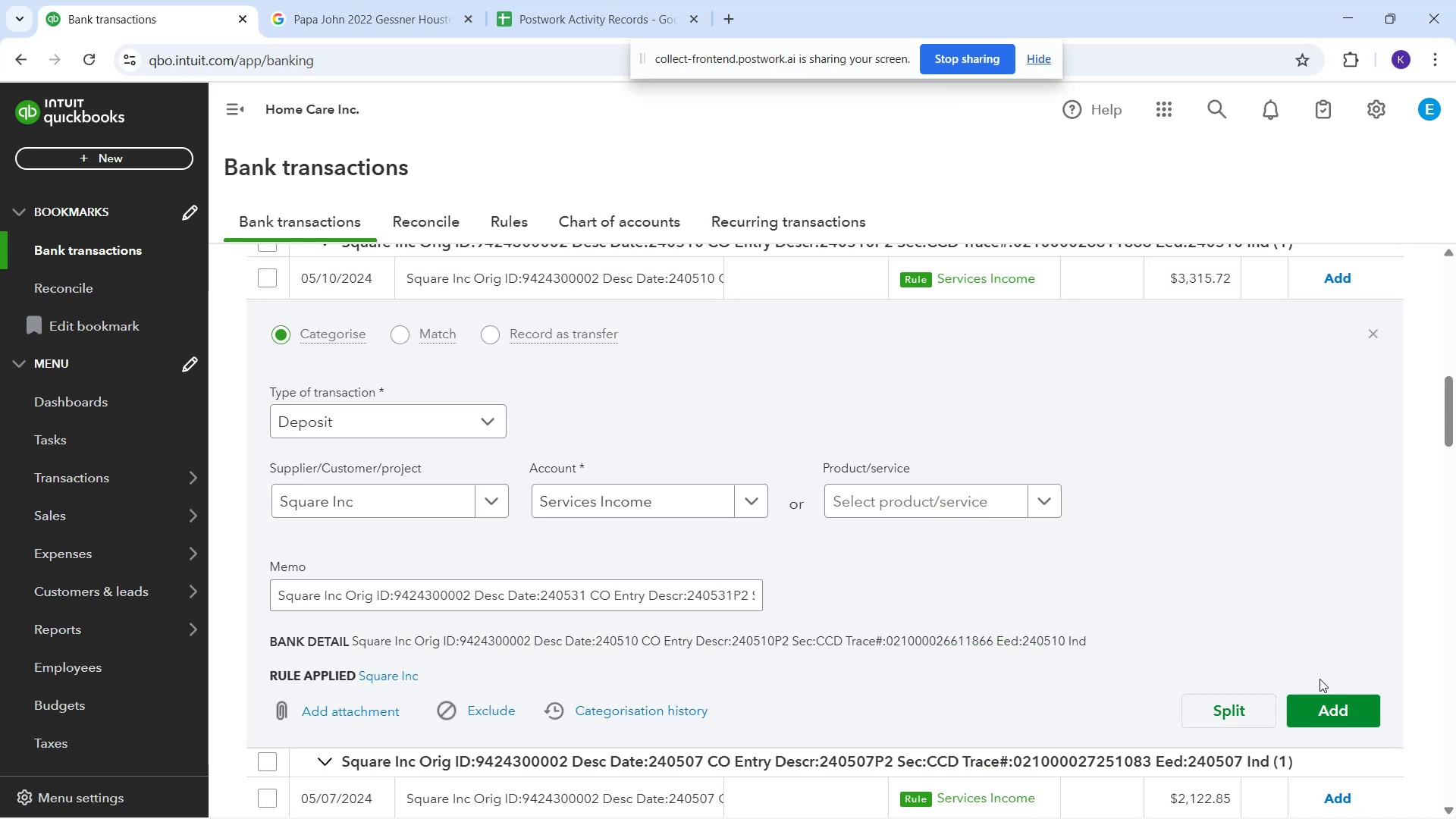 
left_click([1340, 721])
 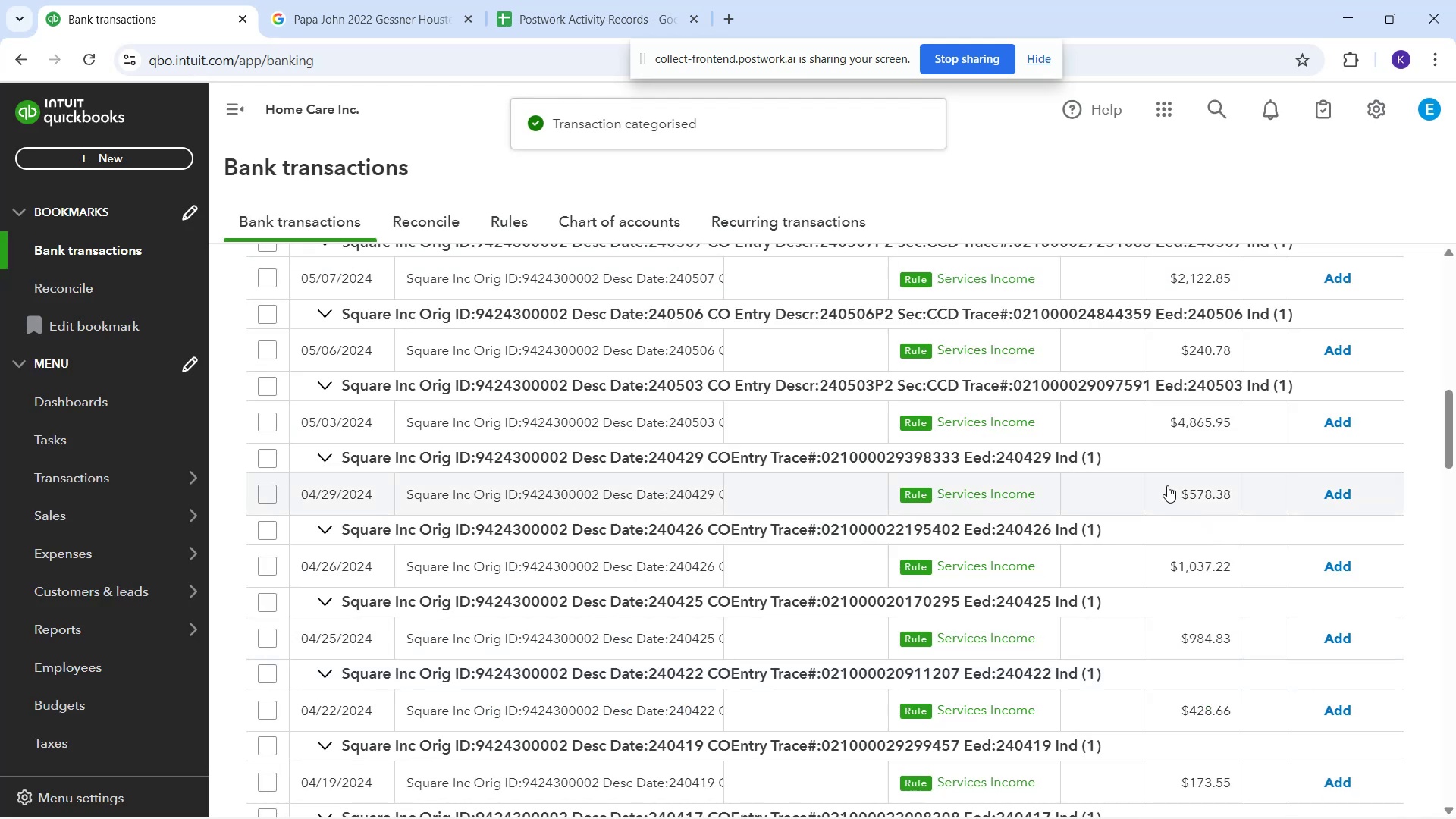 
left_click_drag(start_coordinate=[848, 290], to_coordinate=[837, 309])
 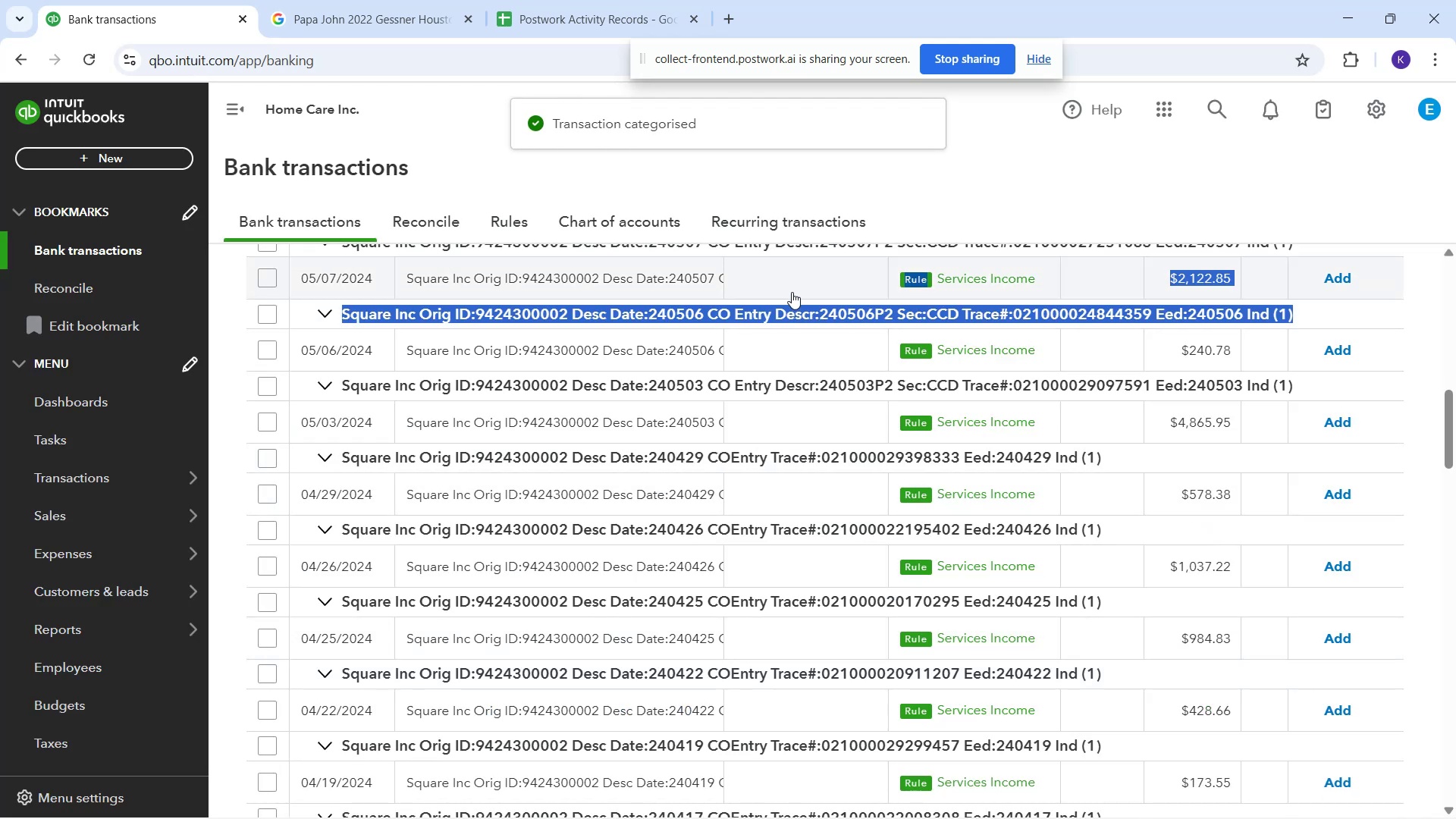 
left_click([792, 282])
 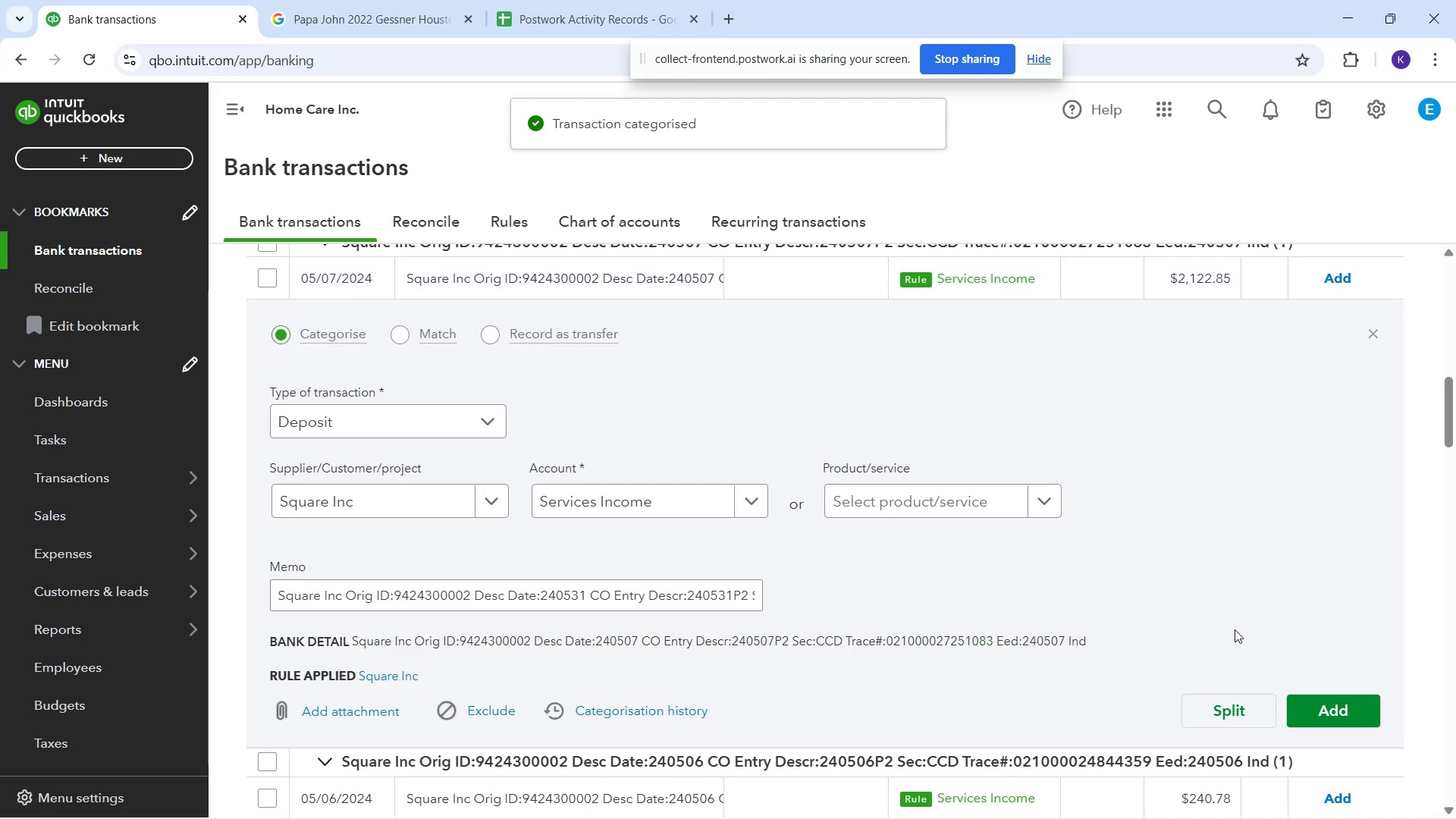 
left_click_drag(start_coordinate=[1341, 733], to_coordinate=[1343, 726])
 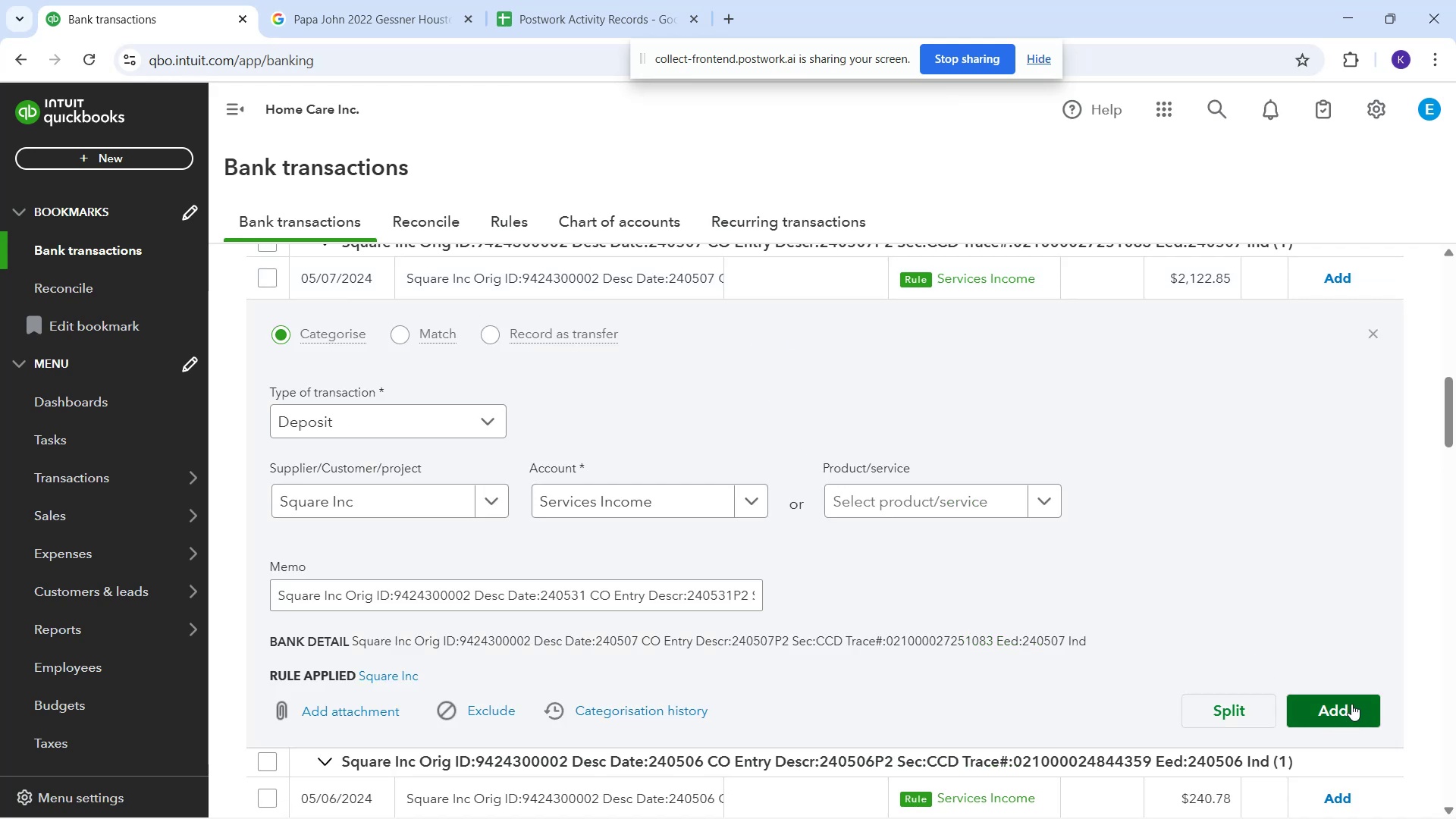 
left_click([1351, 704])
 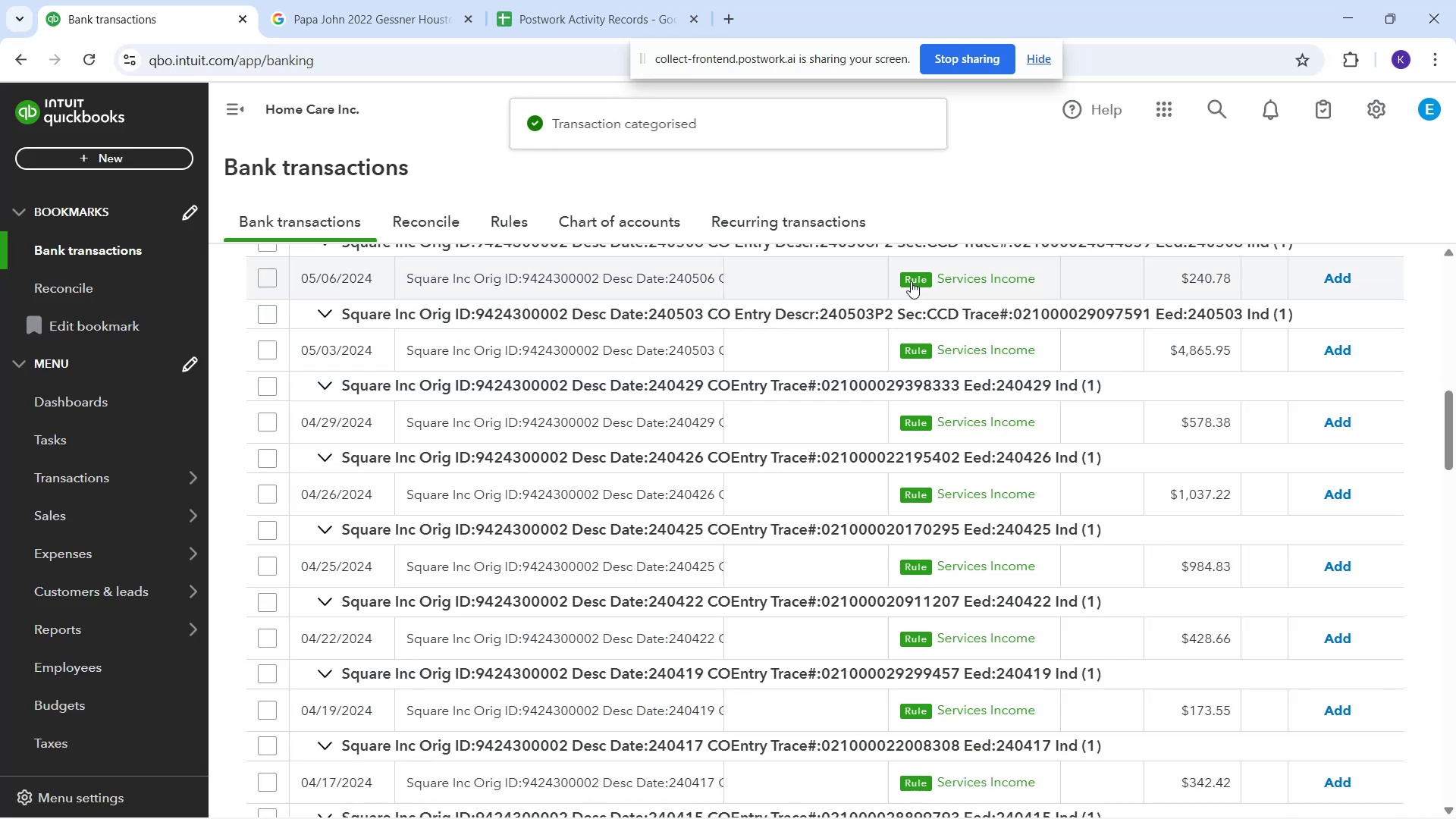 
left_click([836, 265])
 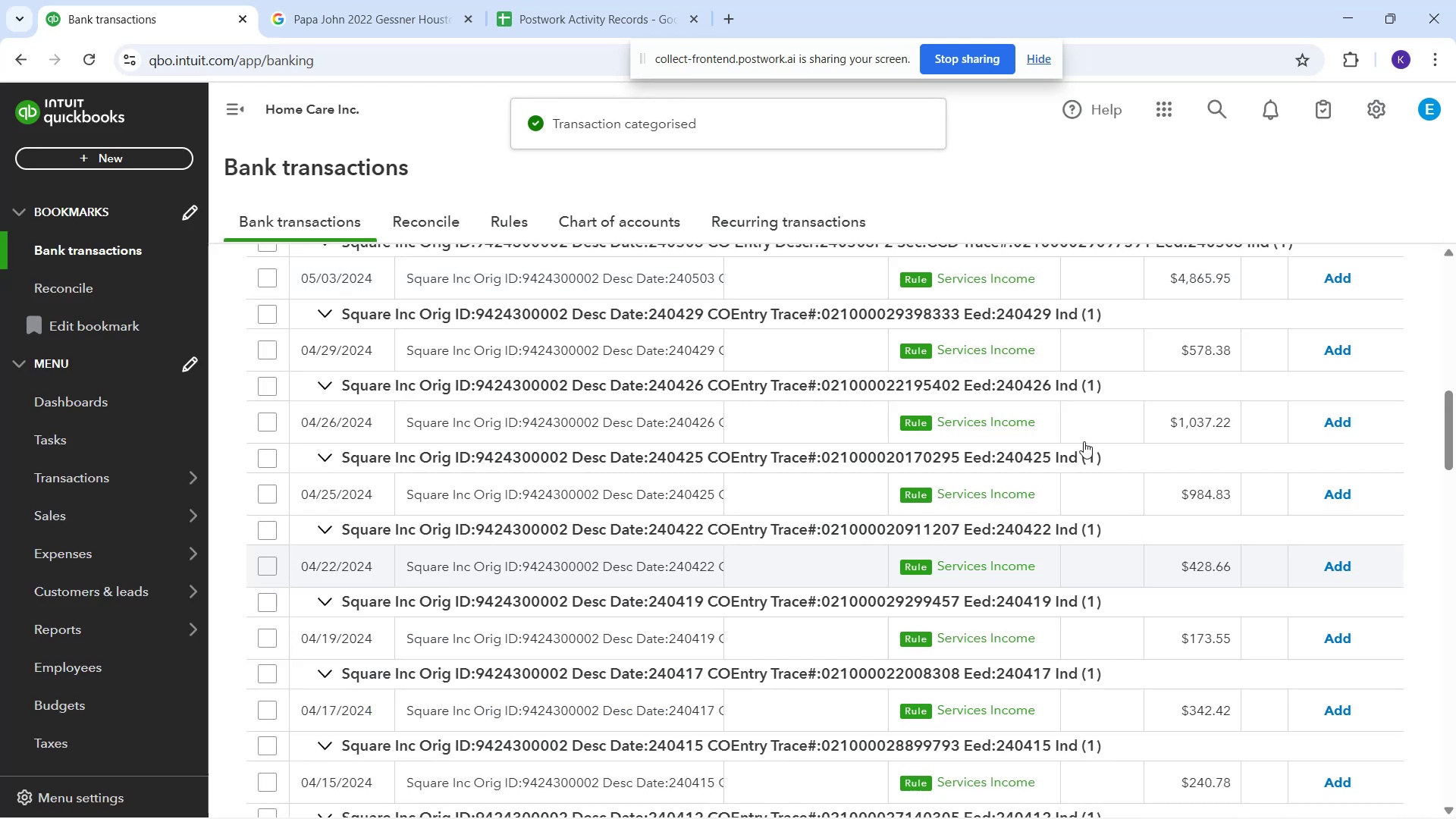 
wait(5.16)
 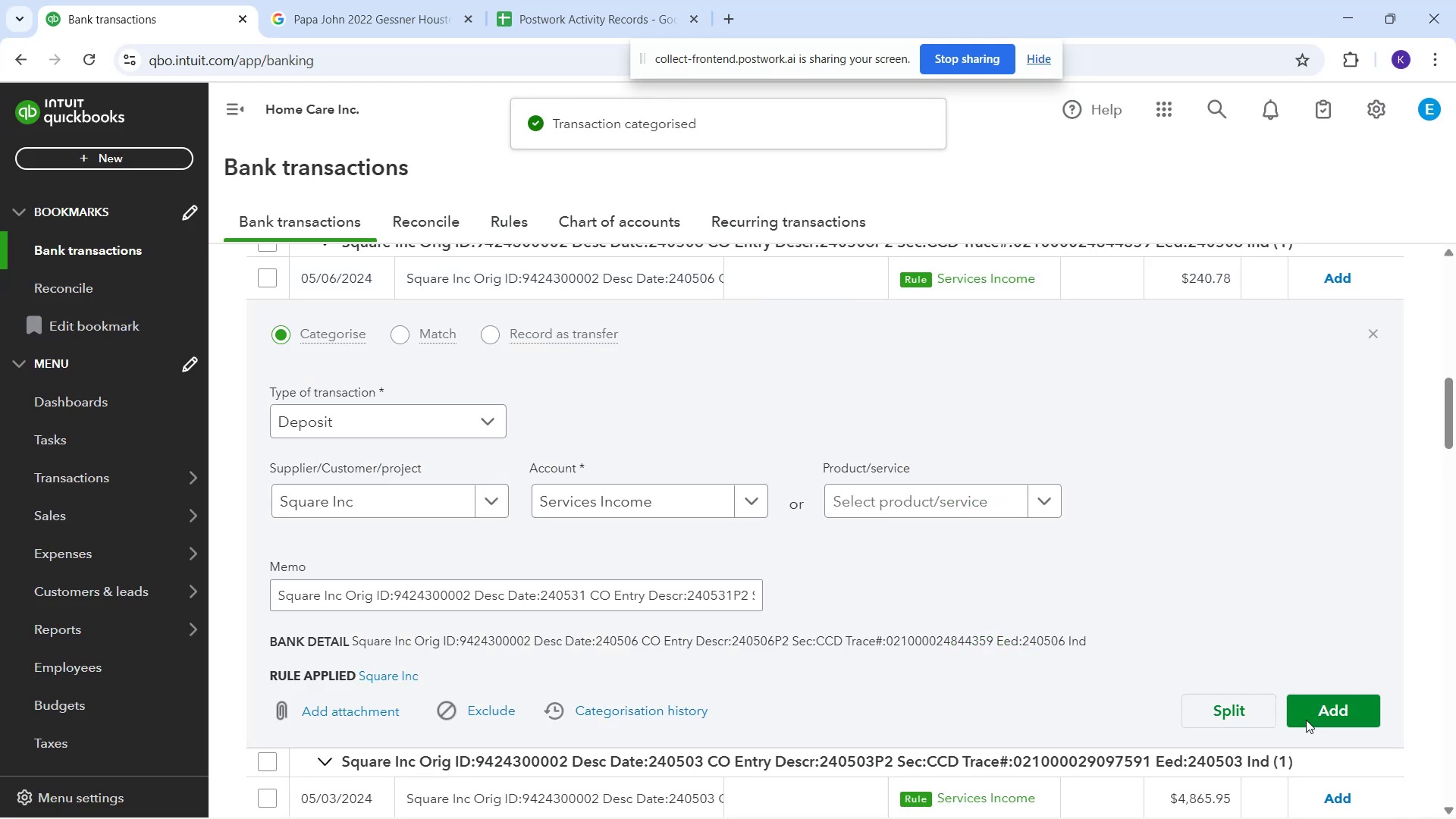 
left_click([776, 286])
 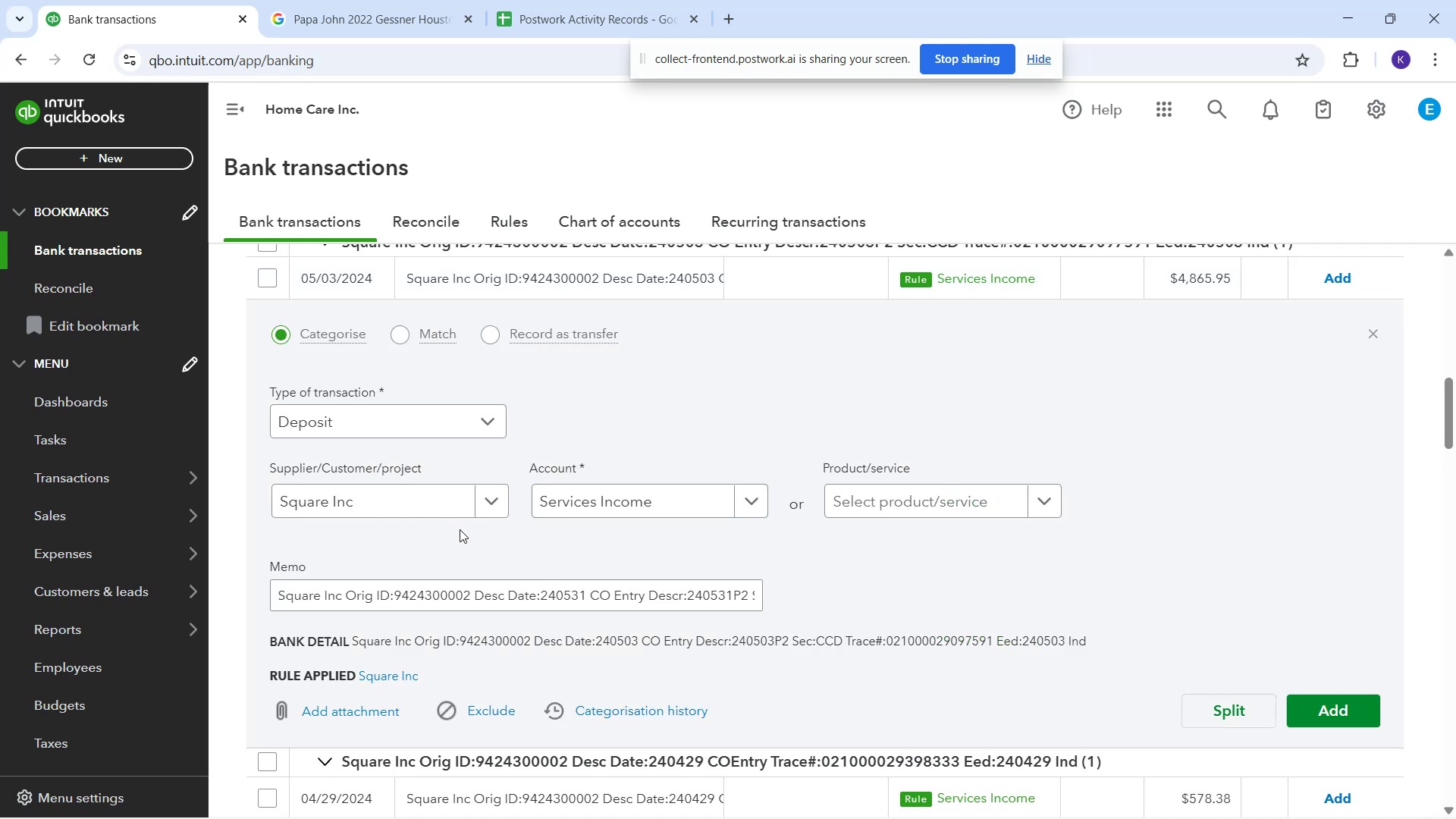 
left_click([443, 511])
 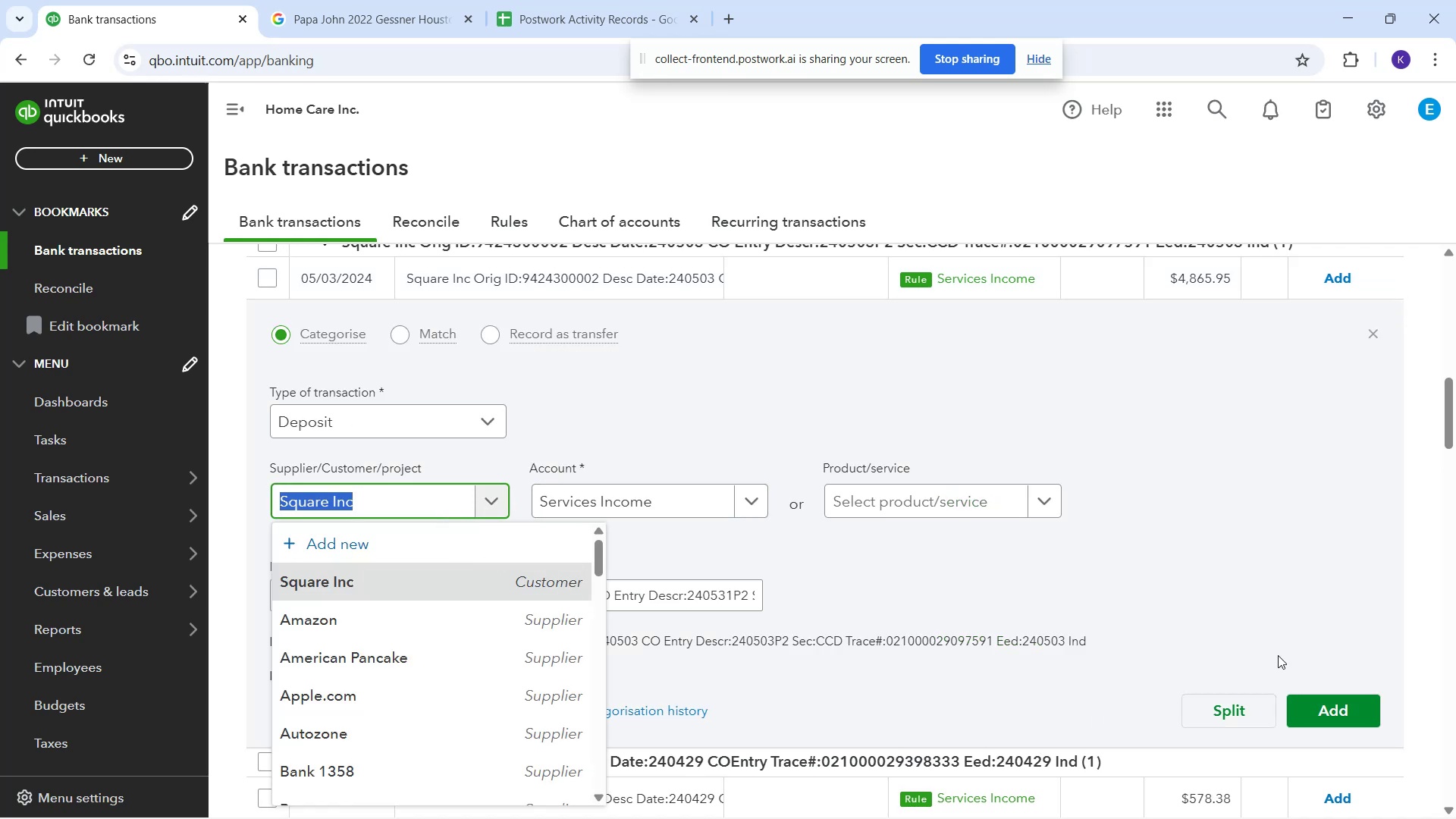 
left_click([1334, 695])
 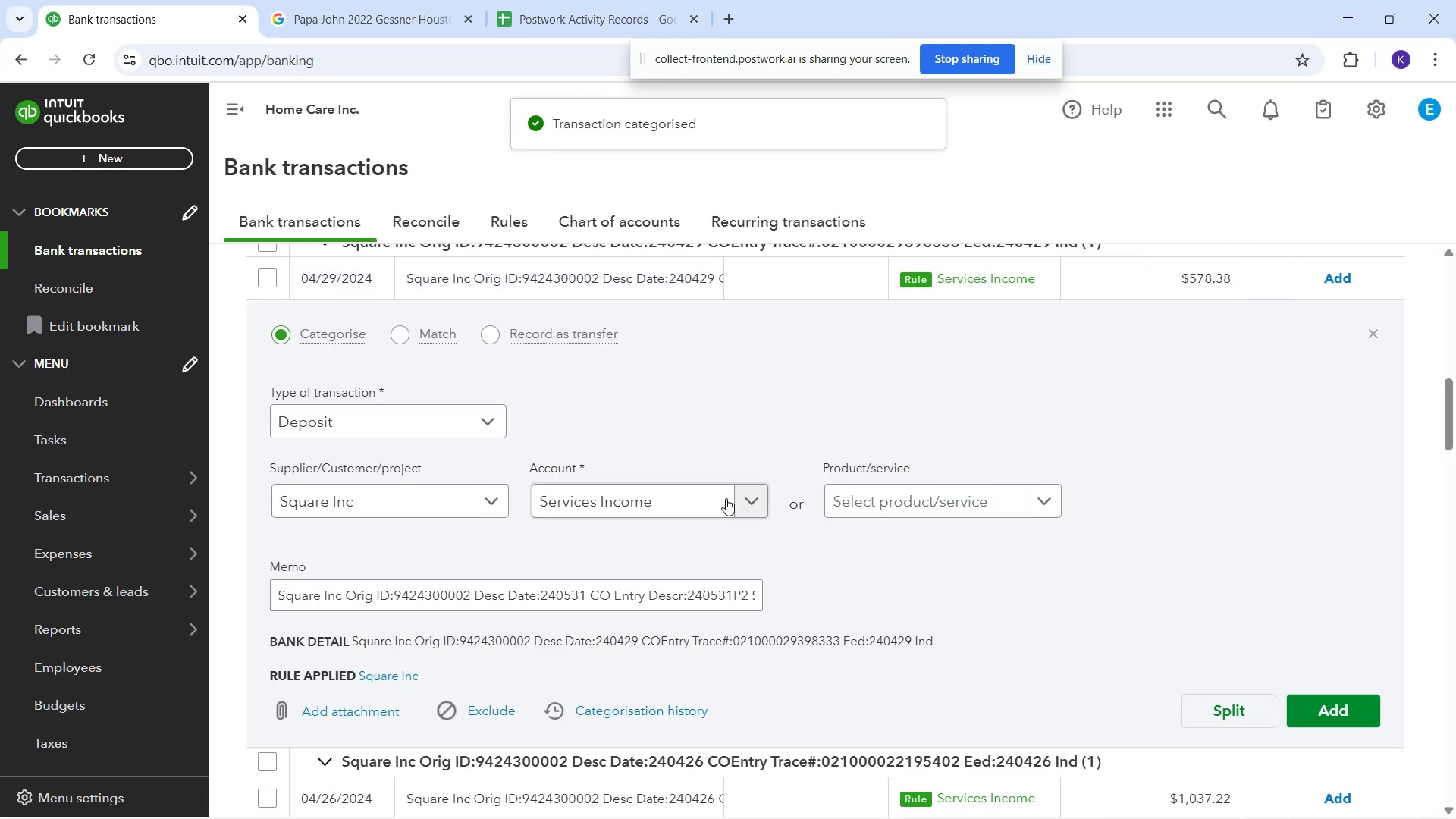 
wait(6.31)
 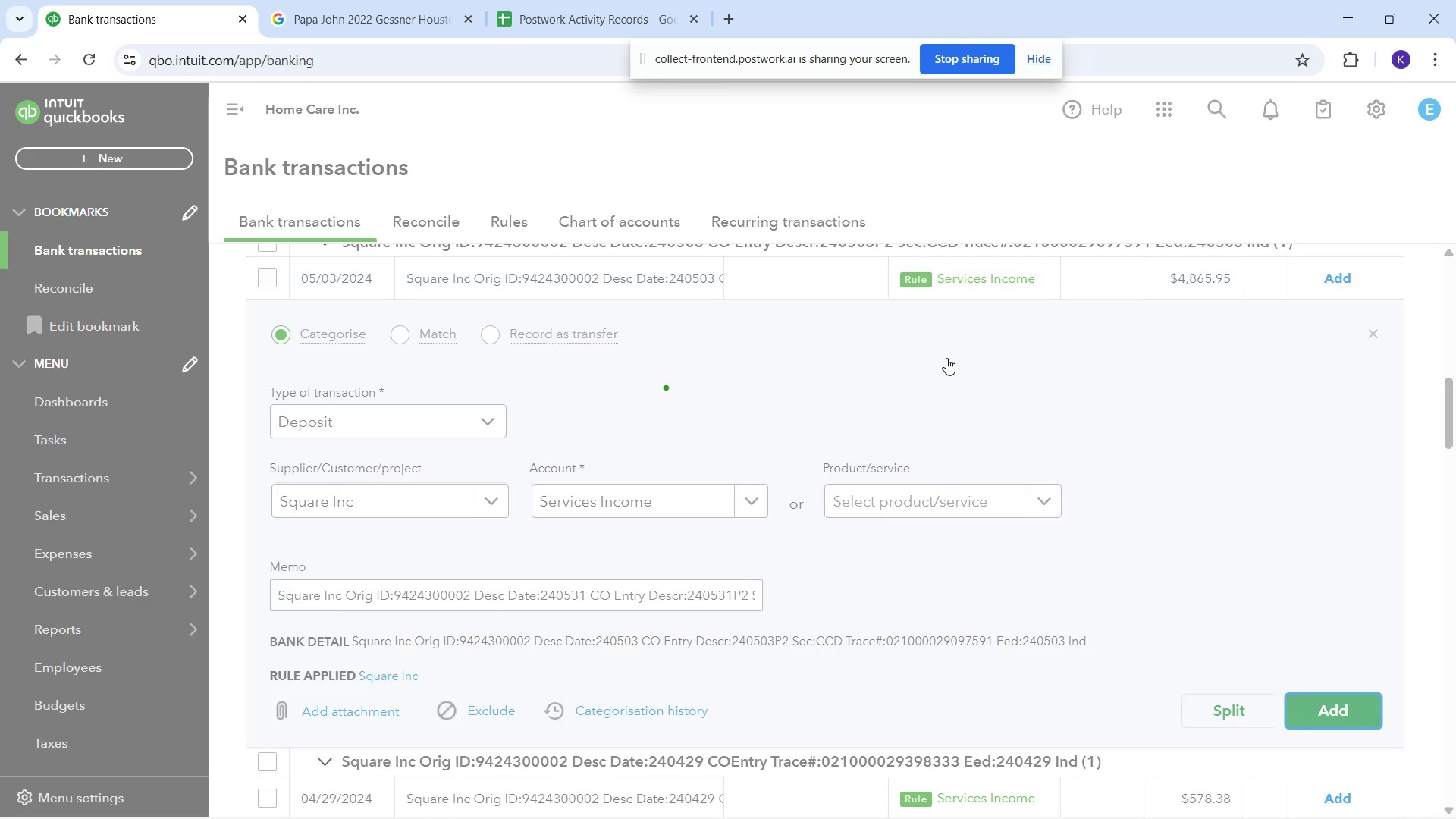 
left_click([1337, 700])
 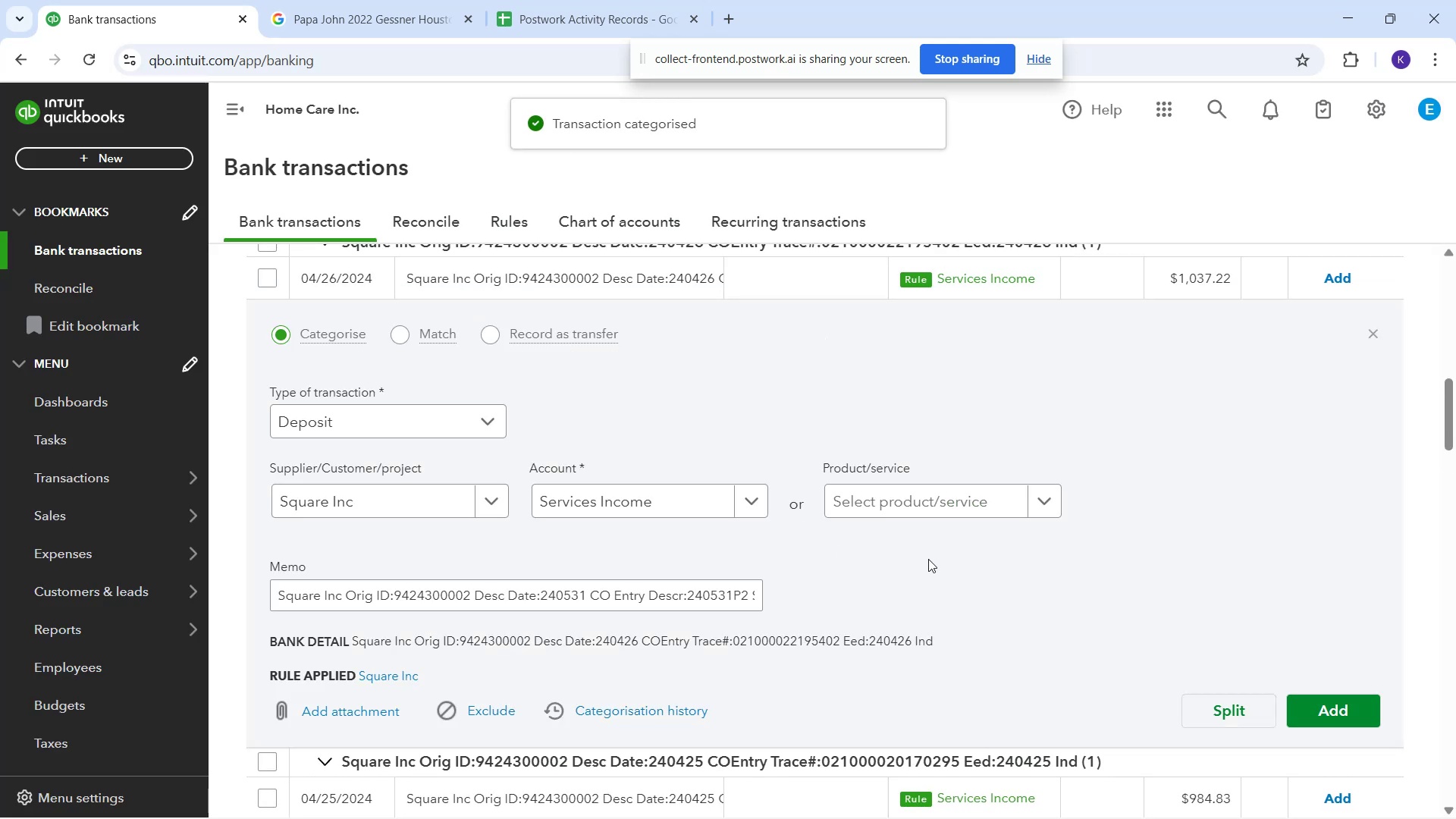 
wait(5.72)
 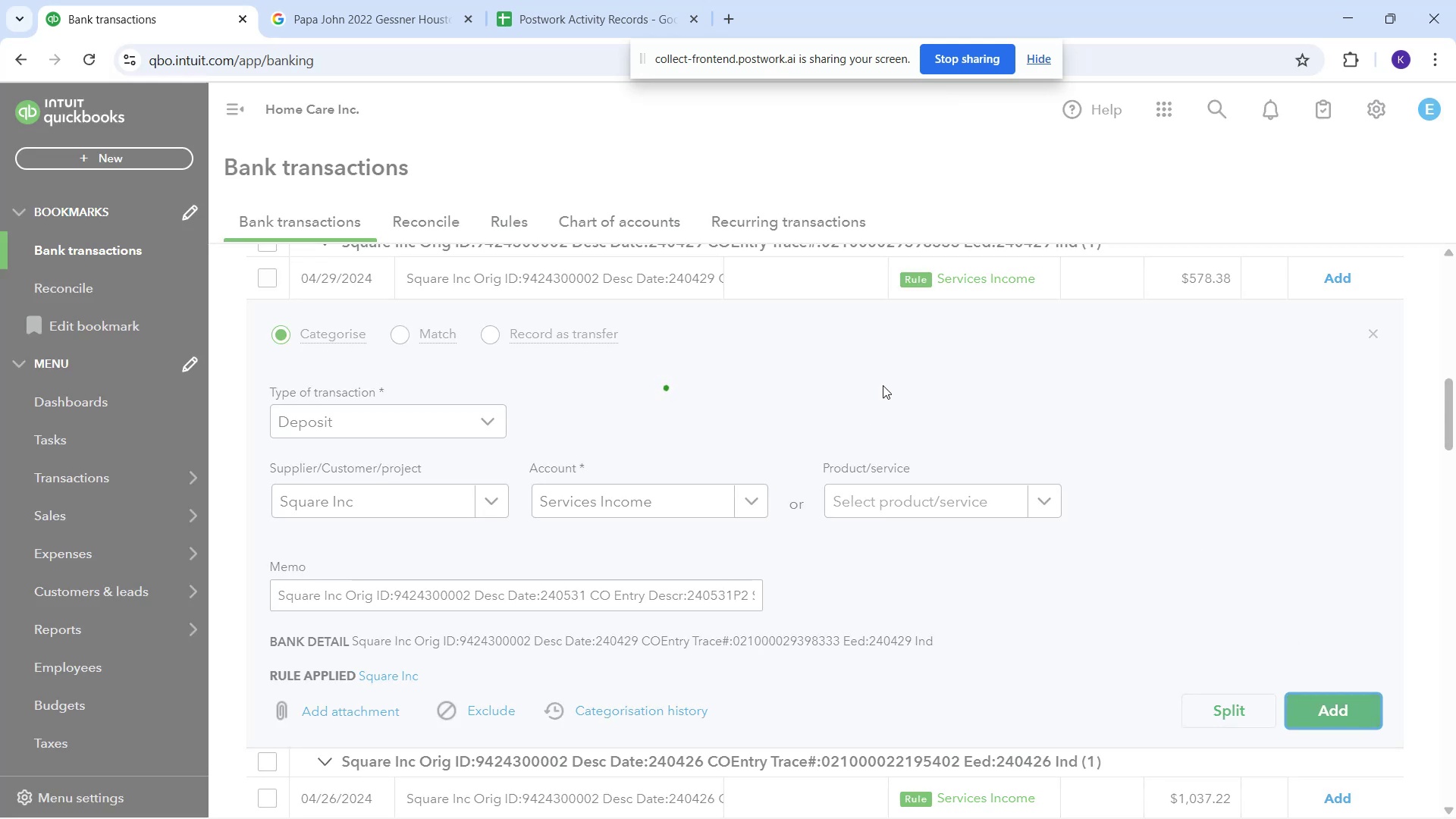 
left_click([1322, 720])
 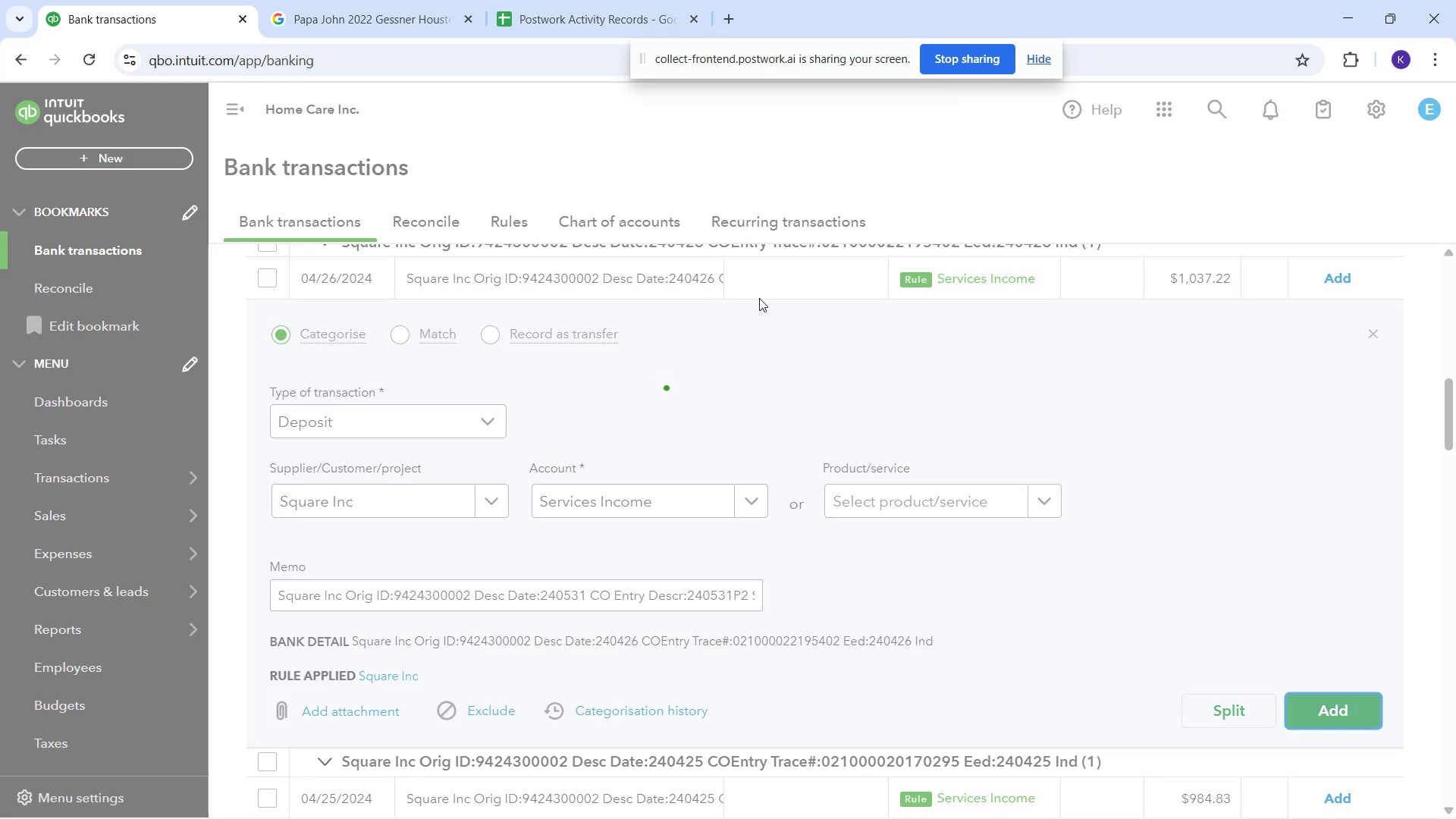 
scroll: coordinate [830, 386], scroll_direction: up, amount: 16.0
 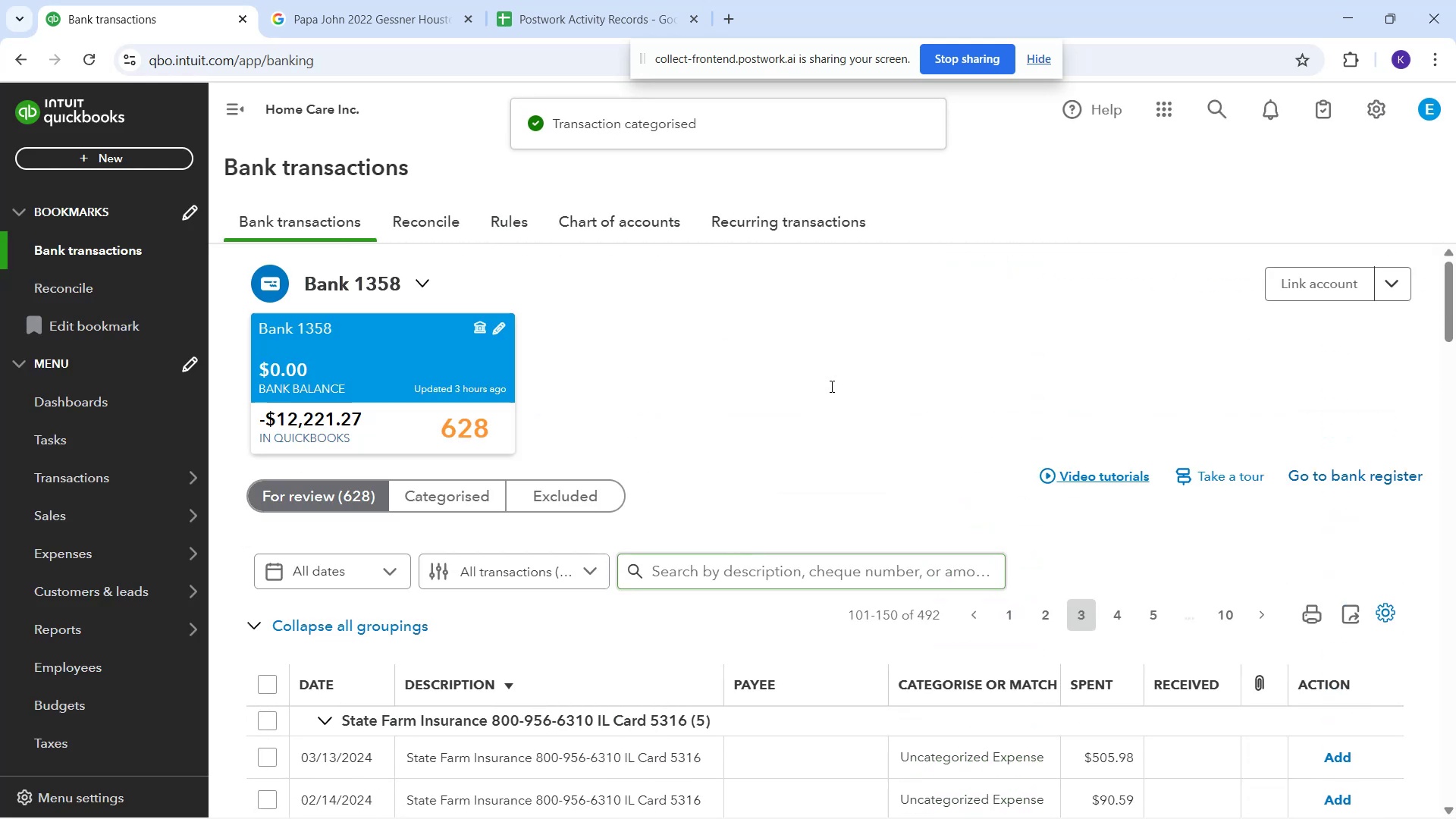 
scroll: coordinate [826, 393], scroll_direction: down, amount: 9.0
 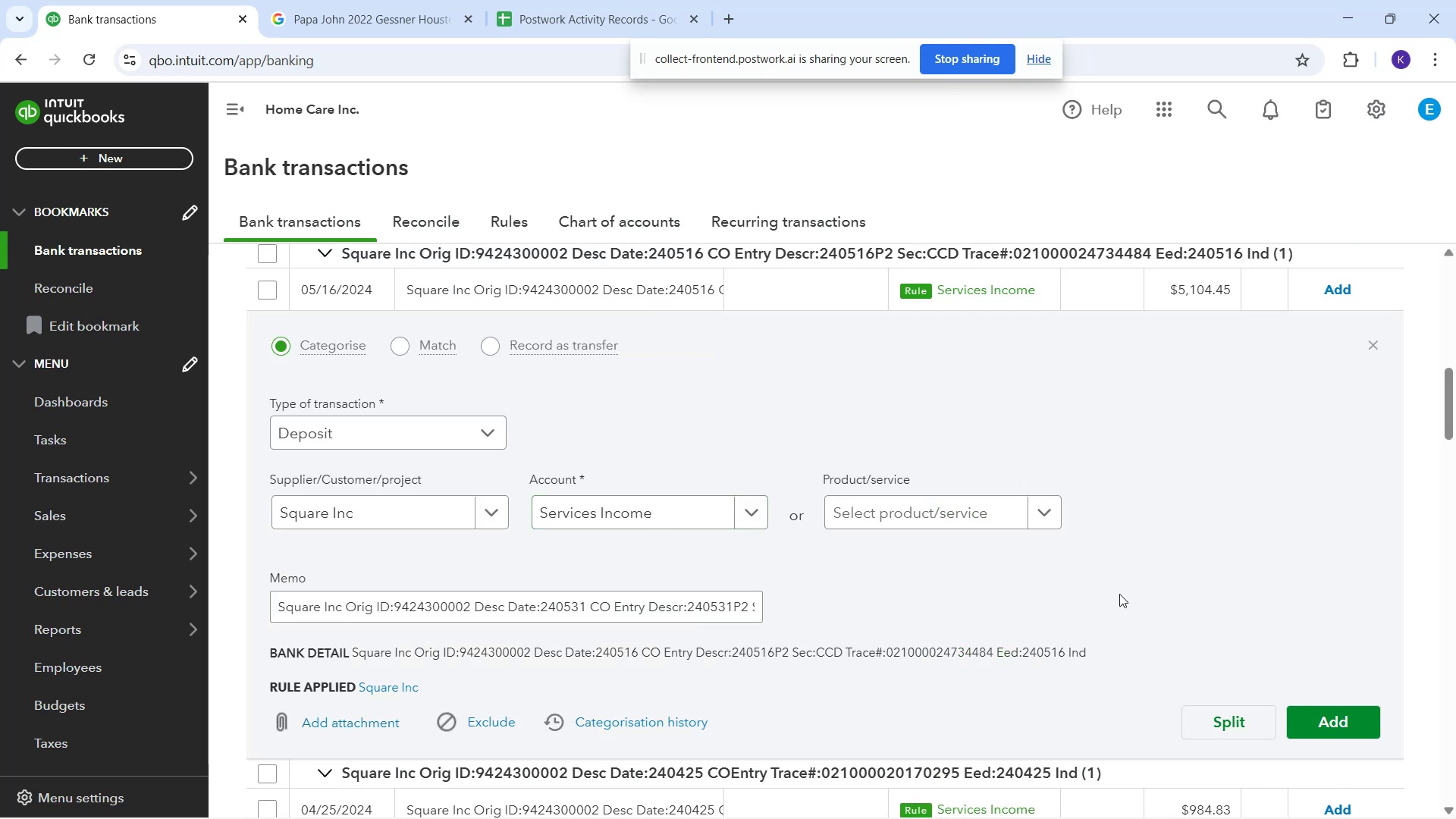 
left_click([1320, 711])
 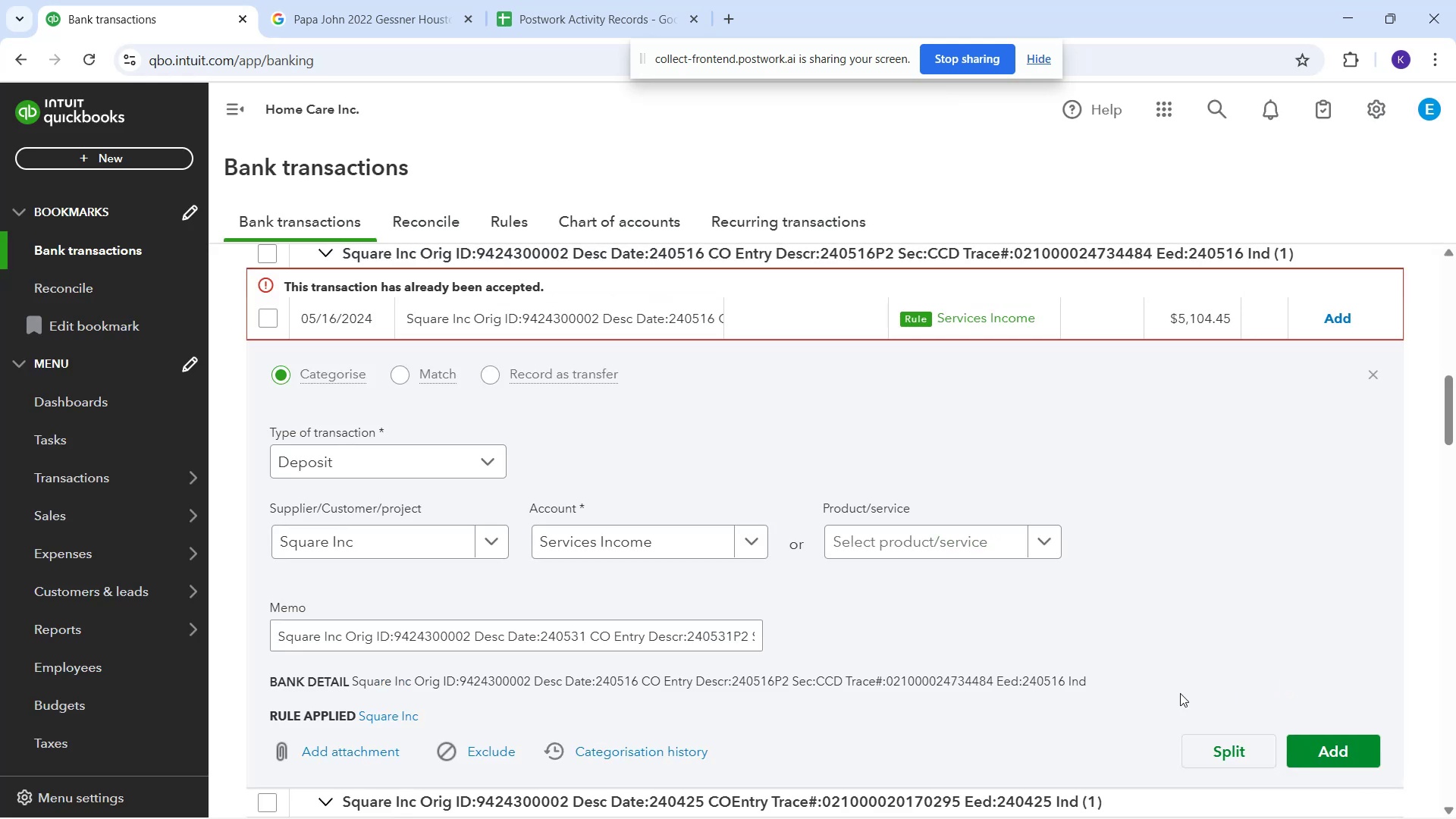 
wait(8.92)
 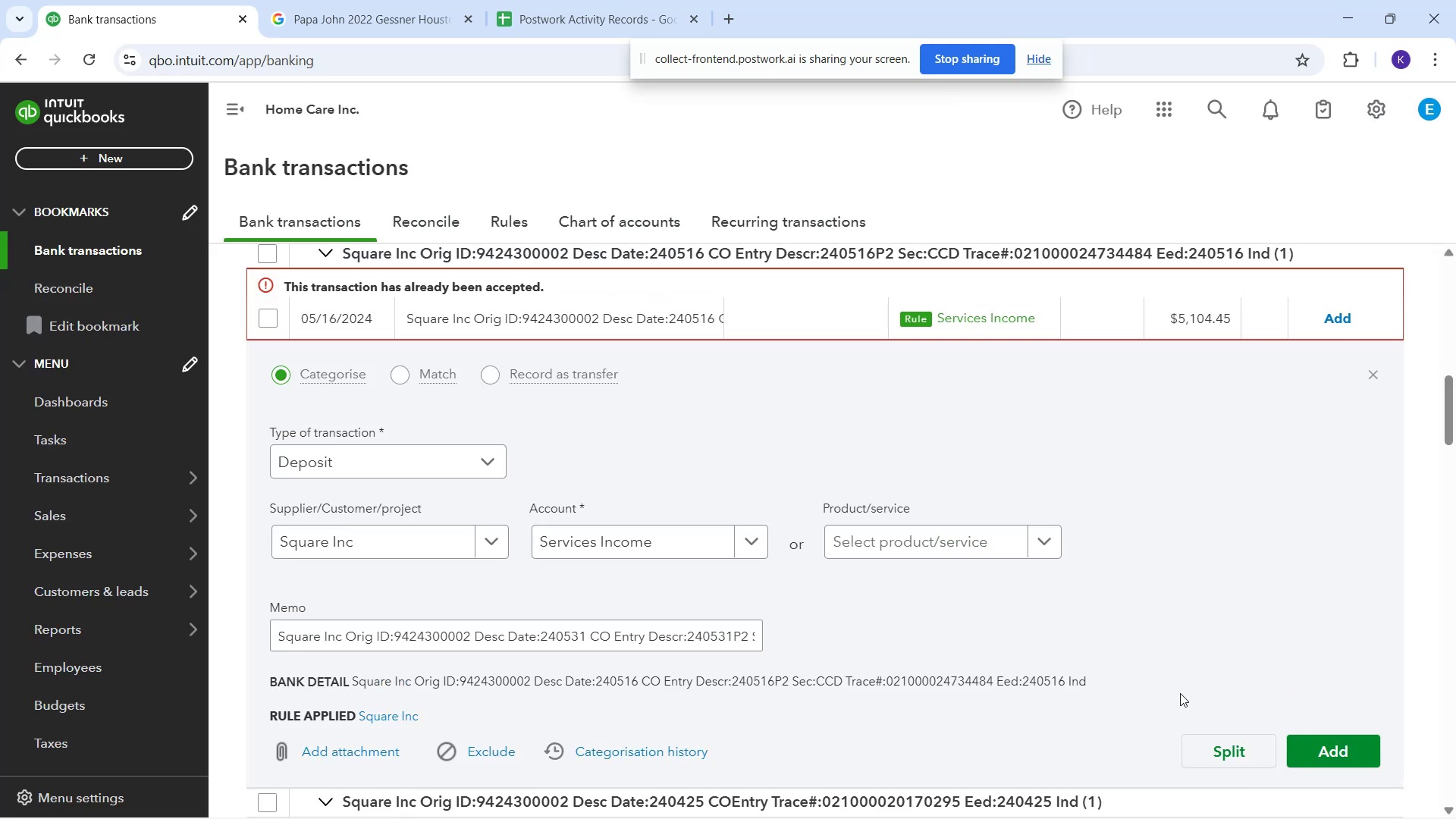 
left_click([676, 288])
 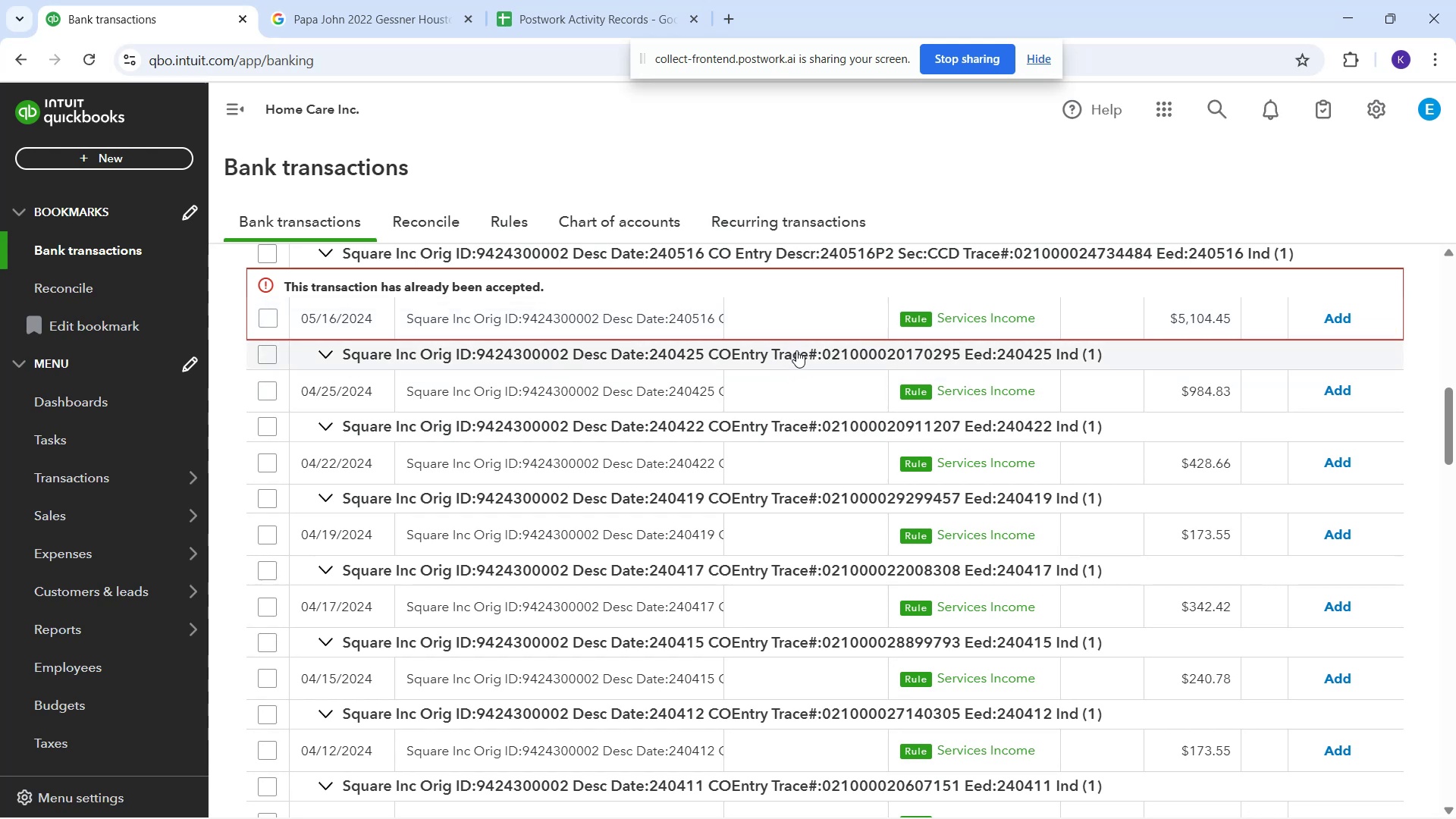 
left_click_drag(start_coordinate=[795, 395], to_coordinate=[792, 389])
 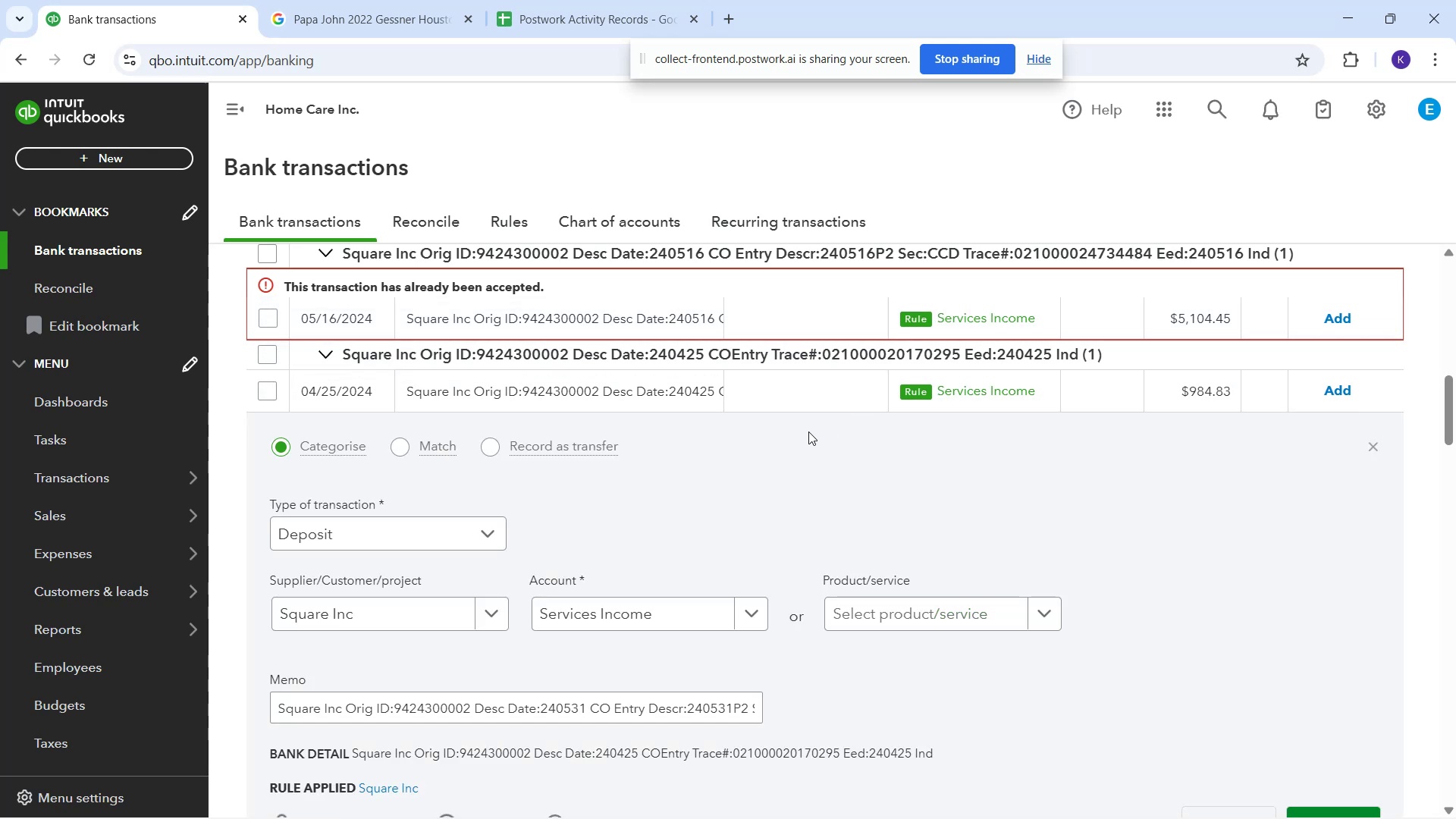 
scroll: coordinate [1222, 532], scroll_direction: down, amount: 3.0
 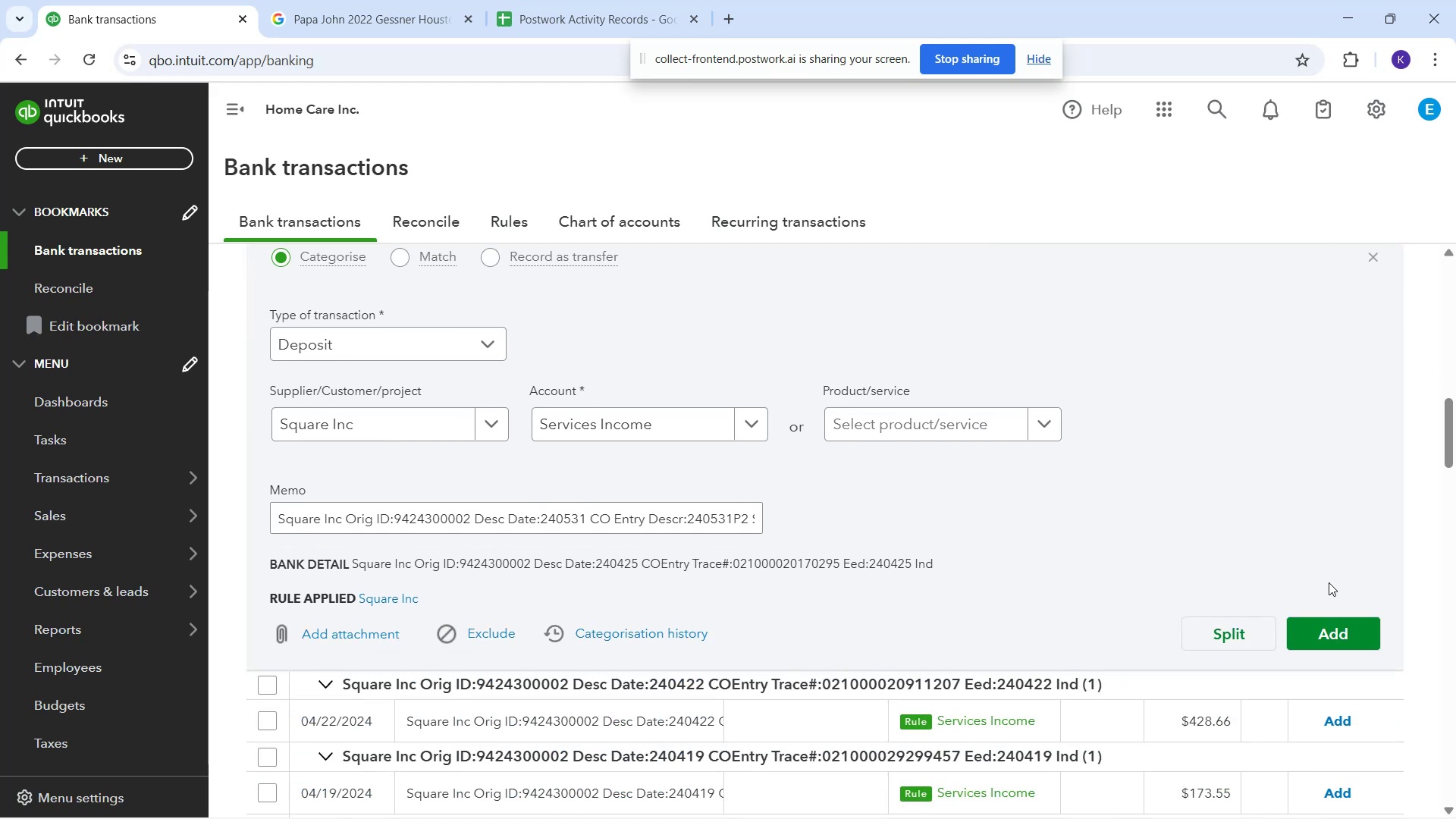 
left_click([1311, 631])
 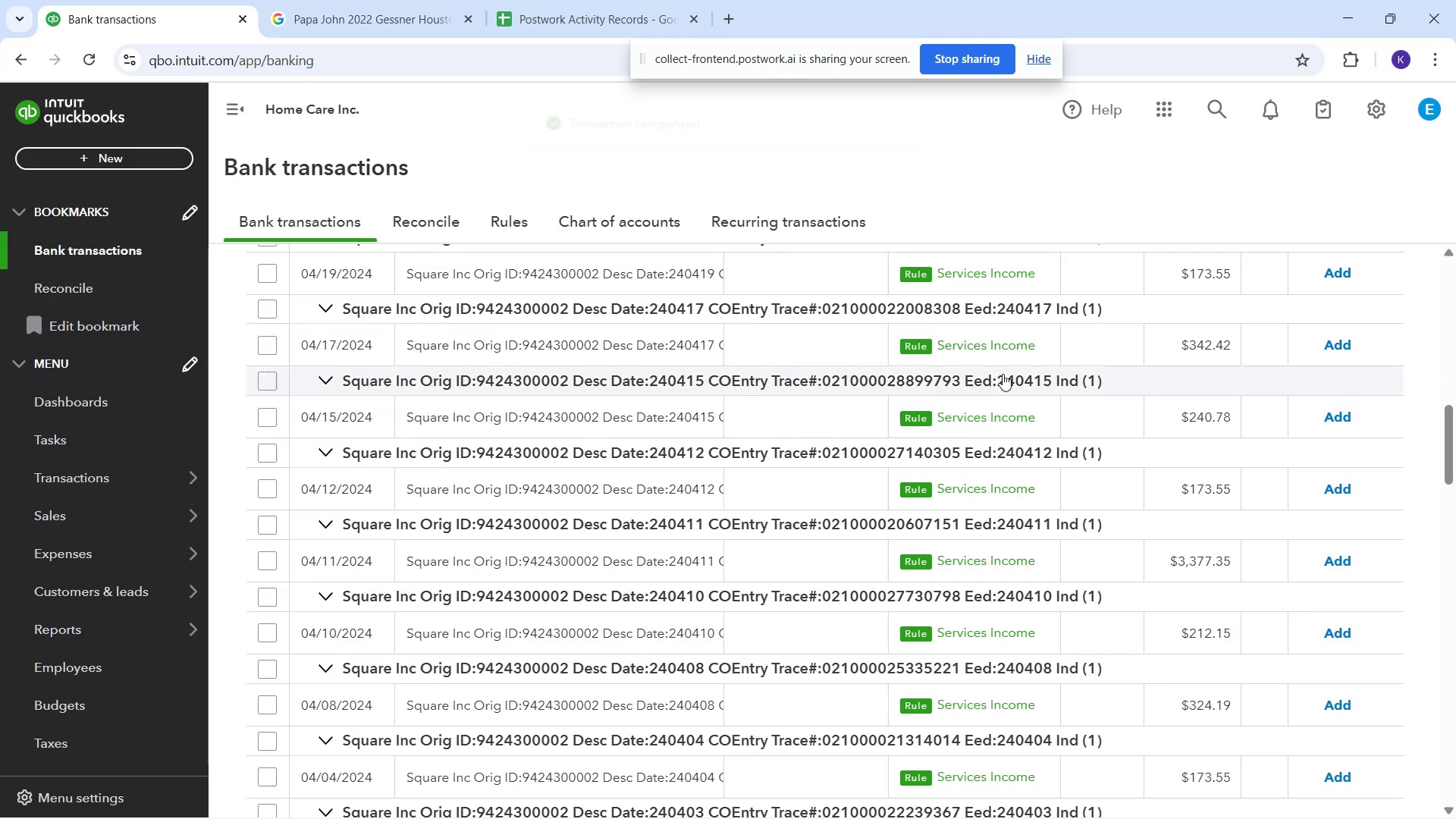 
scroll: coordinate [904, 350], scroll_direction: up, amount: 3.0
 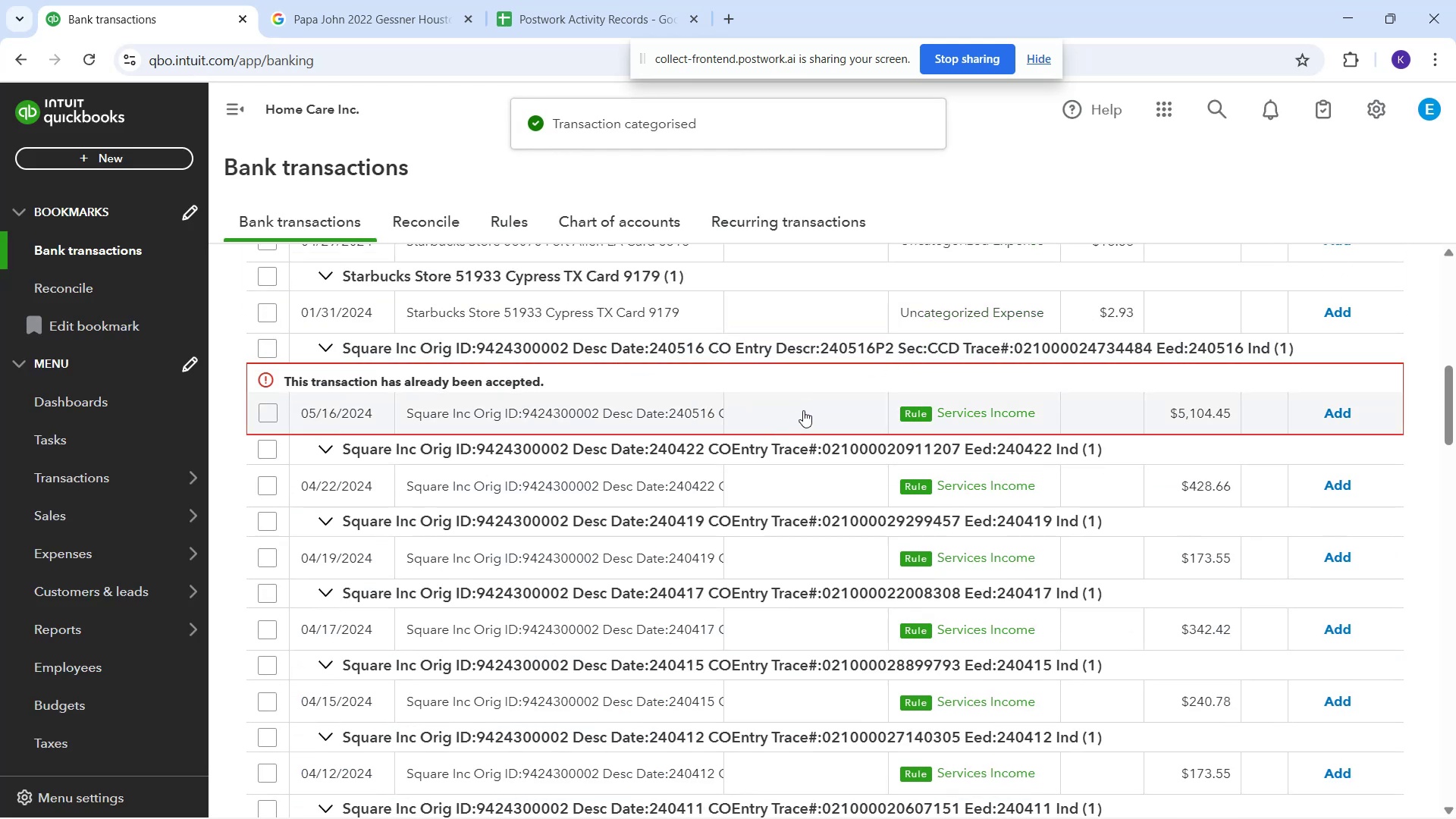 
left_click([803, 410])
 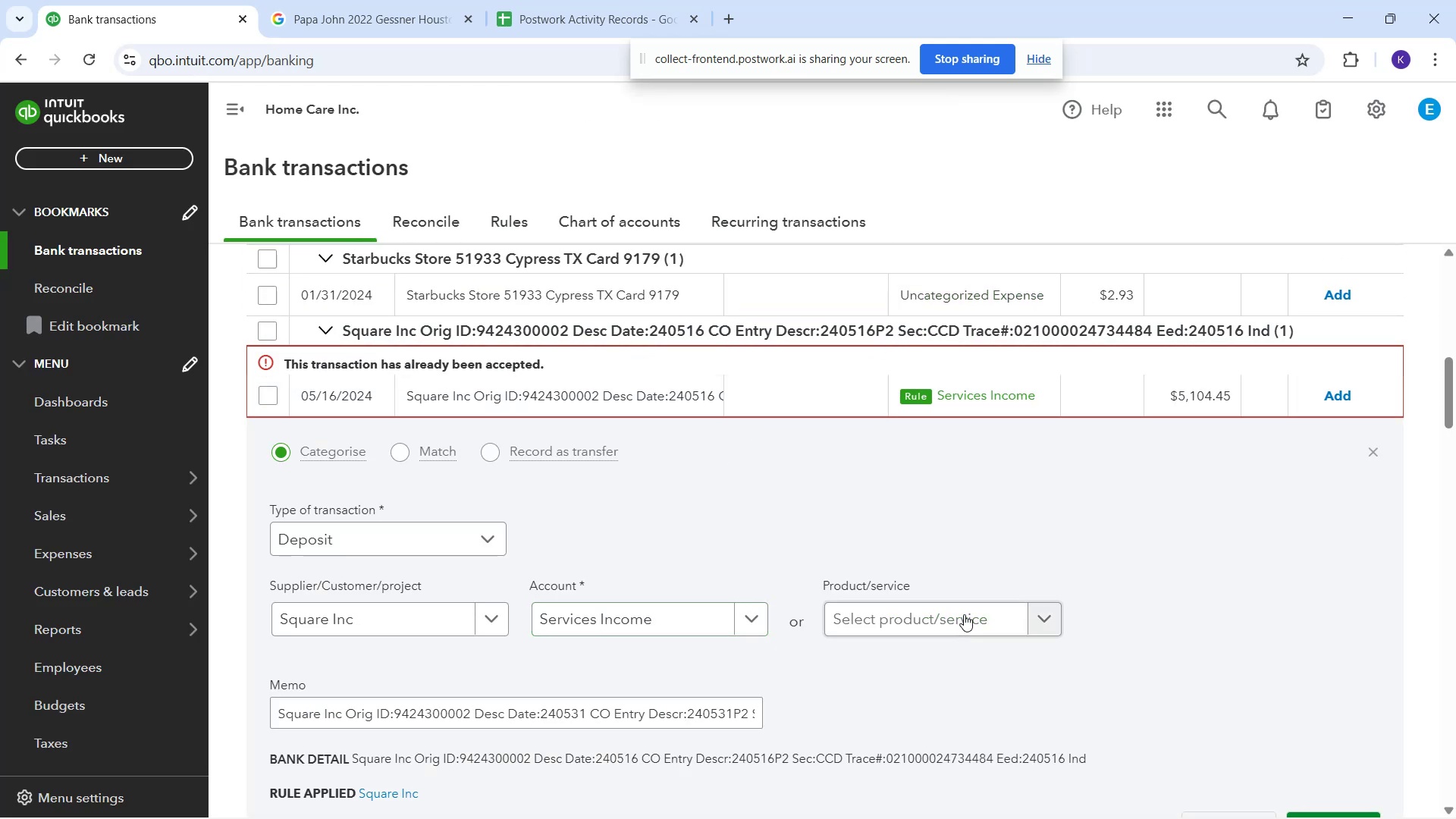 
scroll: coordinate [921, 579], scroll_direction: down, amount: 3.0
 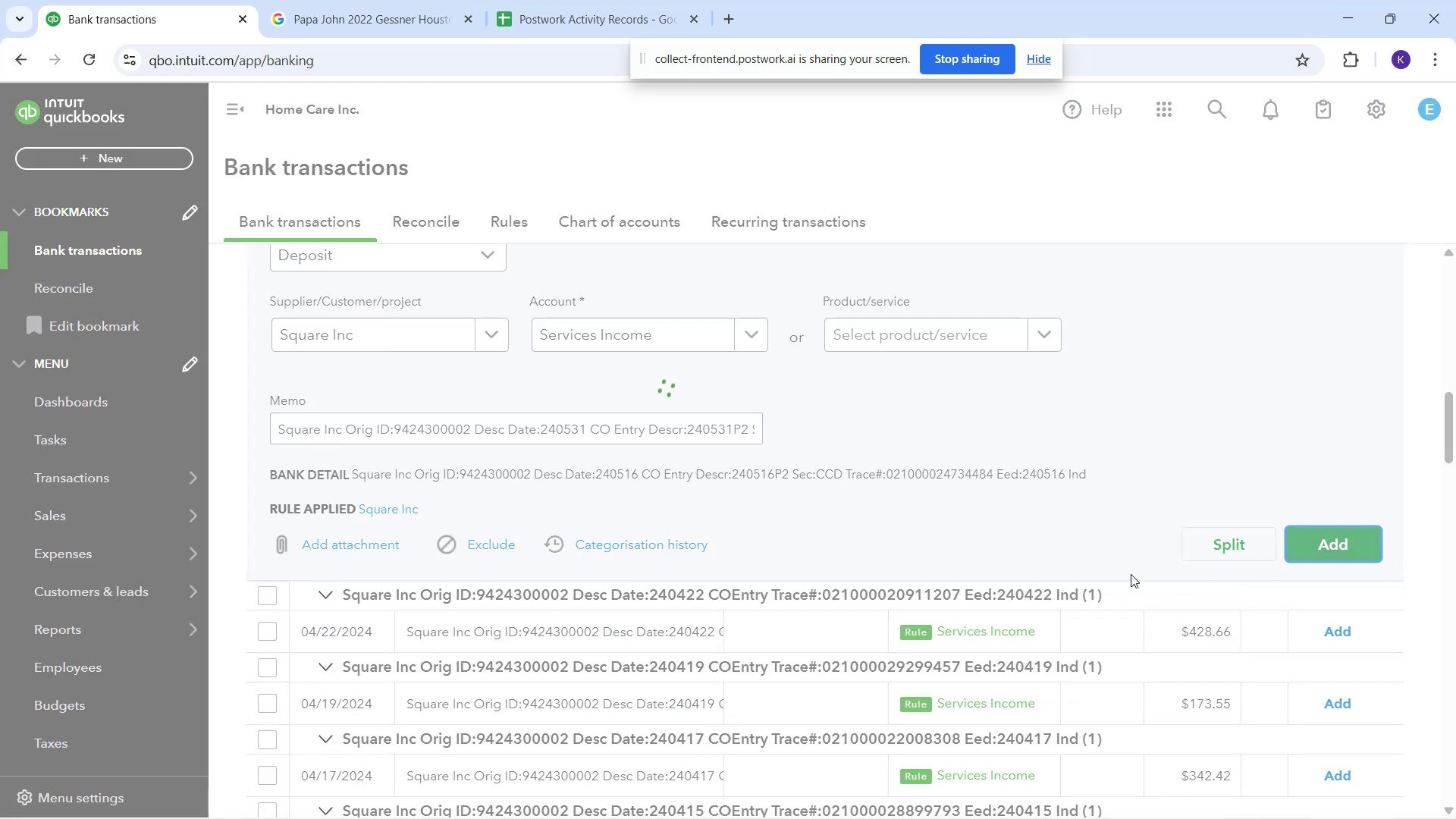 
scroll: coordinate [848, 451], scroll_direction: up, amount: 3.0
 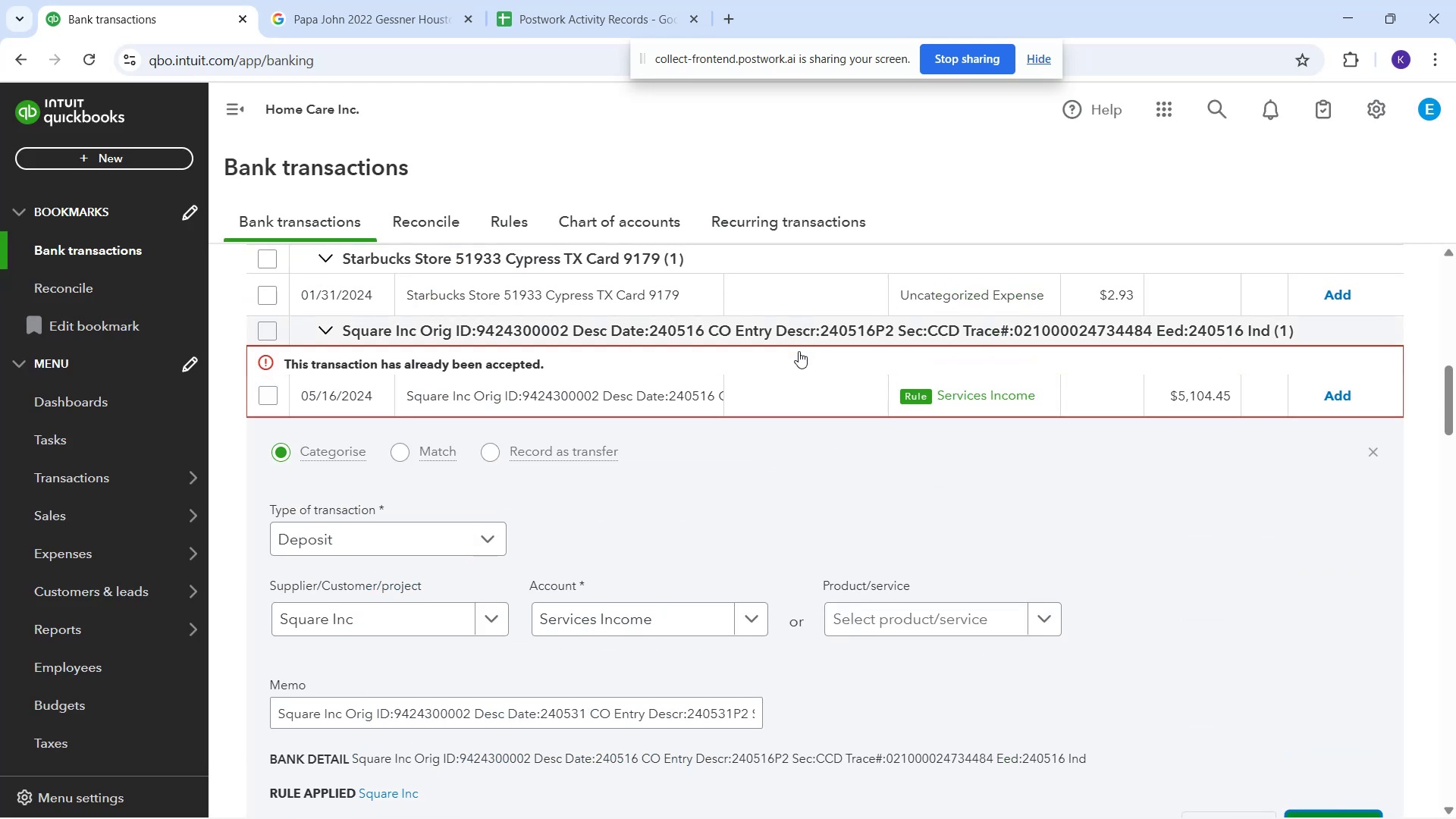 
scroll: coordinate [811, 480], scroll_direction: down, amount: 4.0
 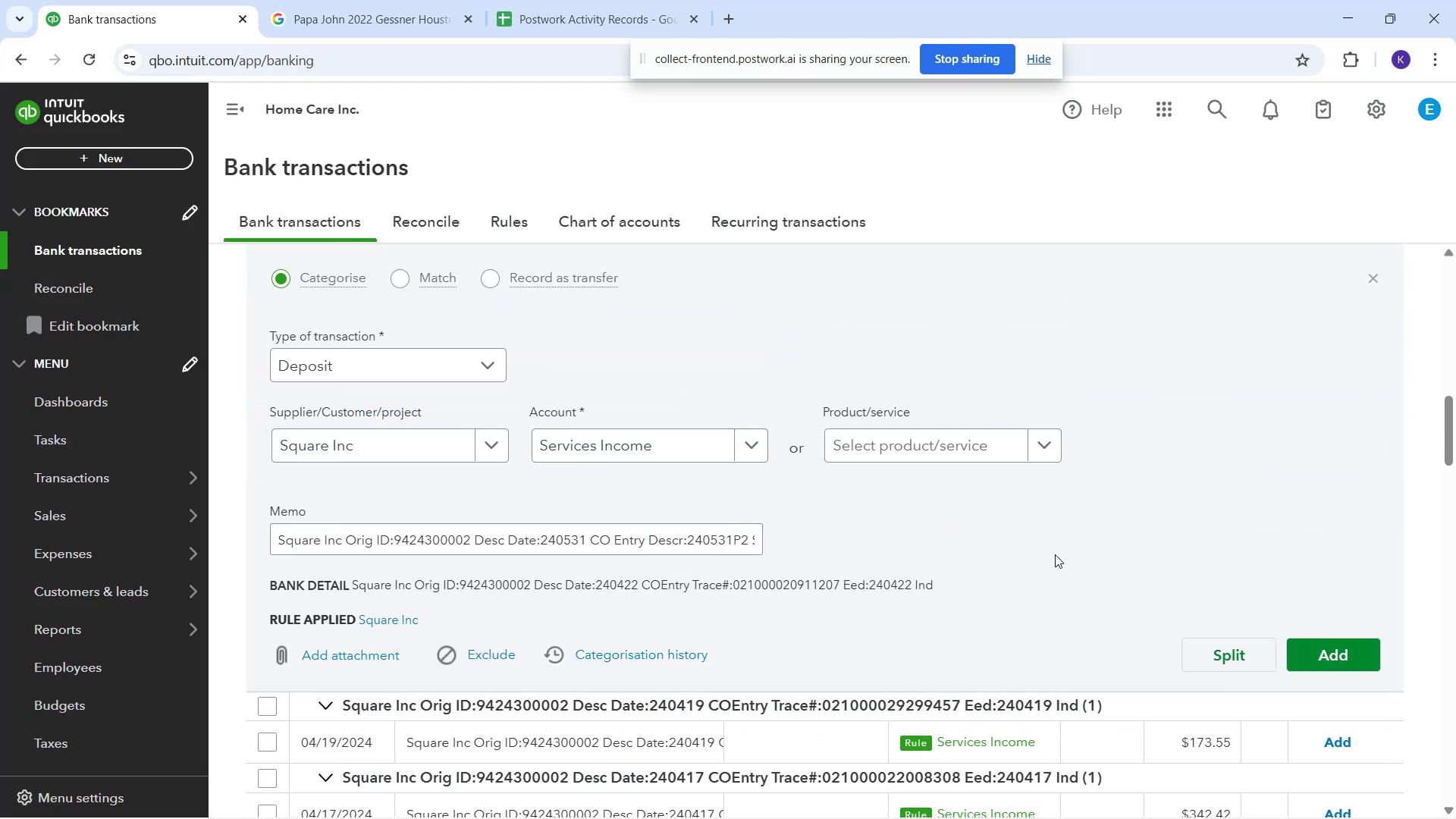 
left_click([1320, 640])
 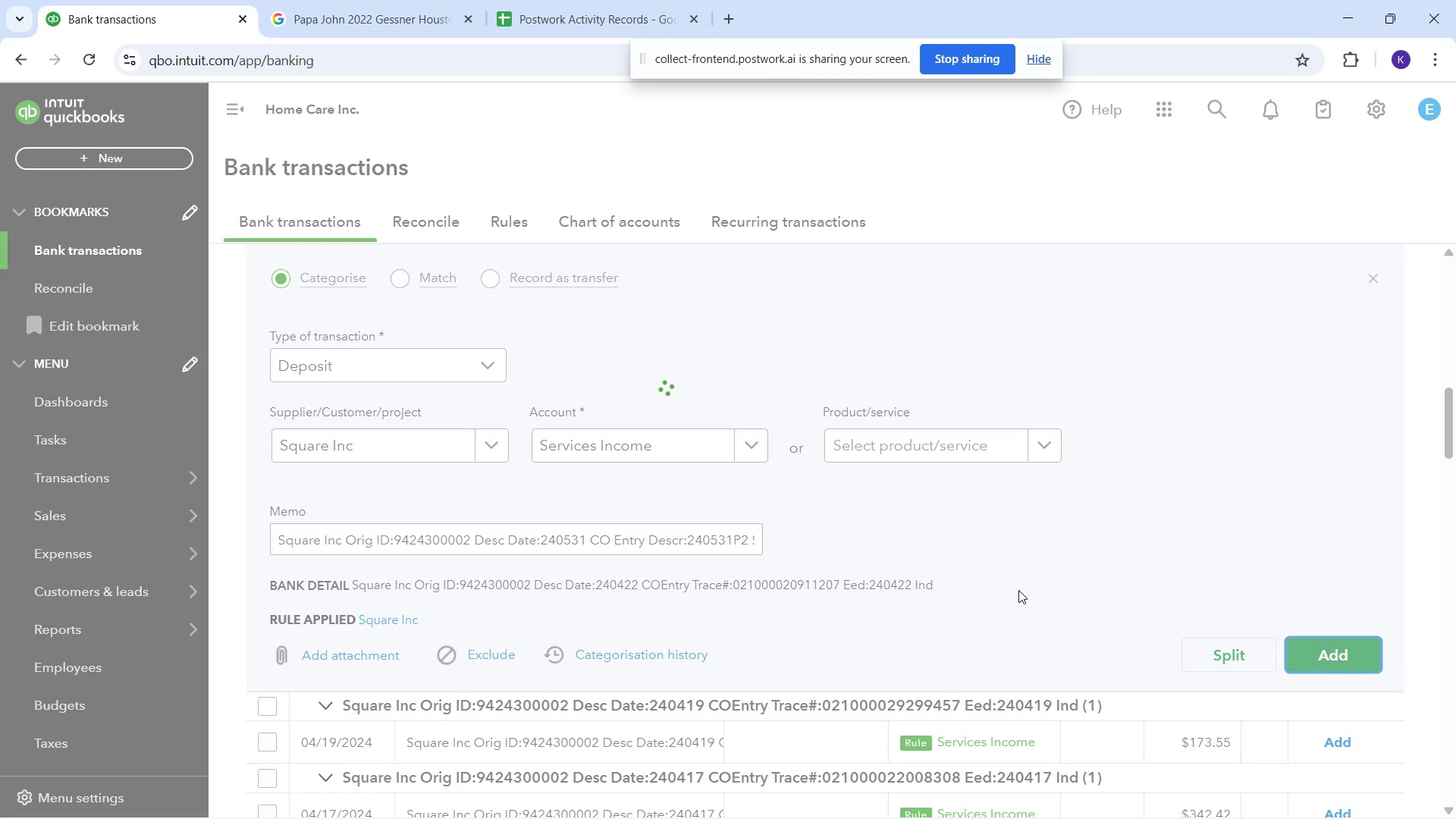 
mouse_move([959, 496])
 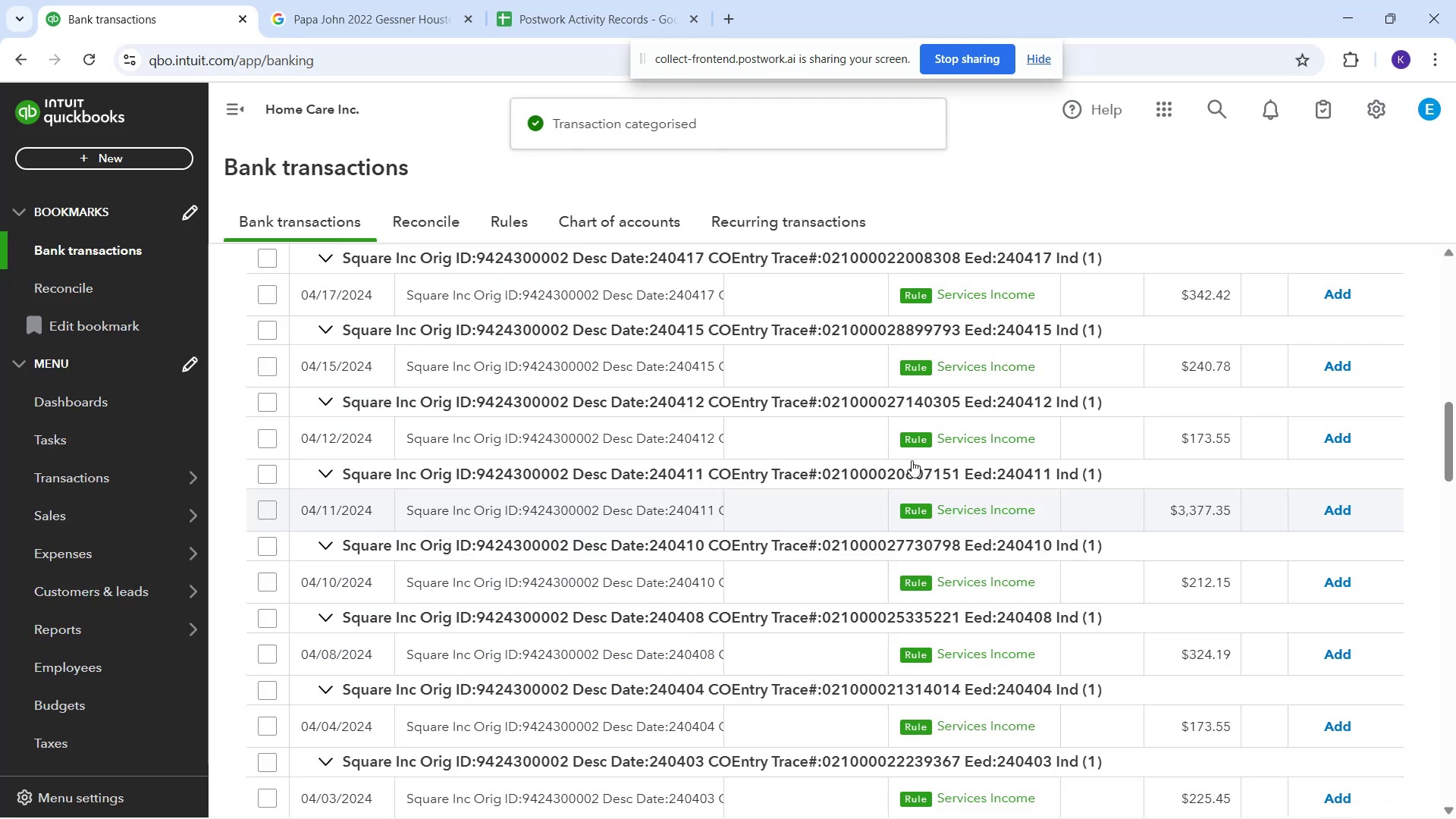 
scroll: coordinate [902, 463], scroll_direction: up, amount: 2.0
 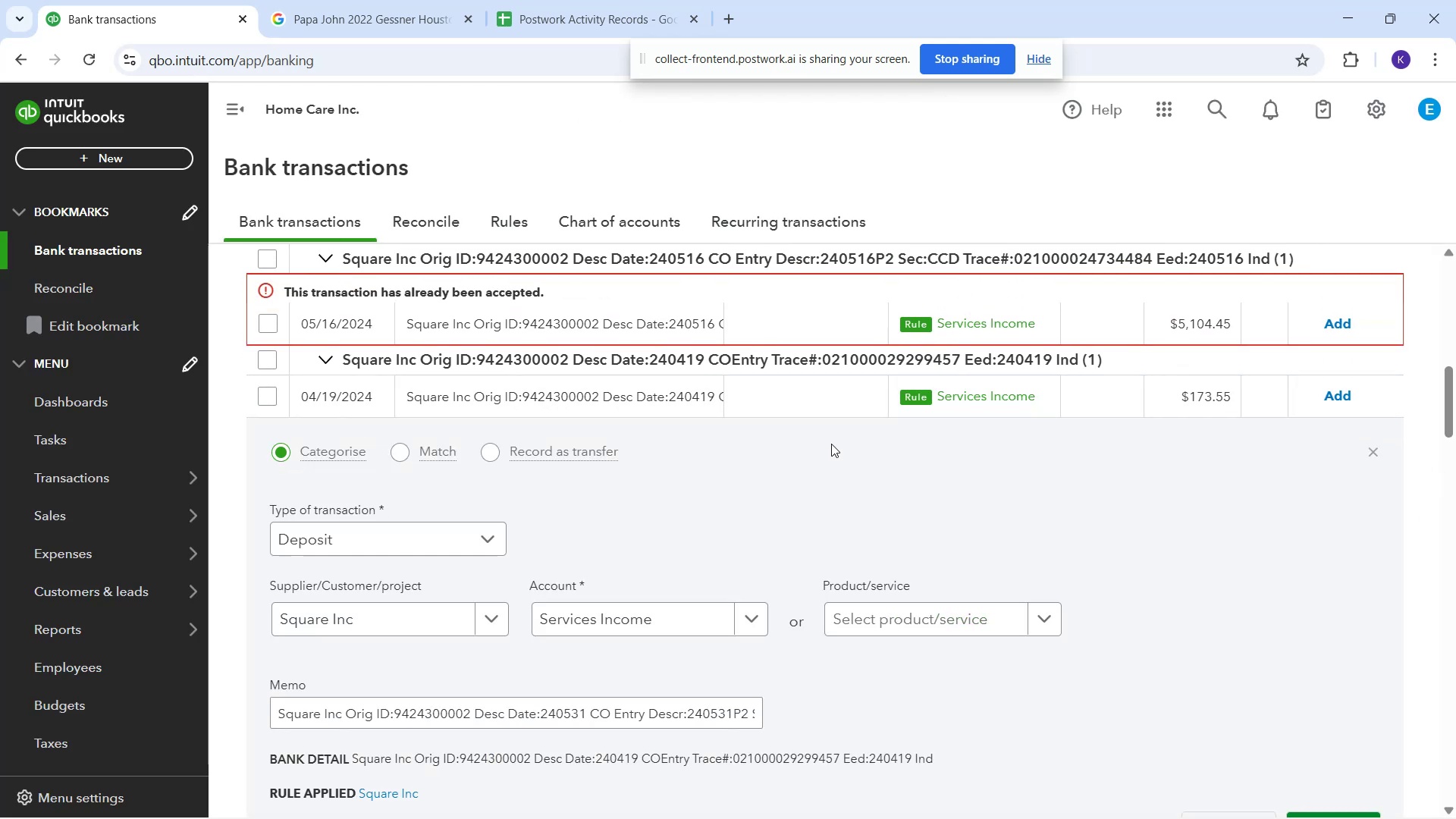 
wait(9.39)
 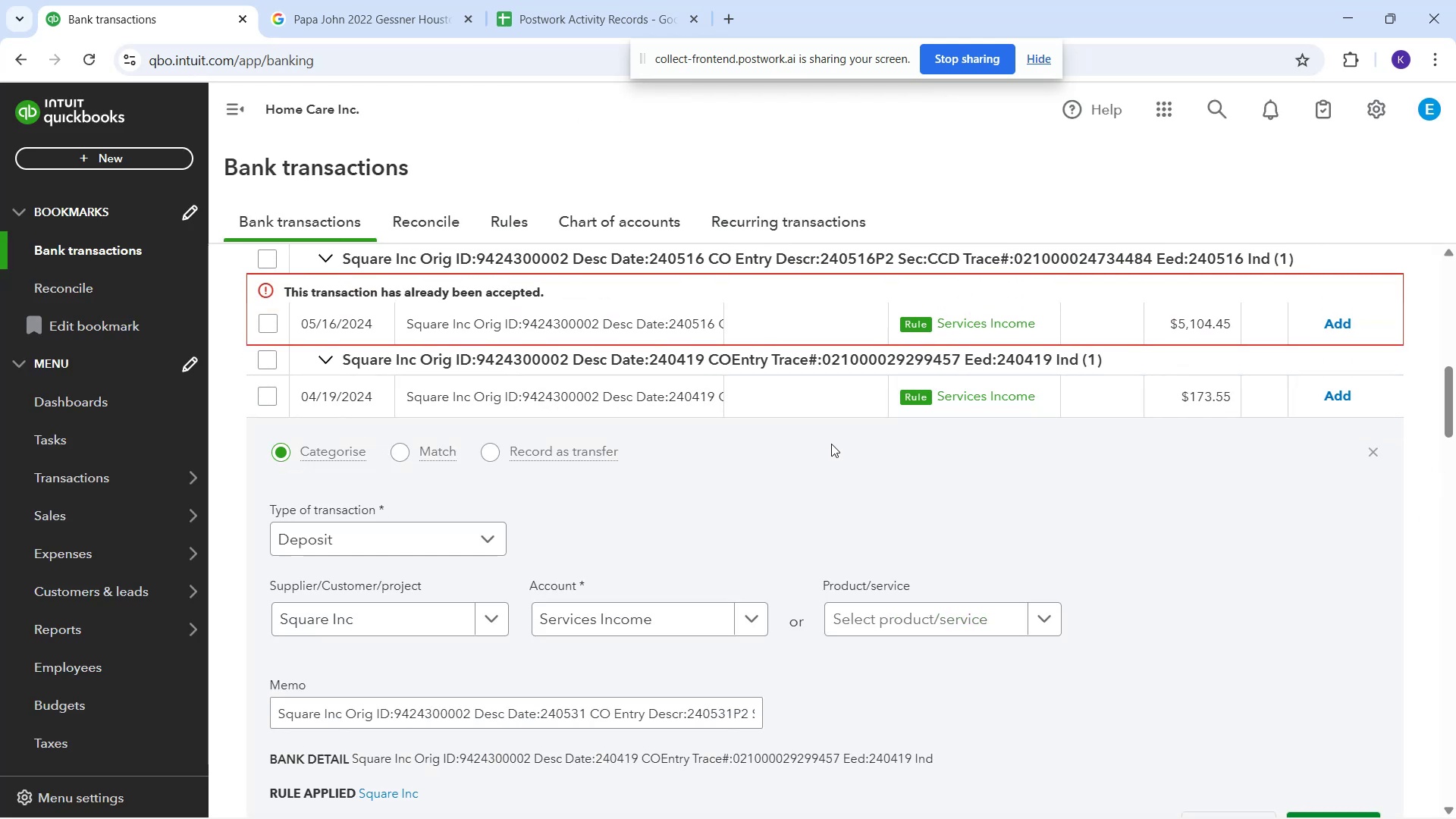 
scroll: coordinate [852, 751], scroll_direction: down, amount: 2.0
 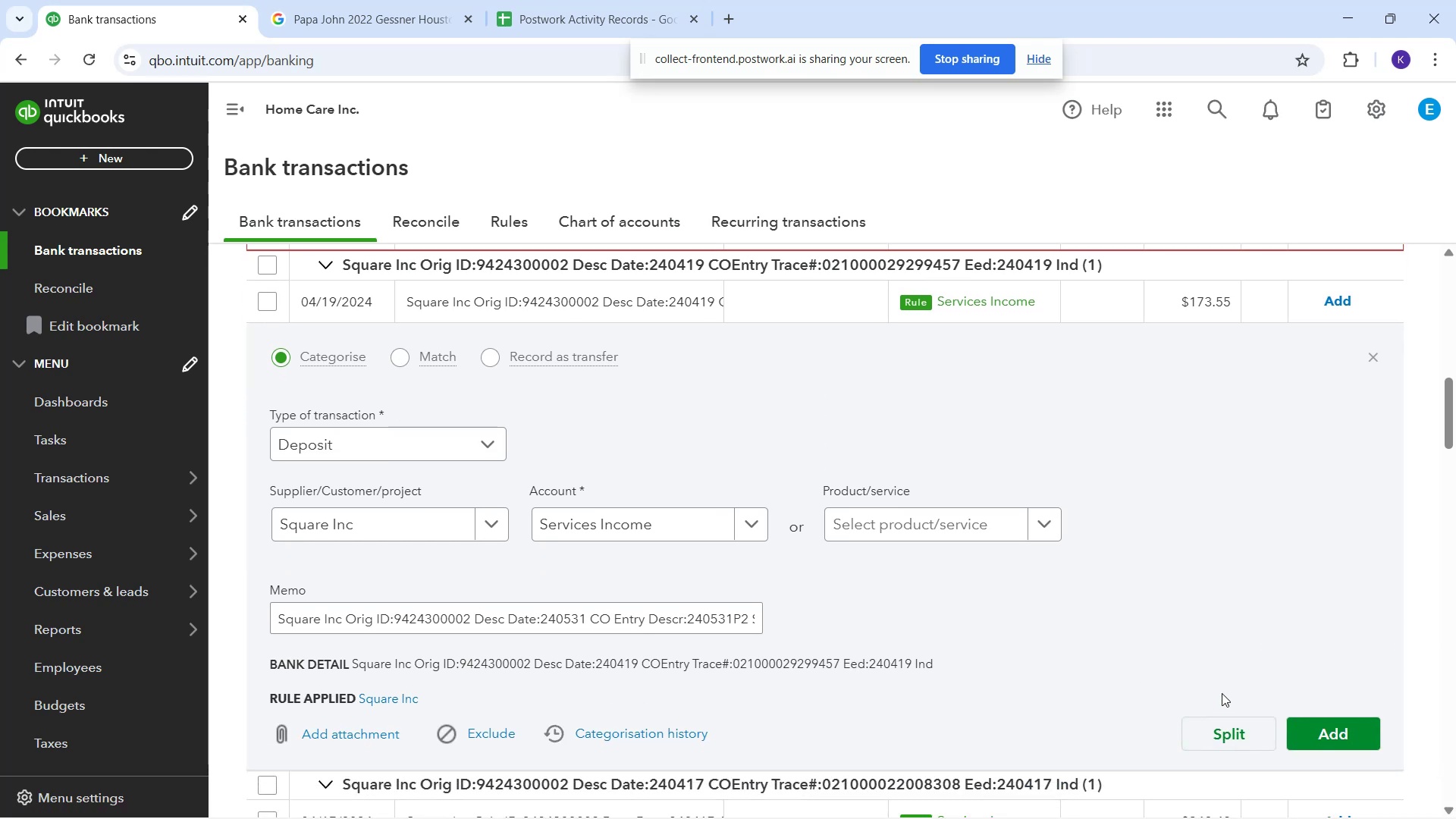 
wait(8.1)
 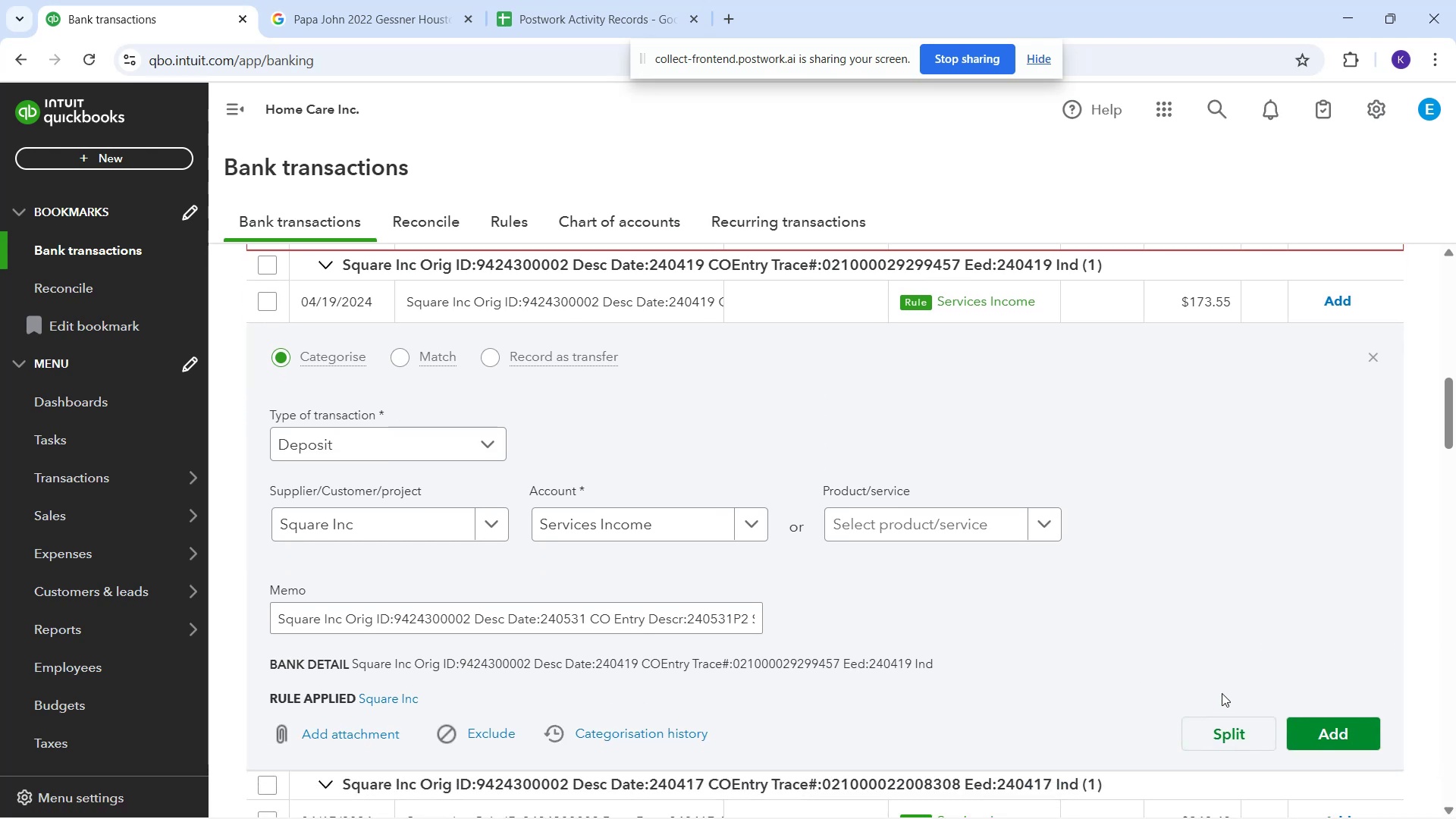 
left_click_drag(start_coordinate=[840, 293], to_coordinate=[836, 296])
 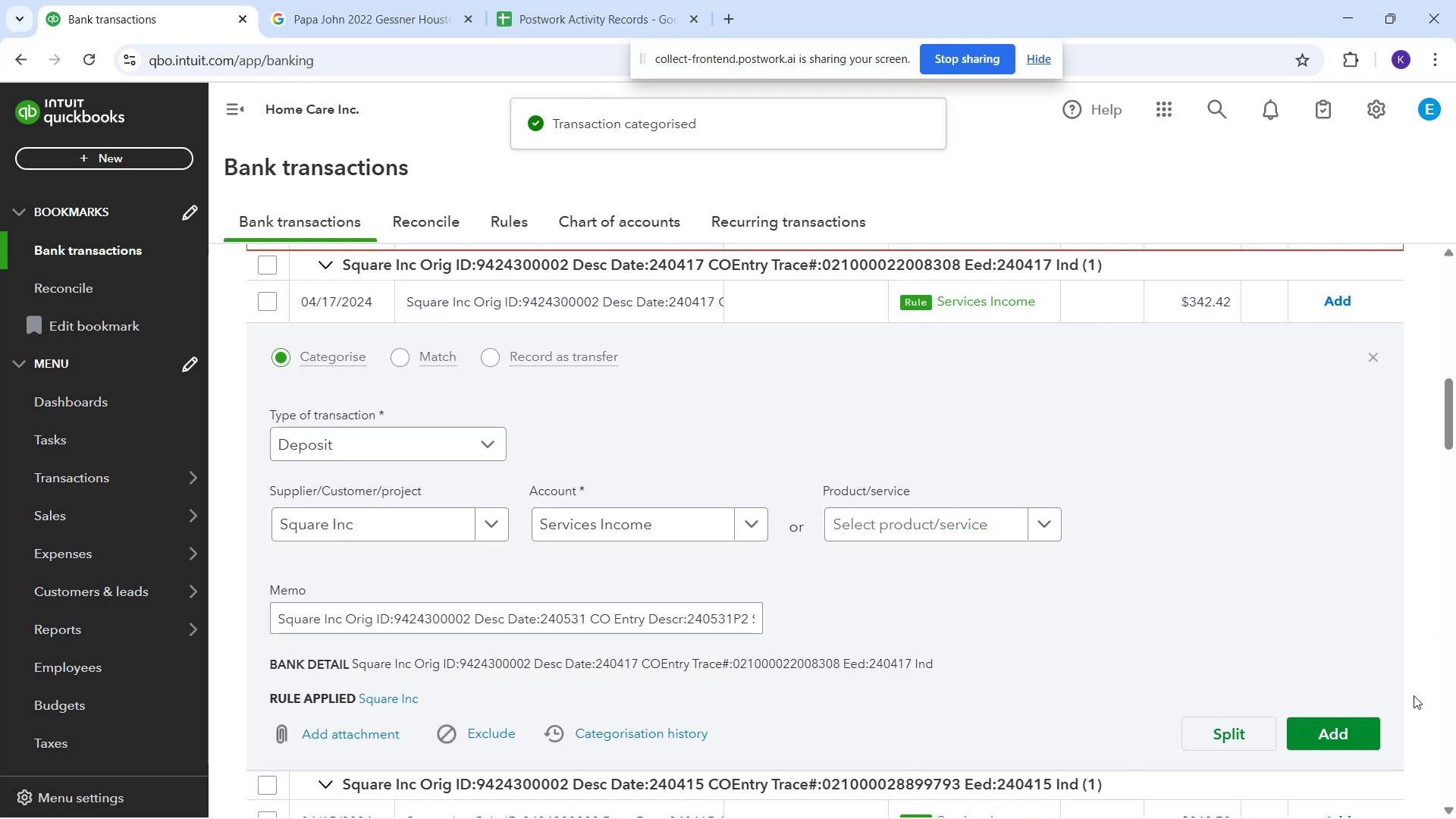 
left_click([1363, 736])
 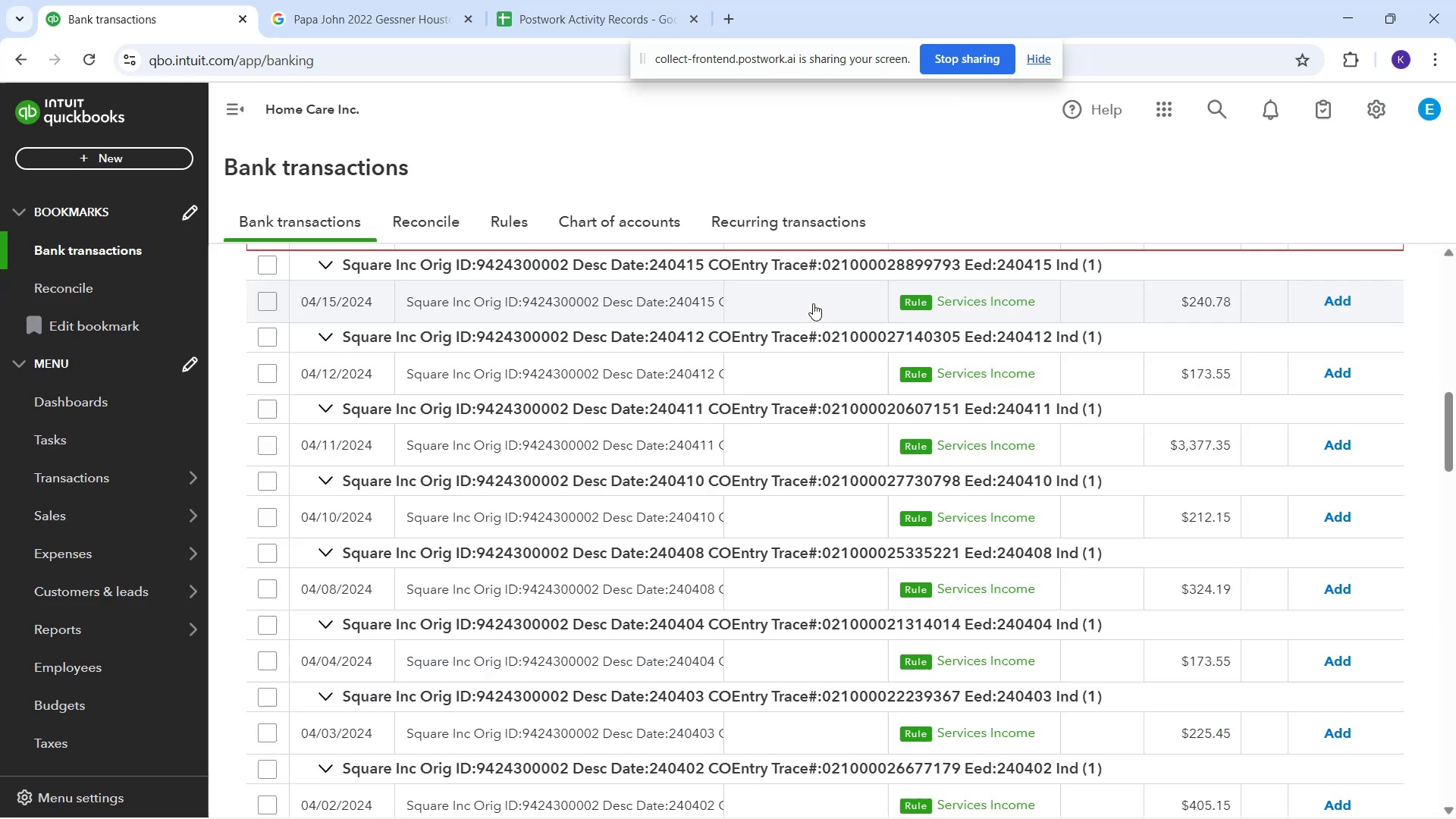 
left_click([813, 303])
 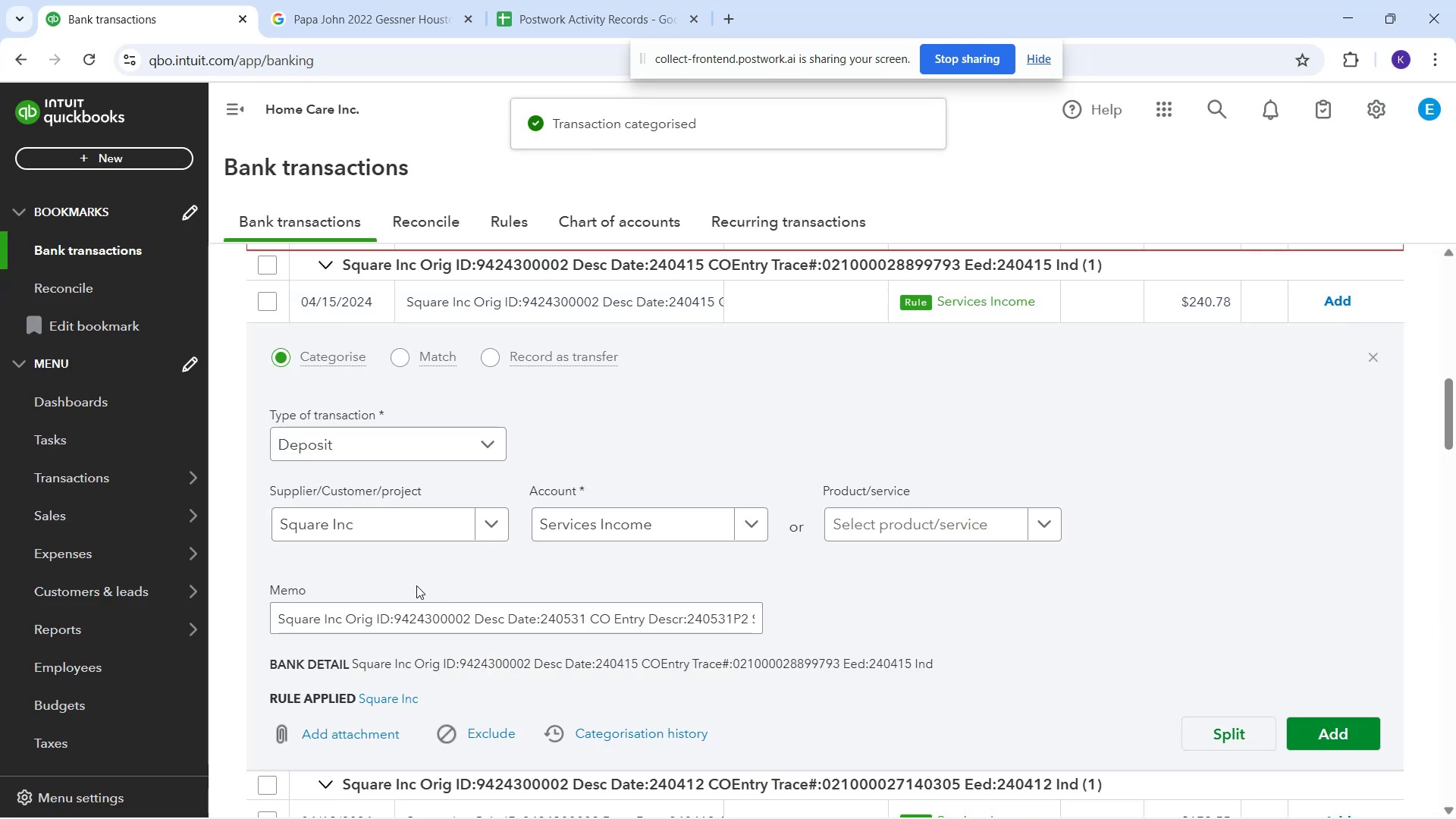 
left_click([380, 540])
 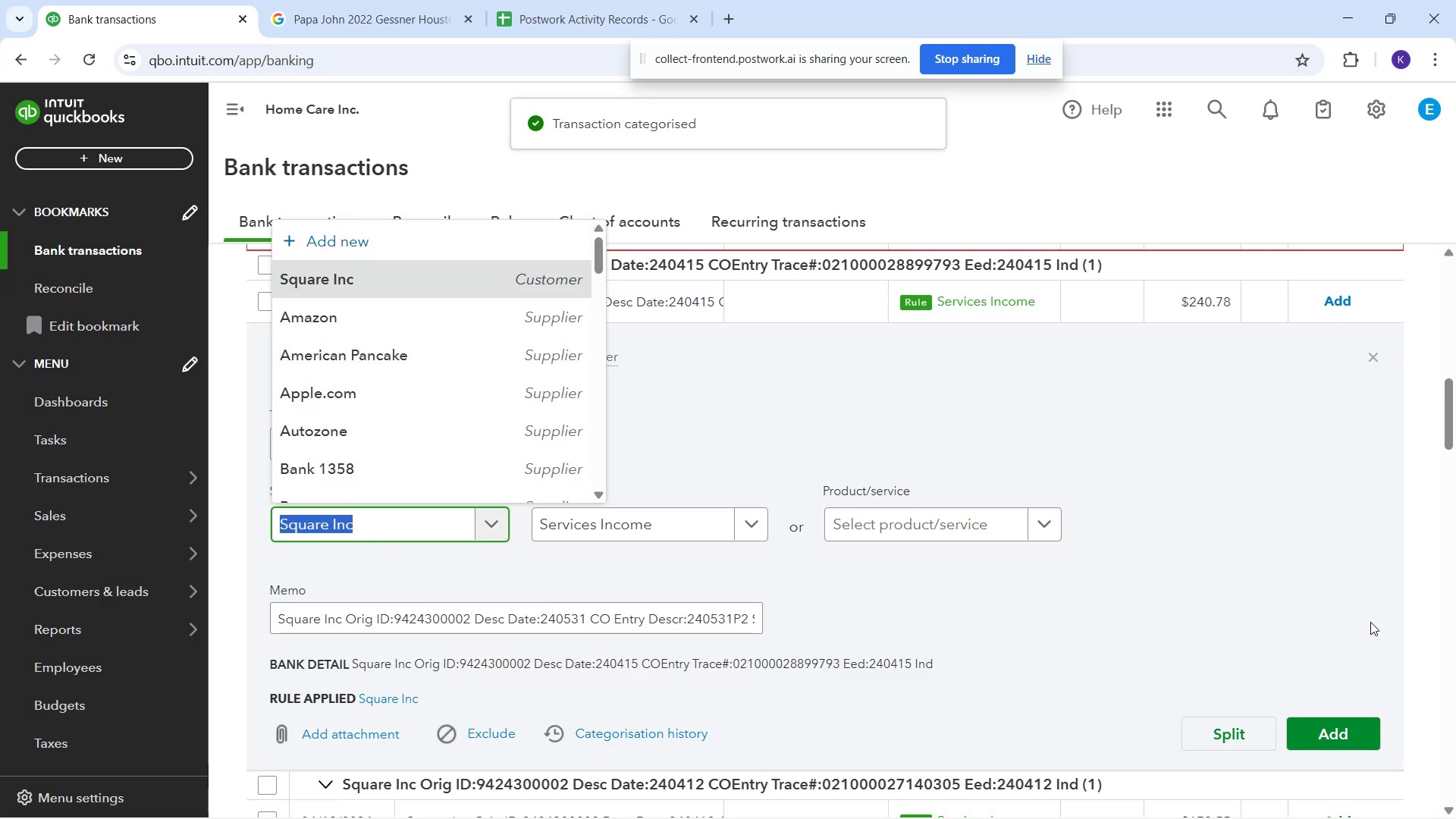 
left_click_drag(start_coordinate=[1361, 732], to_coordinate=[1361, 736])
 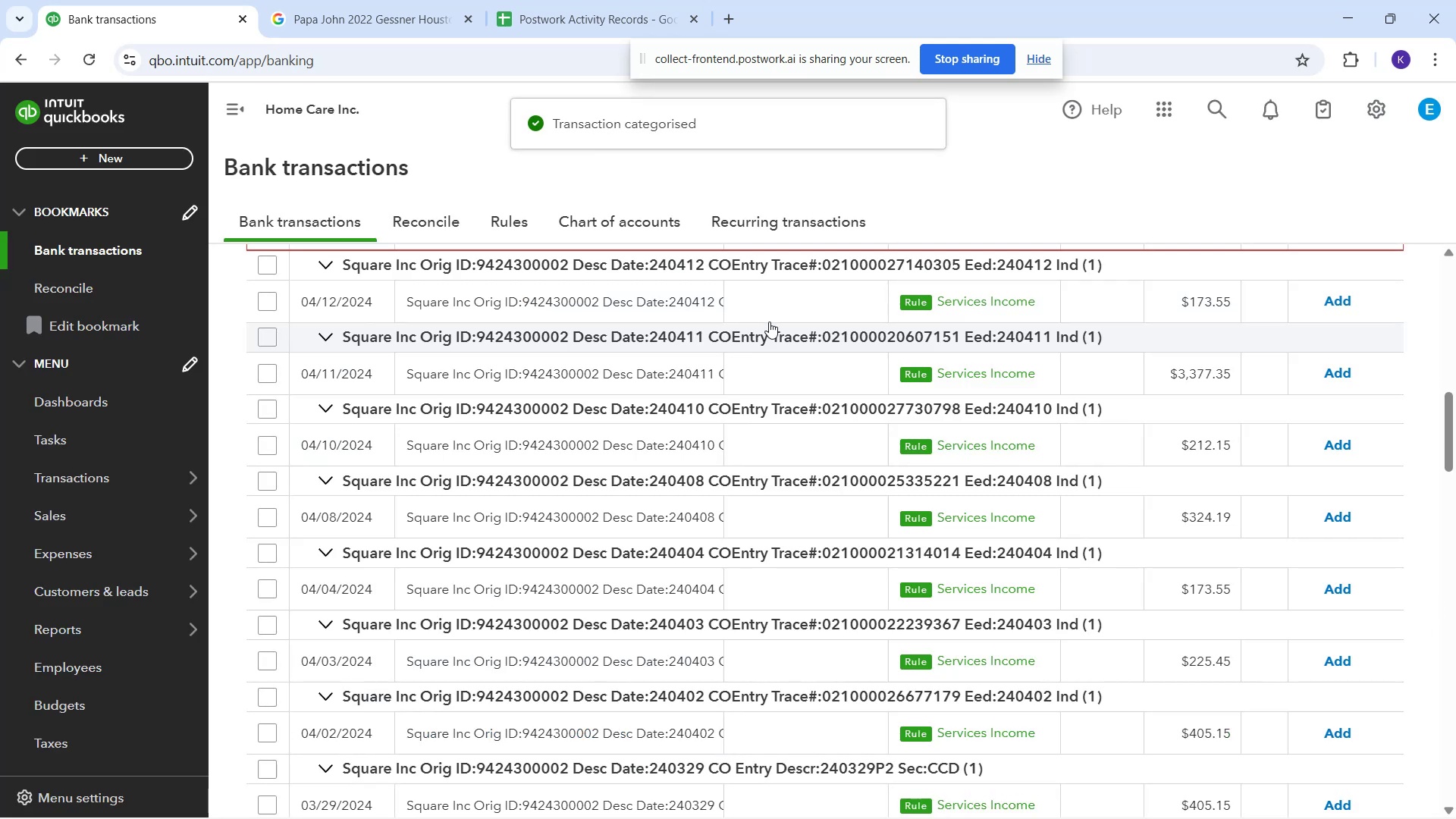 
left_click([782, 292])
 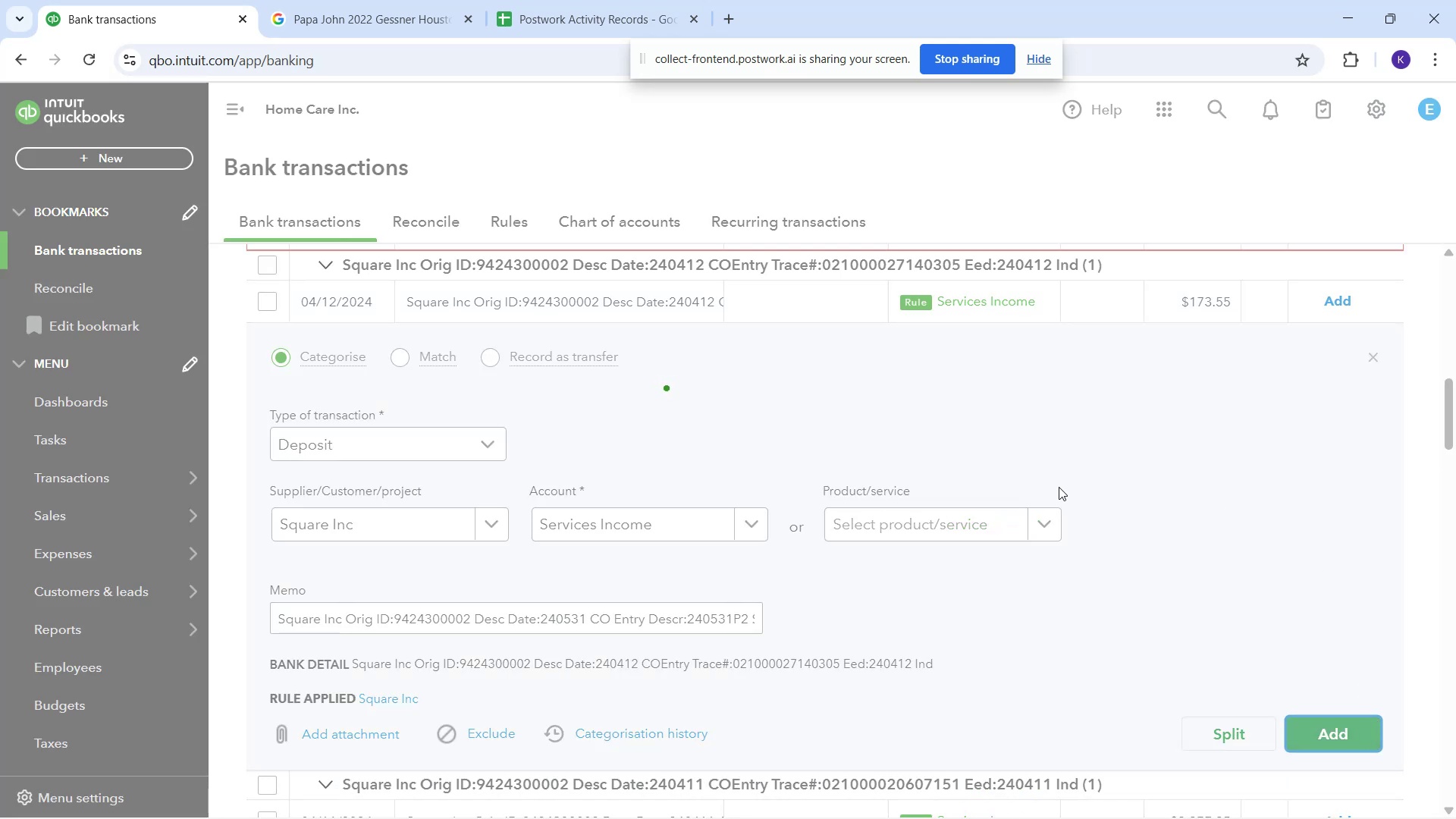 
left_click_drag(start_coordinate=[806, 300], to_coordinate=[811, 300])
 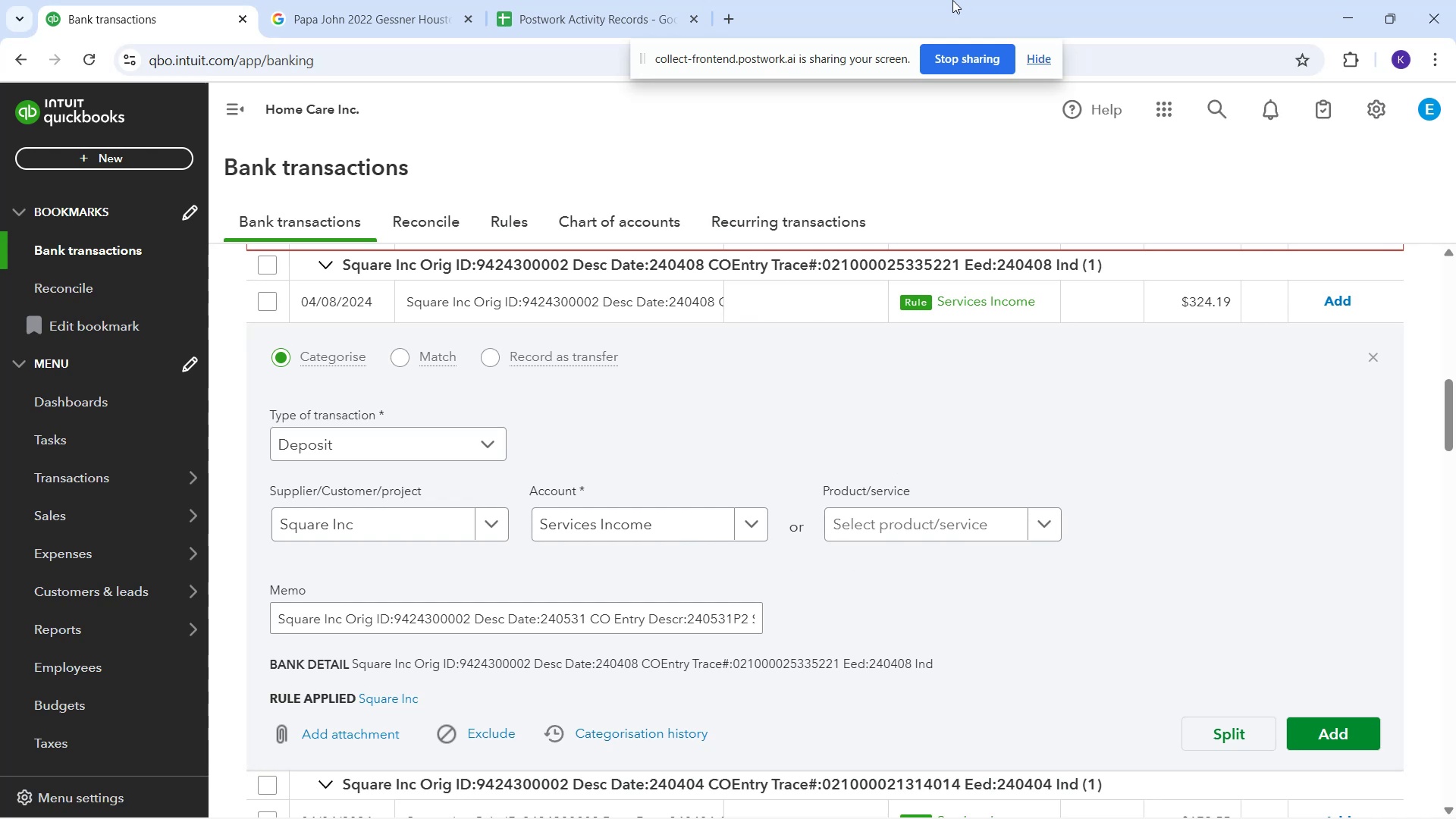 
wait(24.31)
 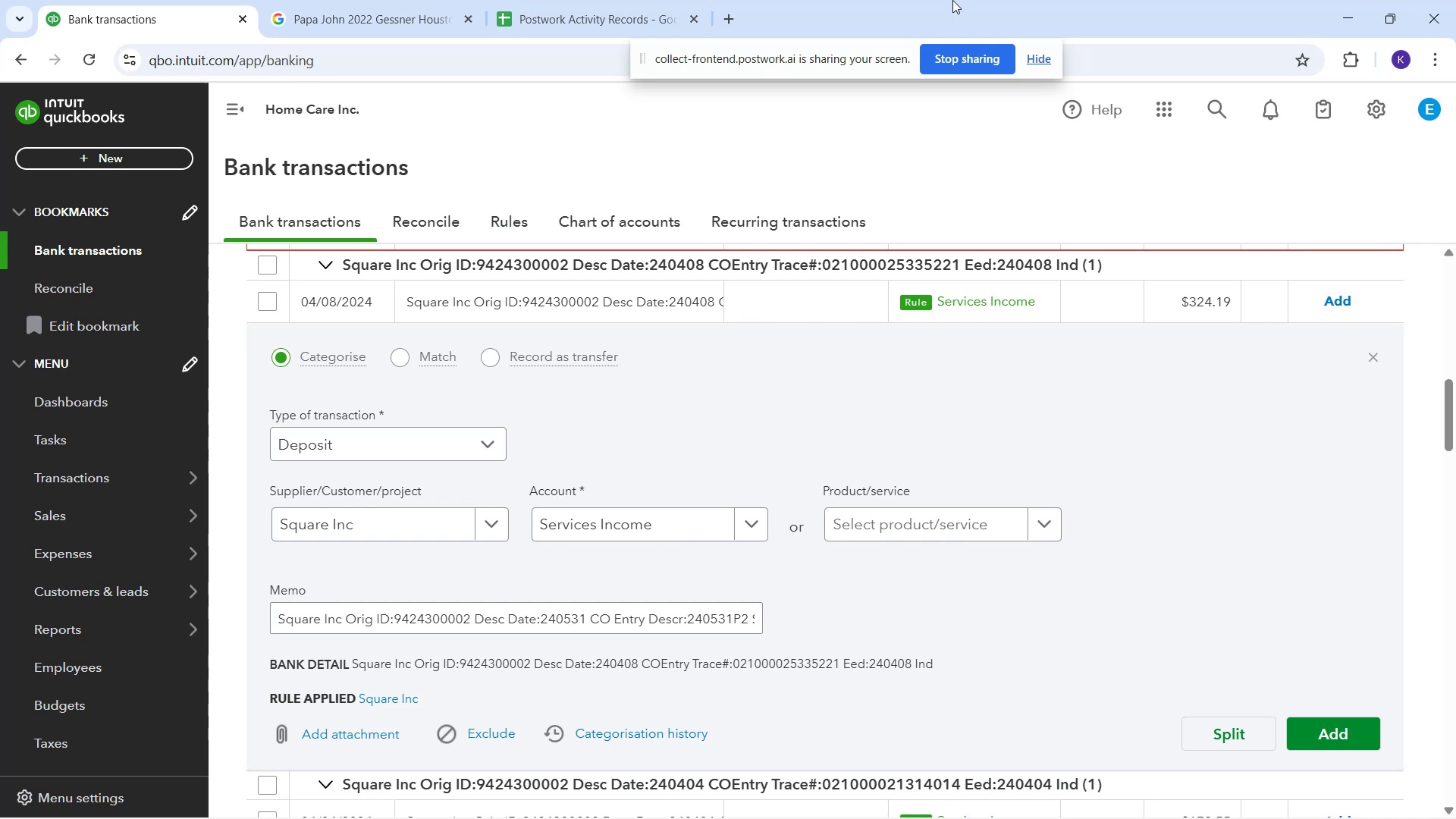 
left_click([839, 307])
 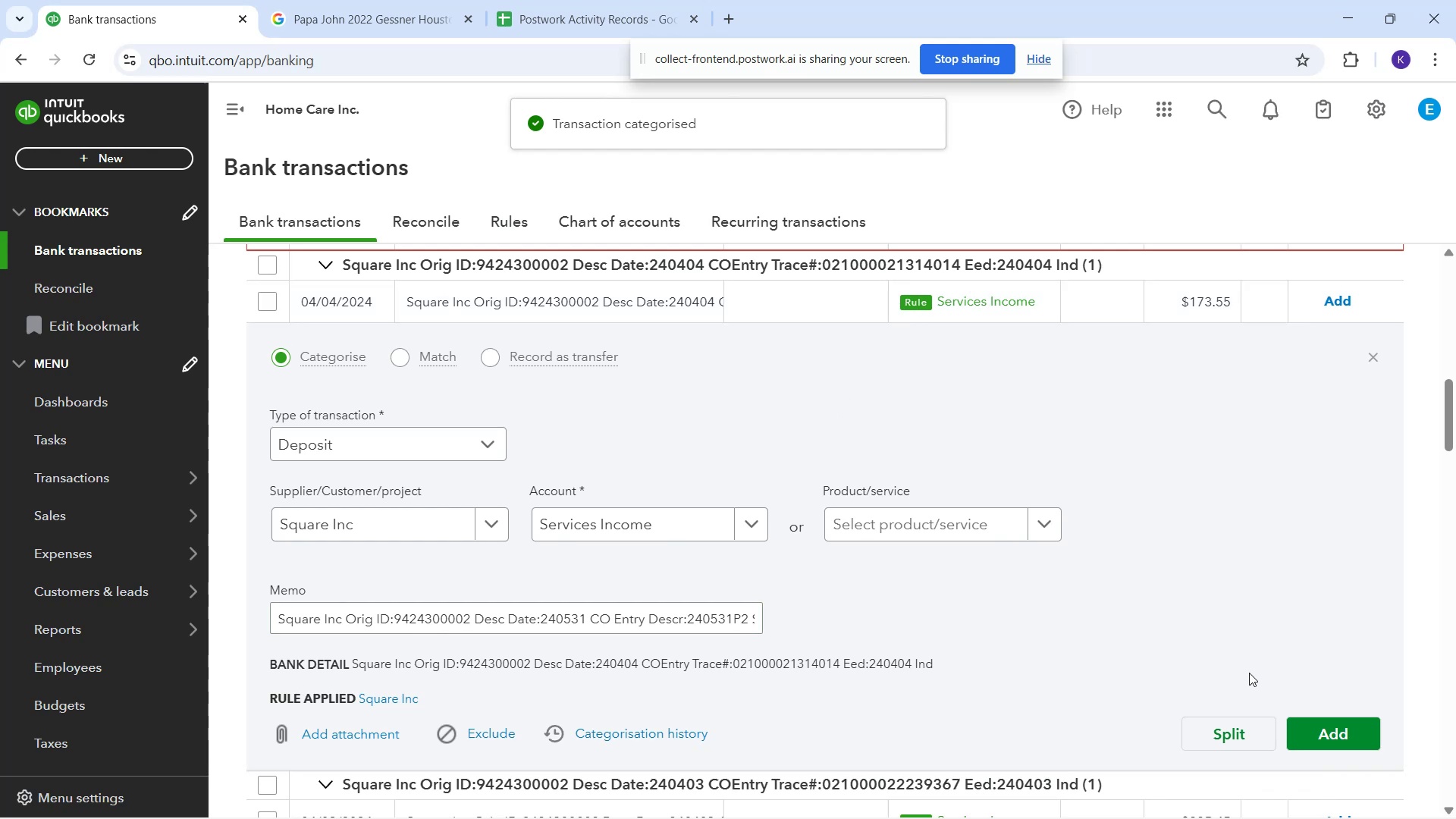 
left_click([1332, 724])
 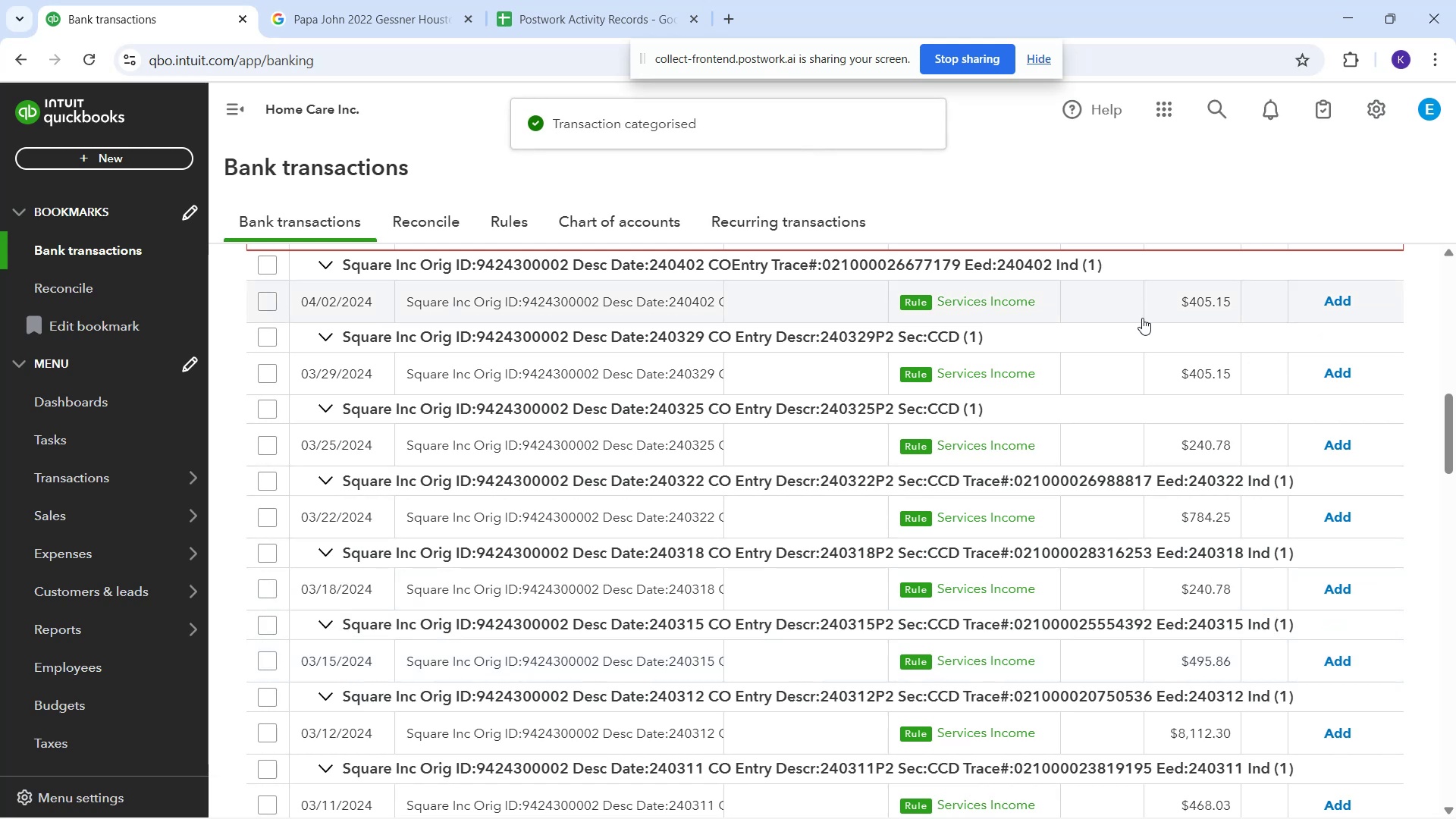 
wait(15.21)
 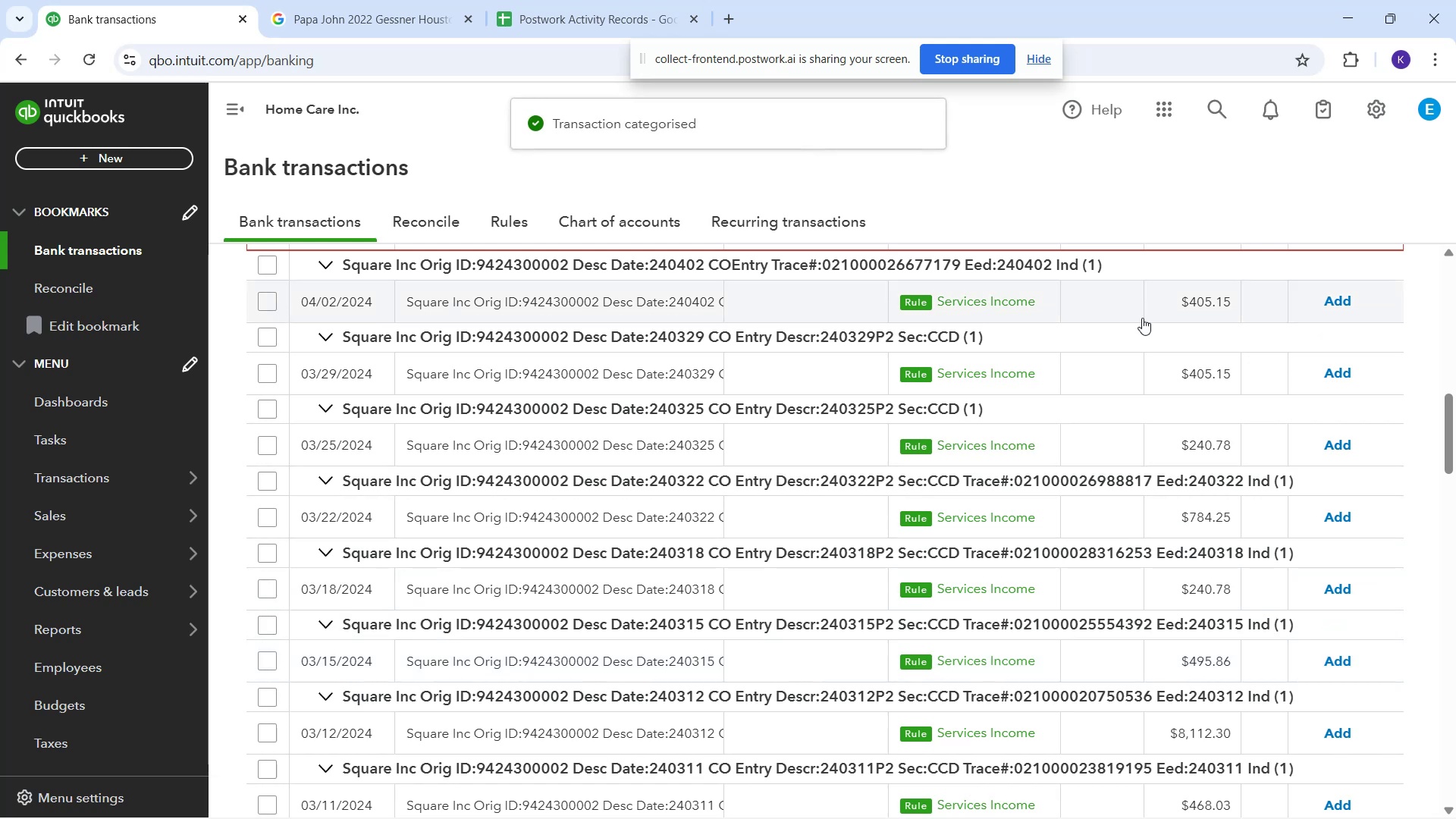 
left_click_drag(start_coordinate=[843, 298], to_coordinate=[845, 293])
 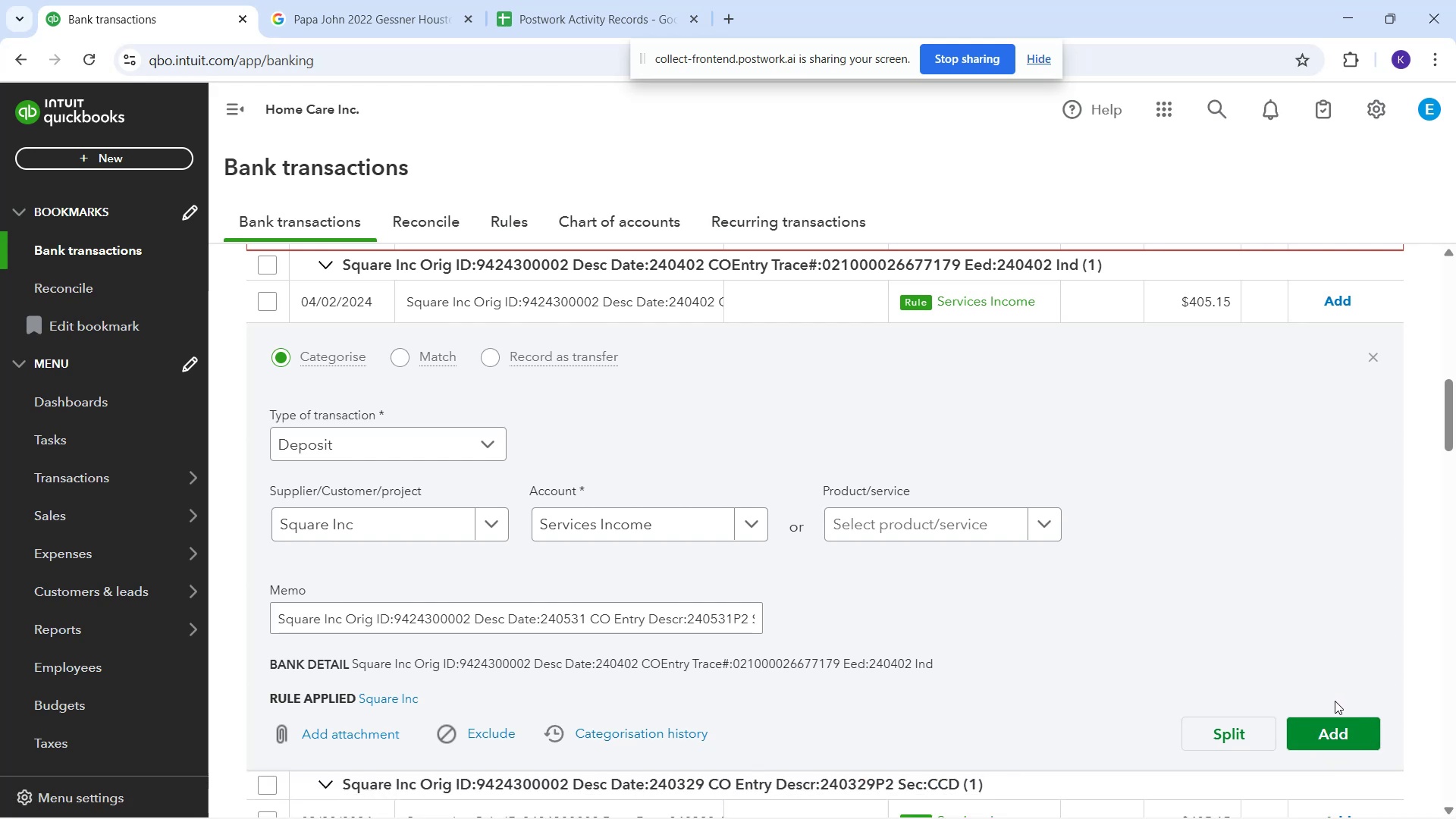 
wait(6.32)
 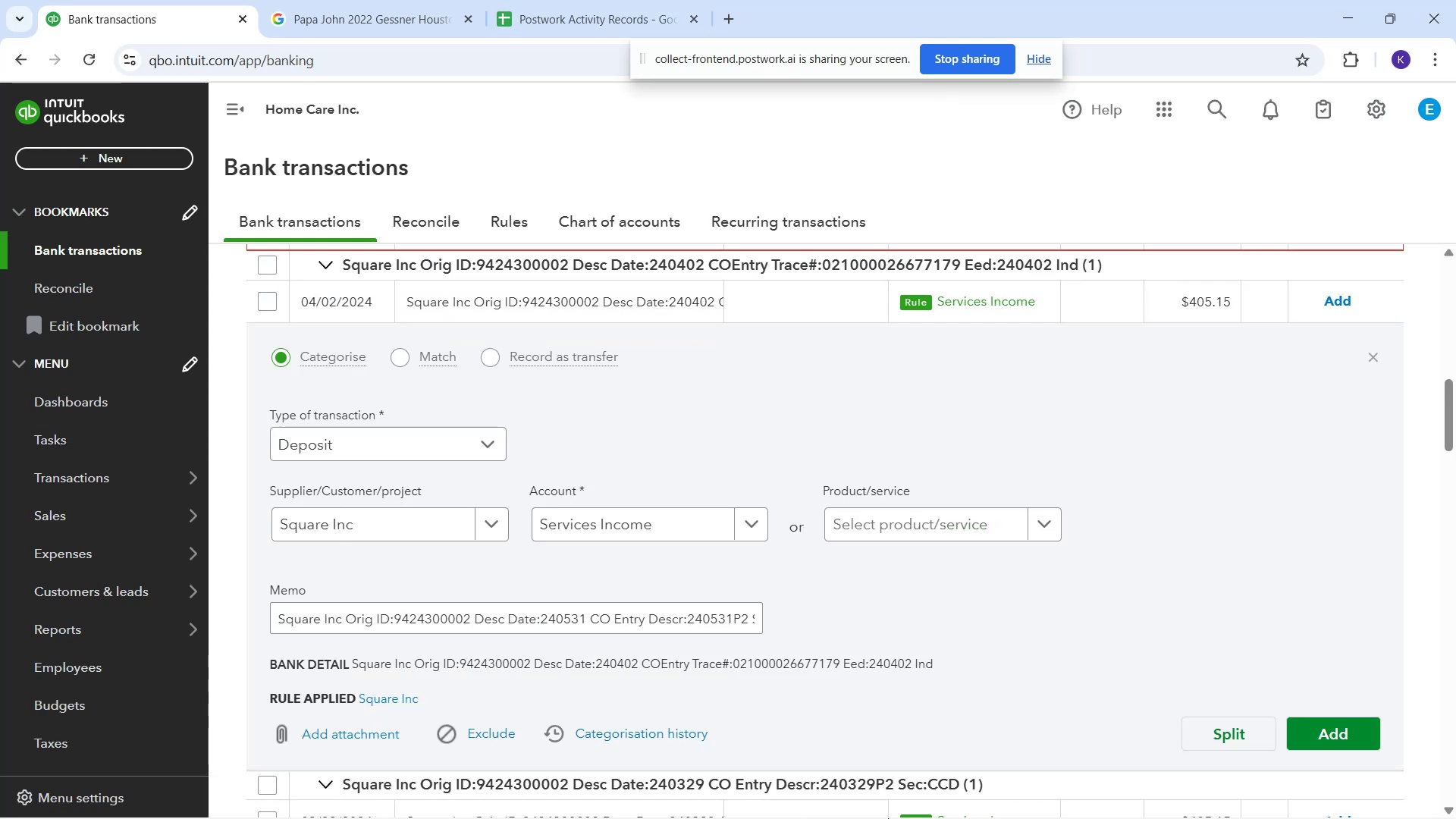 
mouse_move([773, 313])
 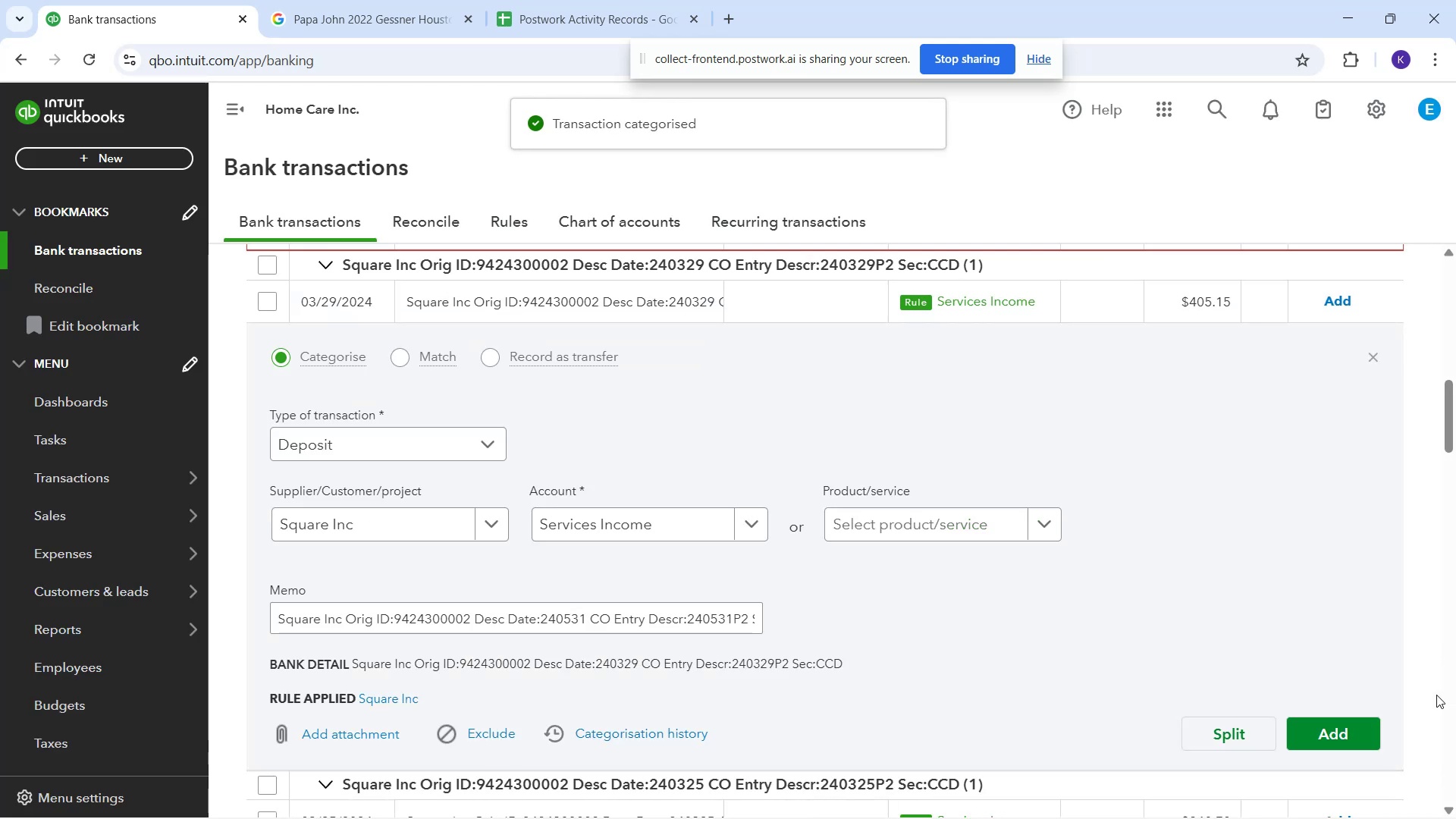 
left_click_drag(start_coordinate=[1360, 739], to_coordinate=[1357, 744])
 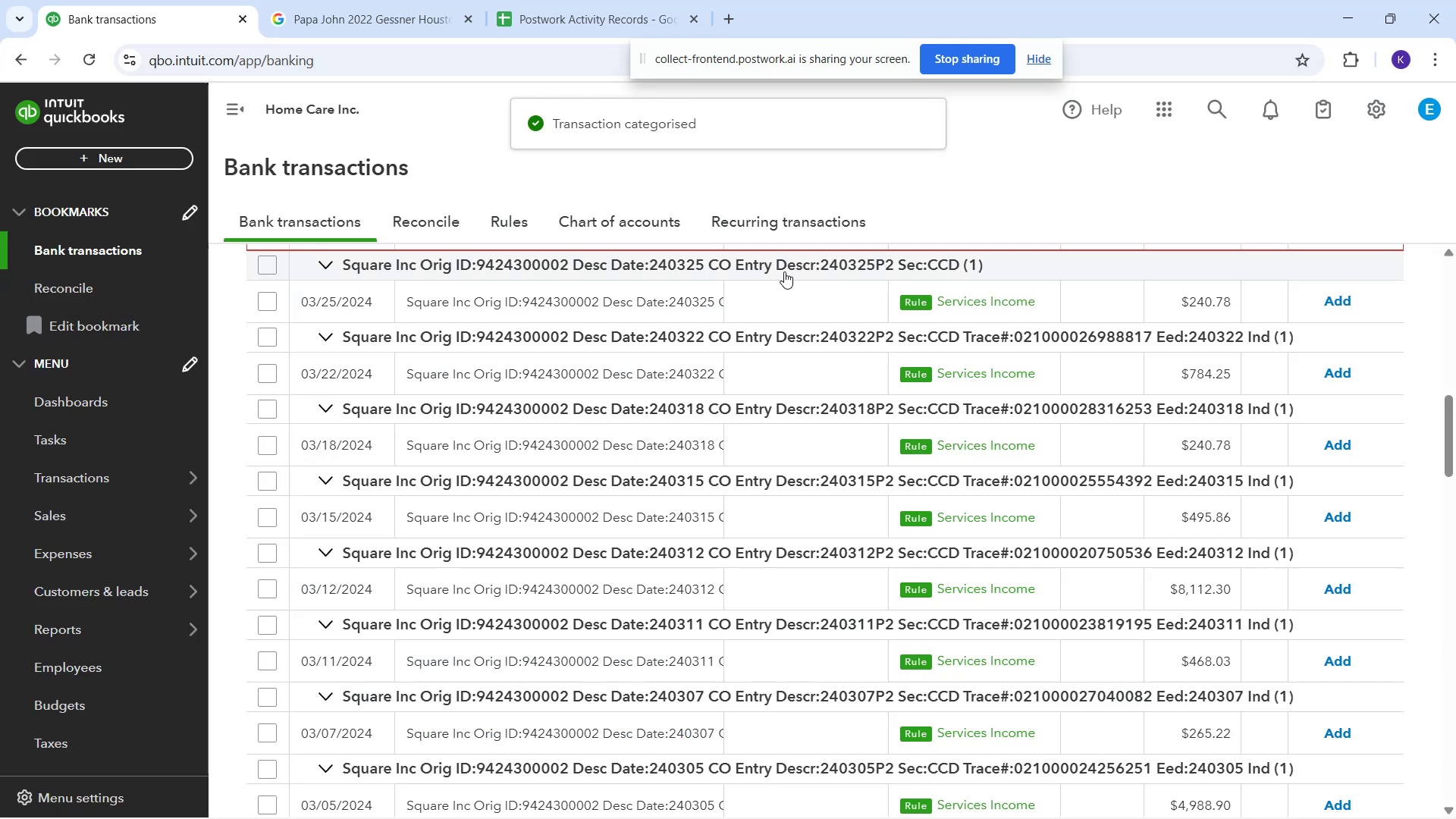 
left_click([794, 287])
 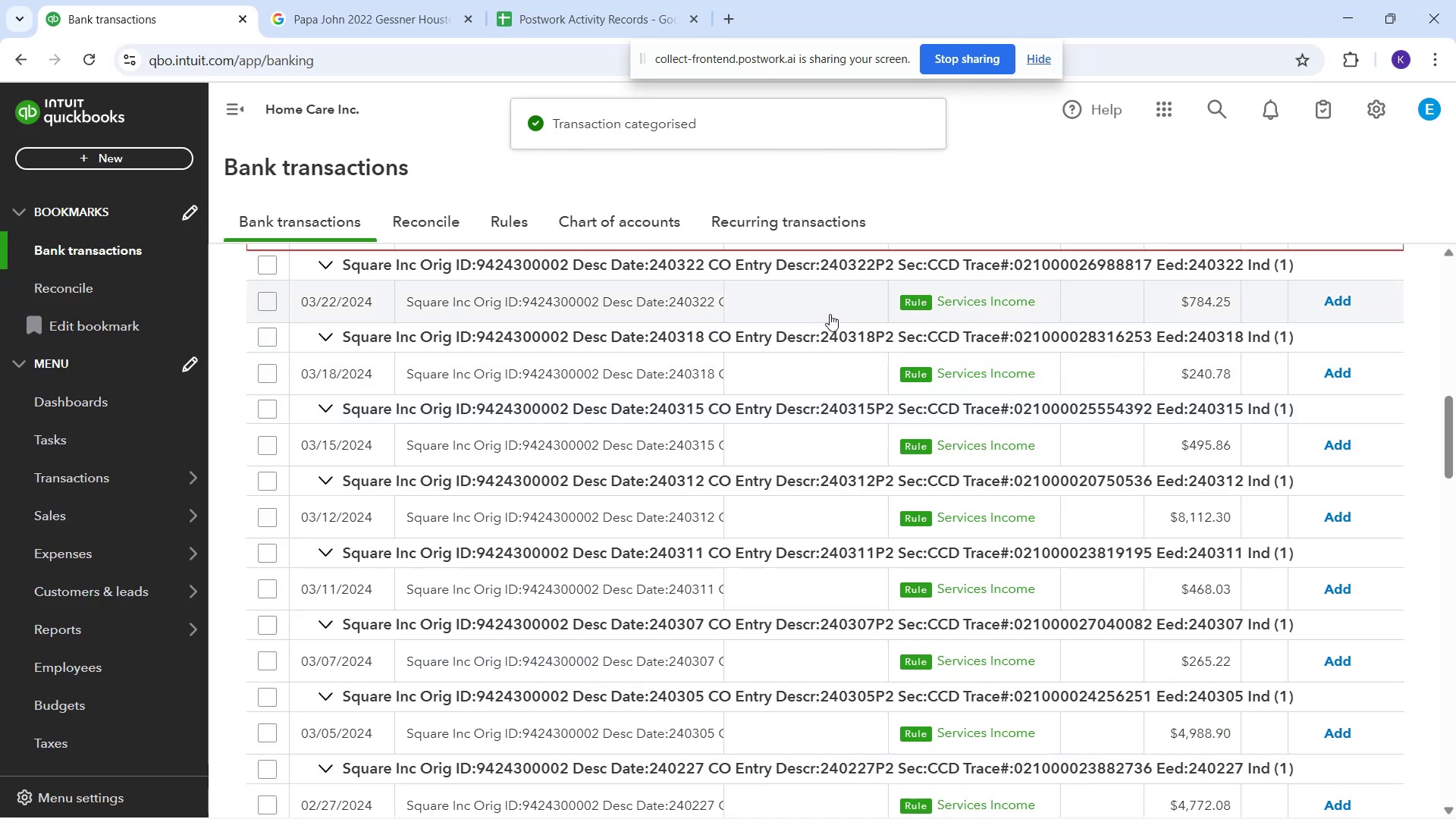 
wait(6.43)
 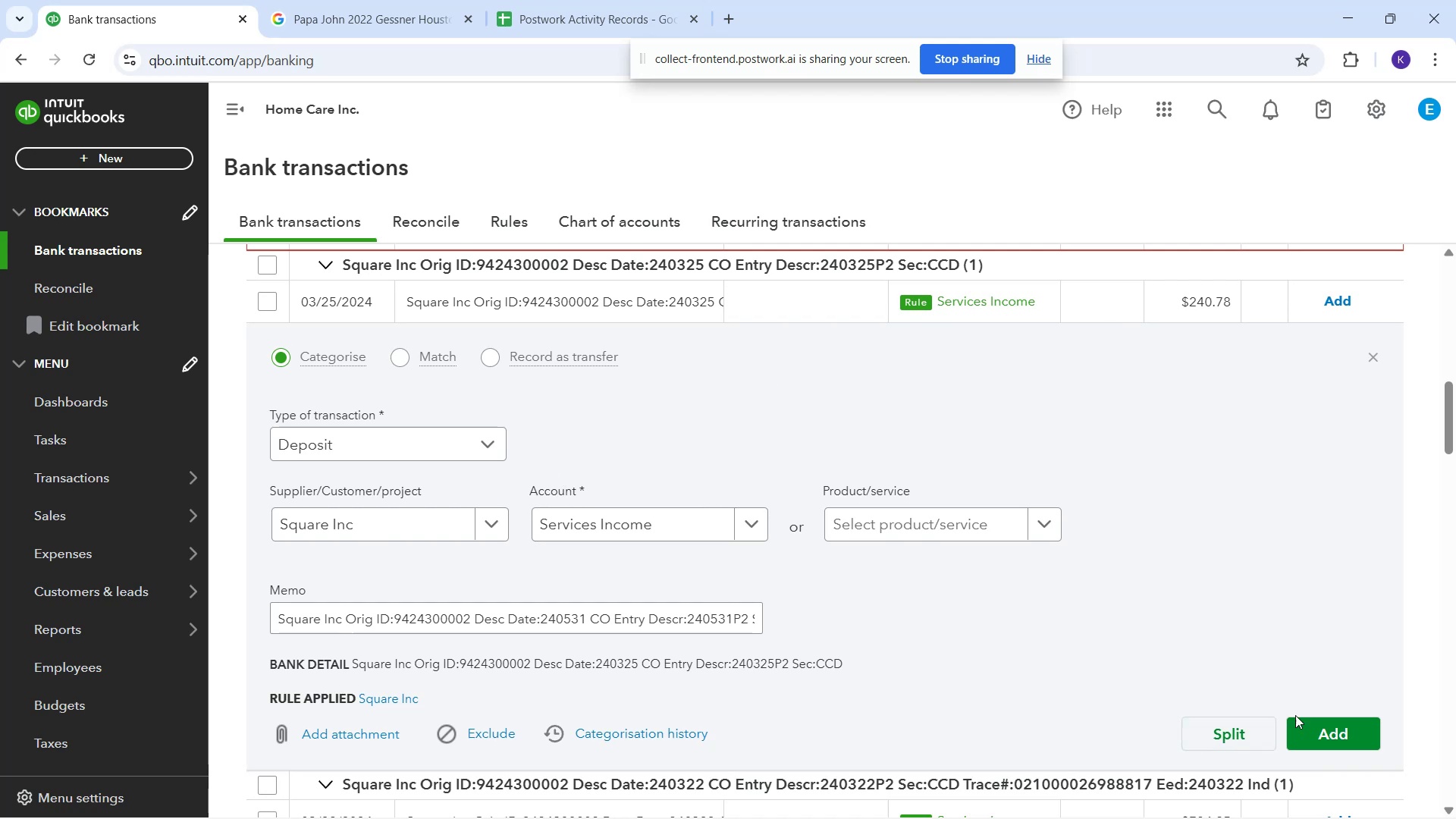 
left_click_drag(start_coordinate=[1366, 733], to_coordinate=[1356, 723])
 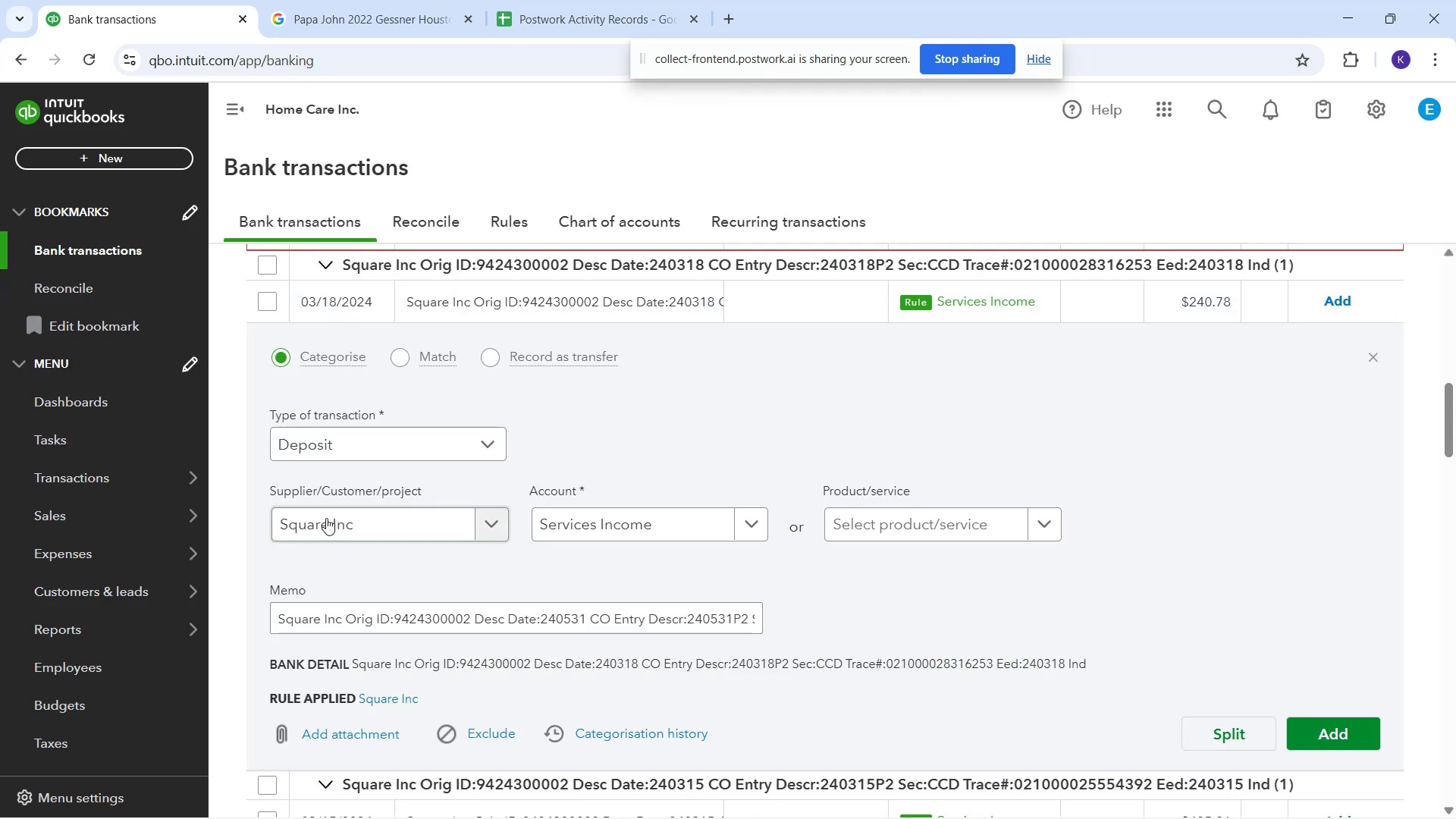 
left_click_drag(start_coordinate=[1356, 722], to_coordinate=[1346, 724])
 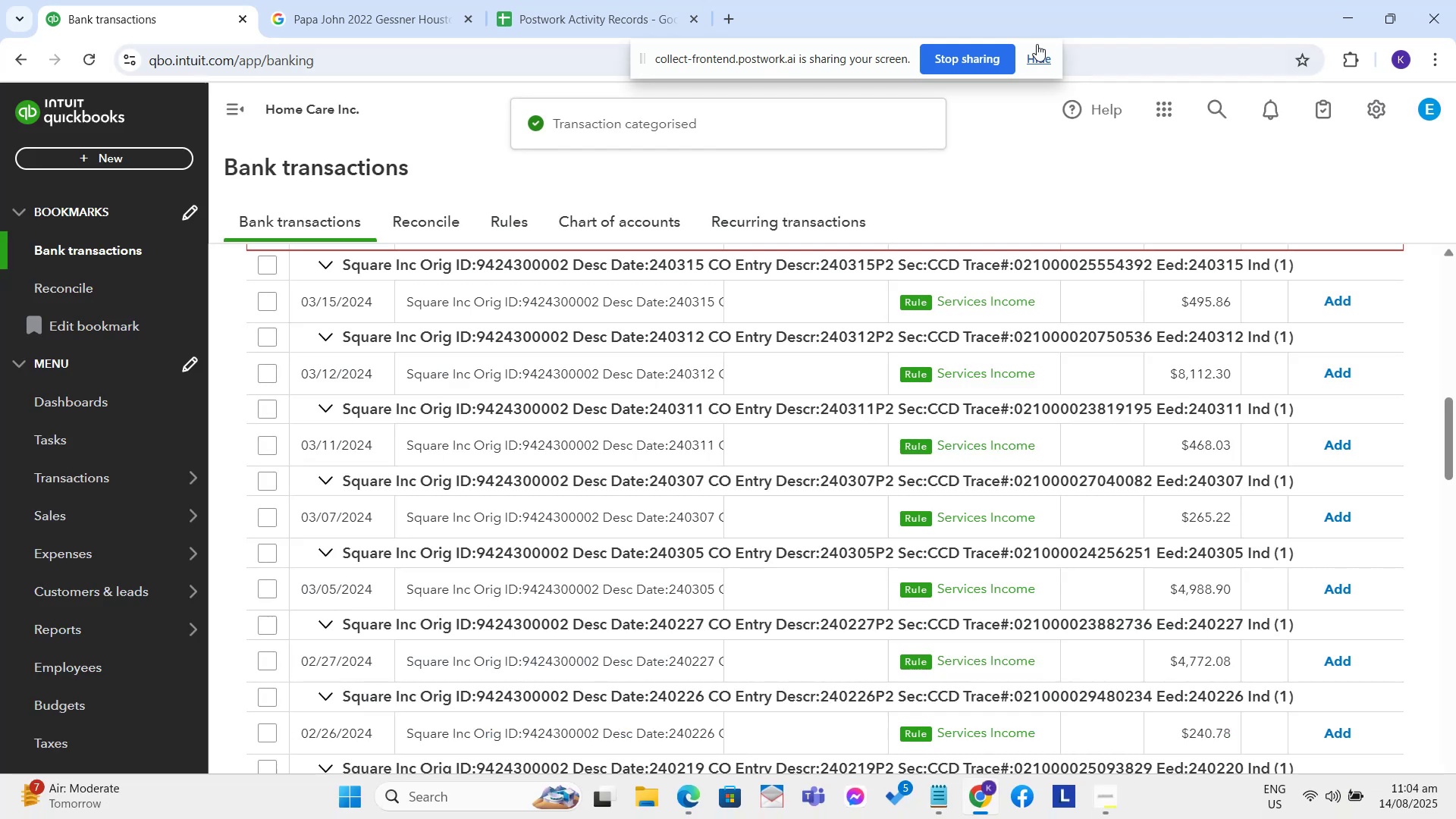 
left_click([858, 292])
 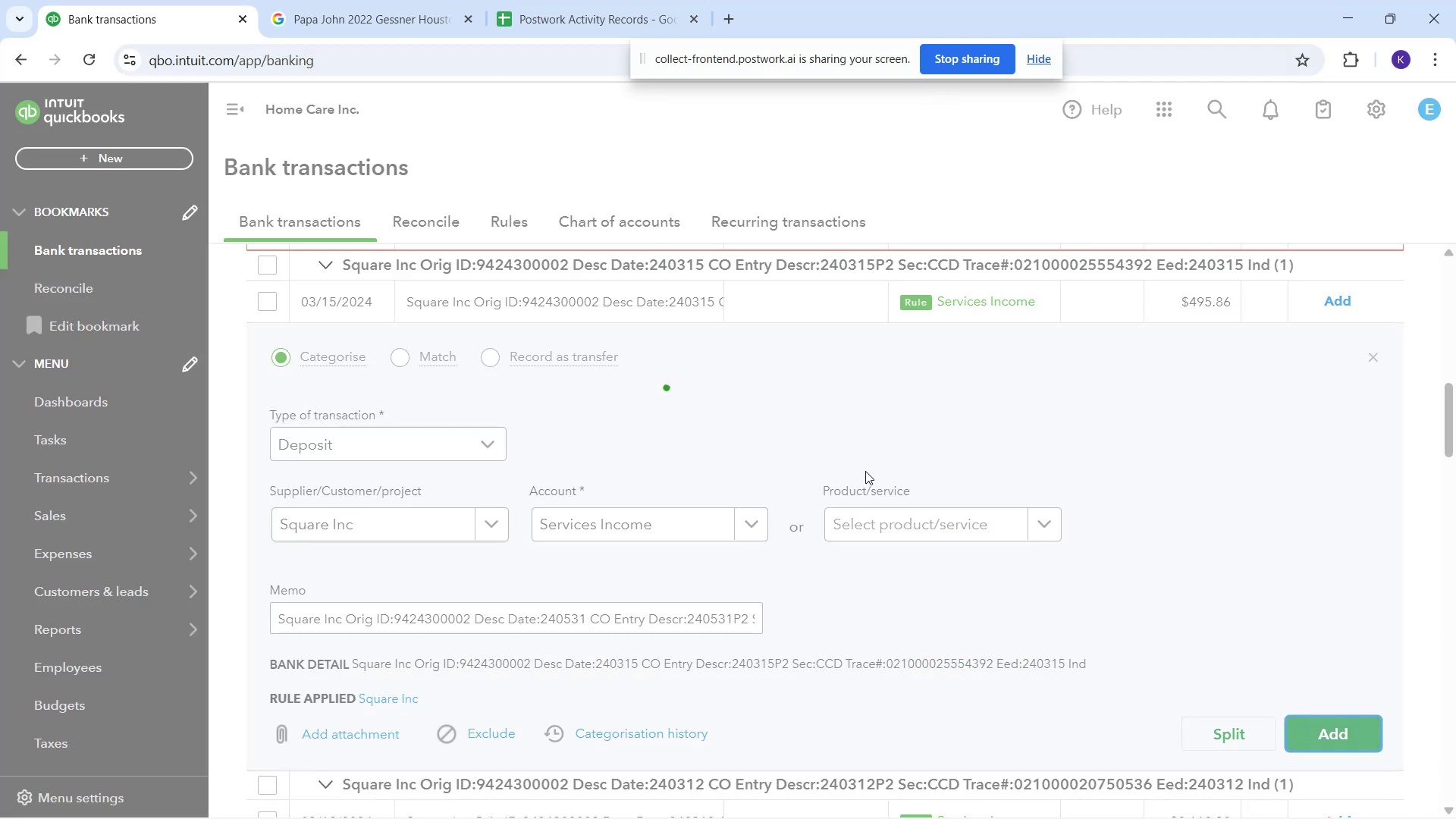 
wait(9.58)
 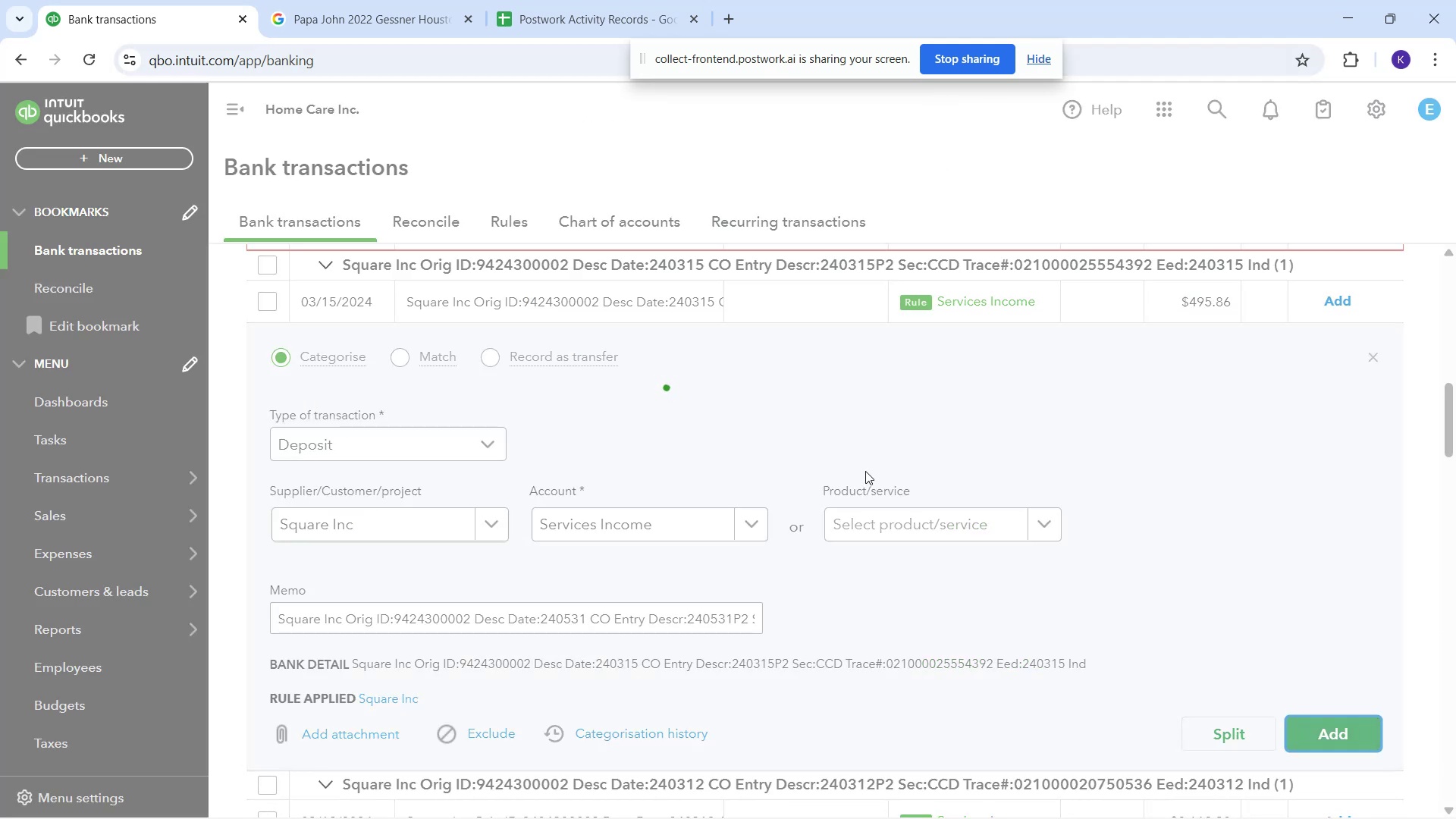 
mouse_move([843, 317])
 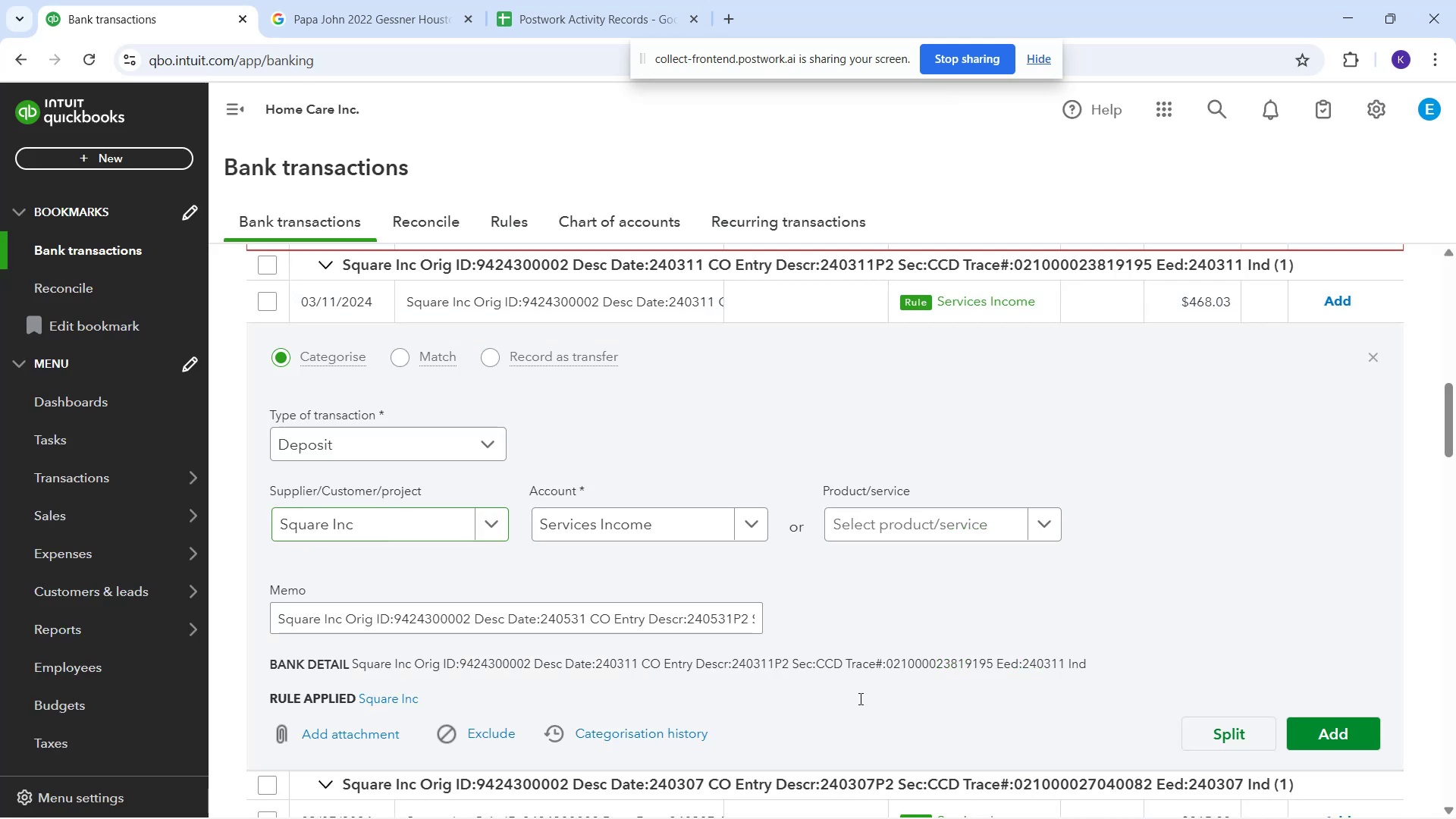 
left_click_drag(start_coordinate=[1329, 739], to_coordinate=[1320, 730])
 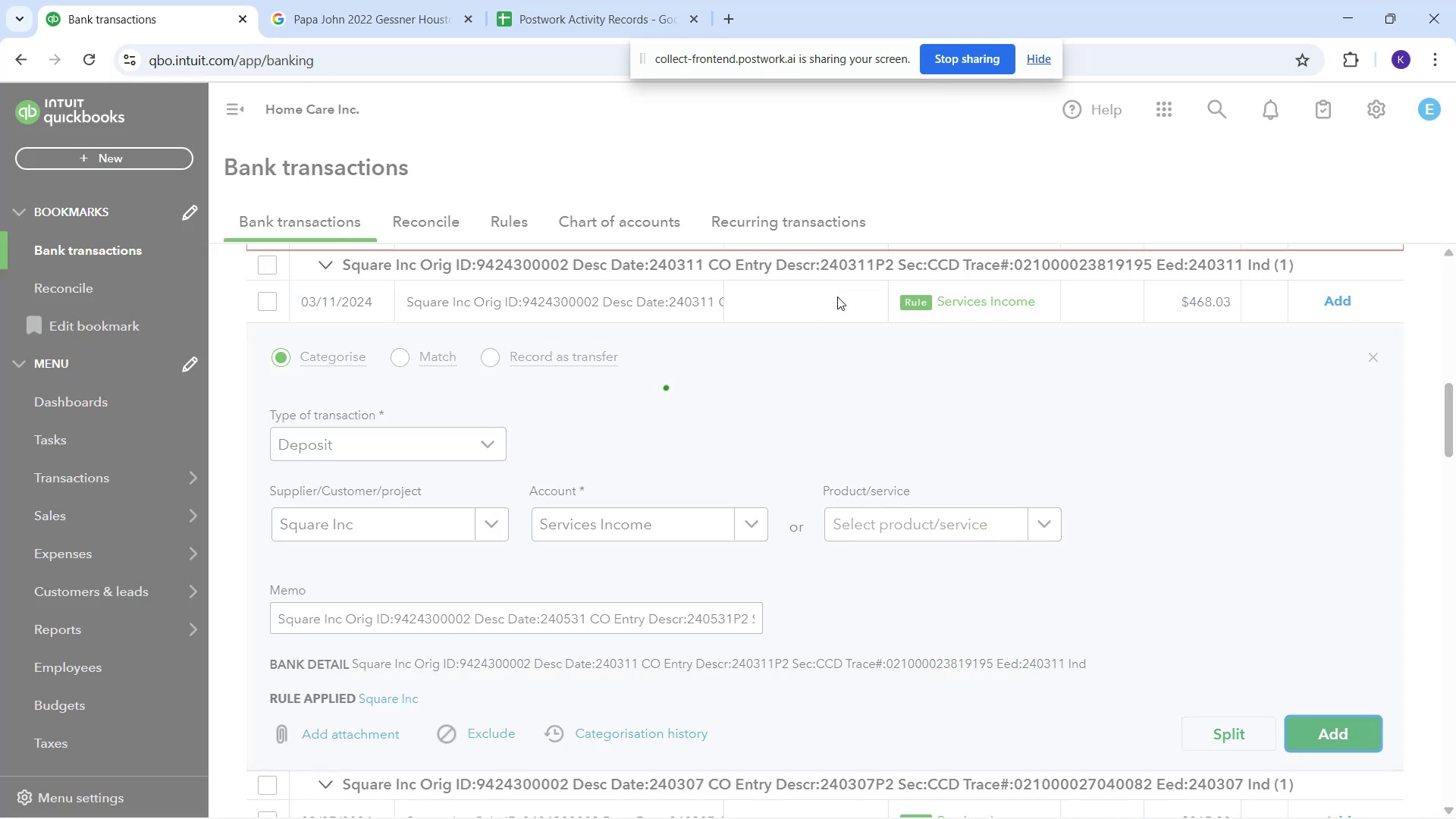 
left_click([837, 297])
 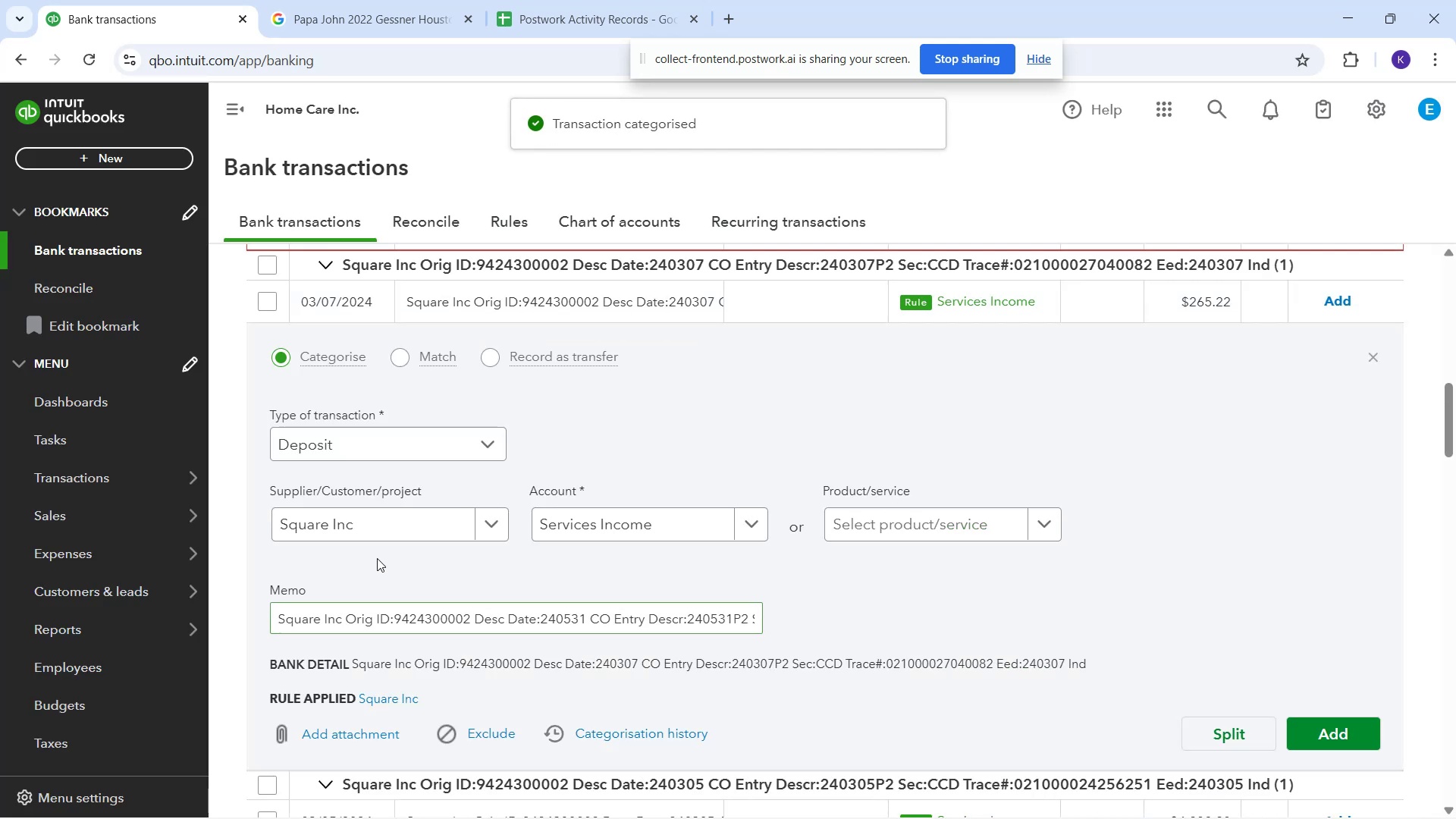 
left_click([392, 510])
 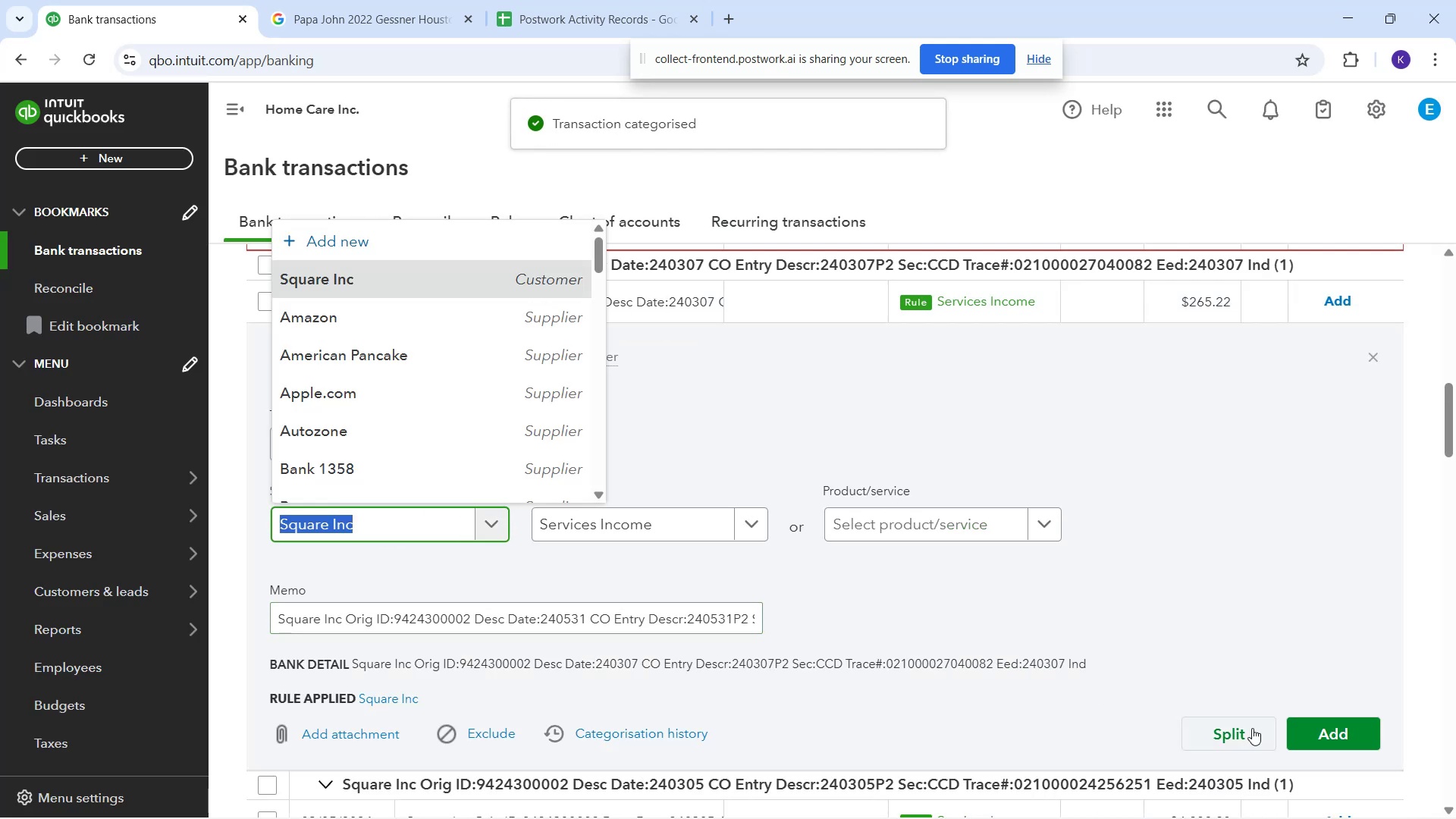 
left_click_drag(start_coordinate=[1315, 738], to_coordinate=[1312, 731])
 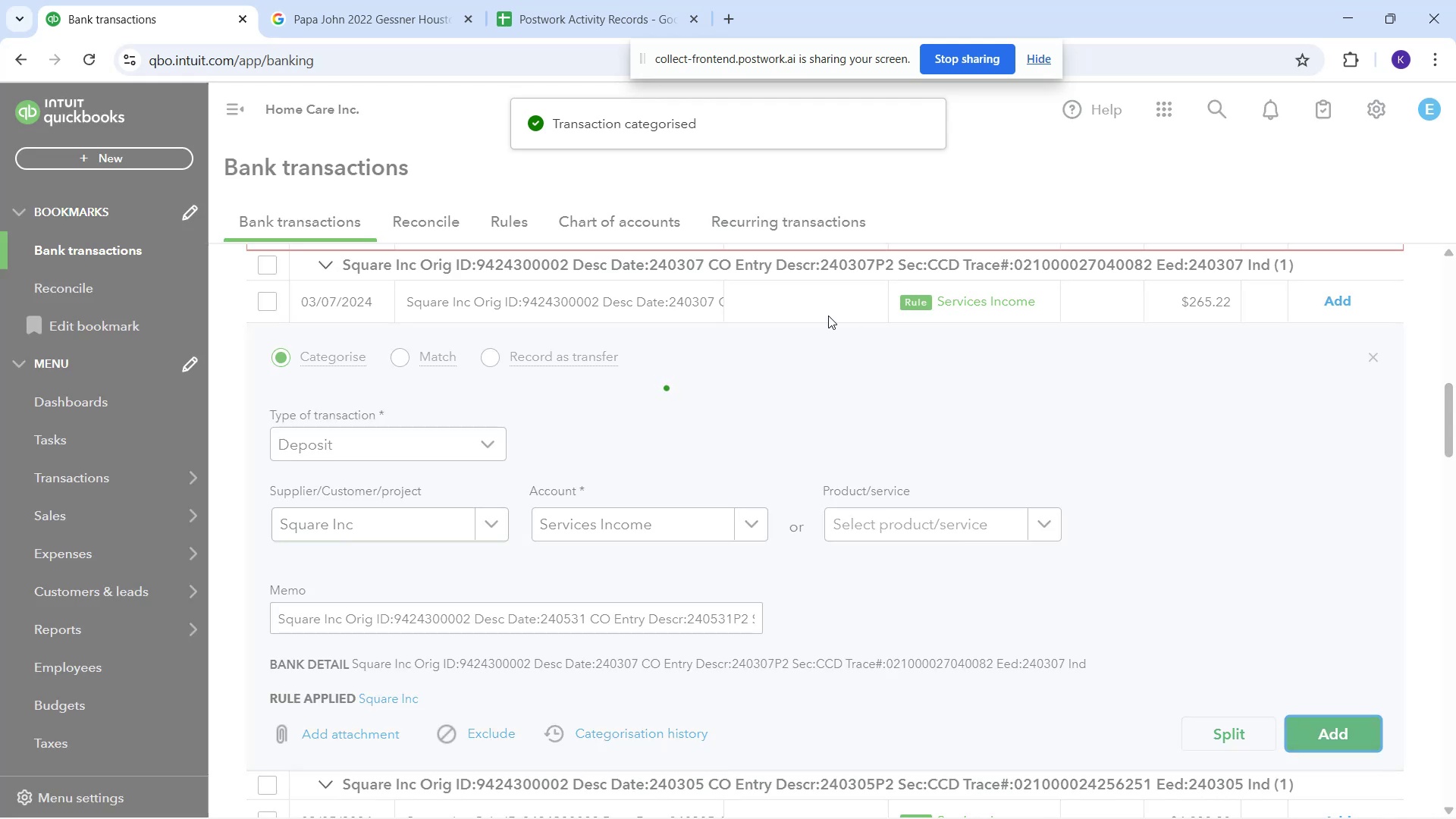 
left_click([825, 302])
 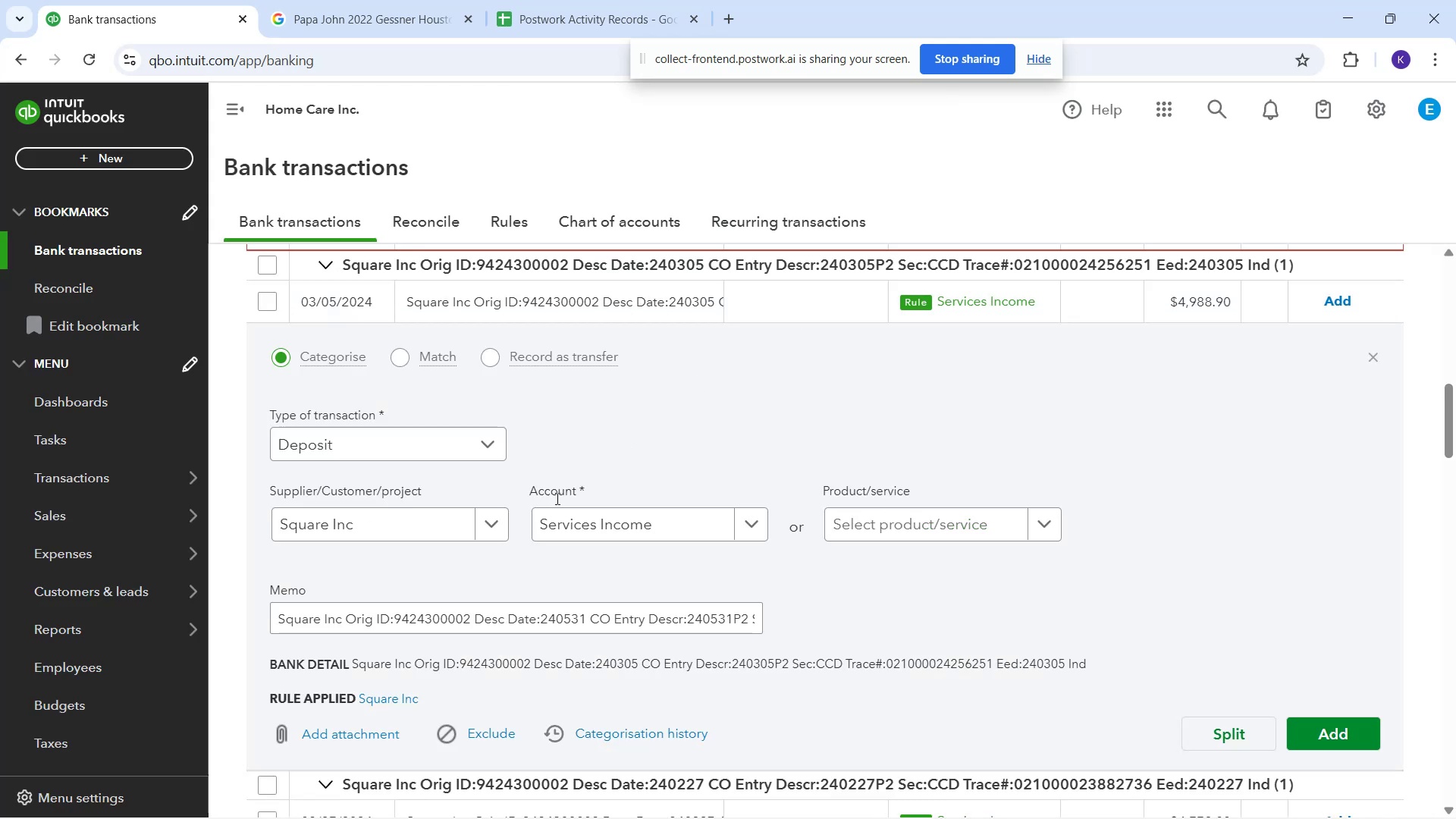 
left_click_drag(start_coordinate=[354, 558], to_coordinate=[354, 554])
 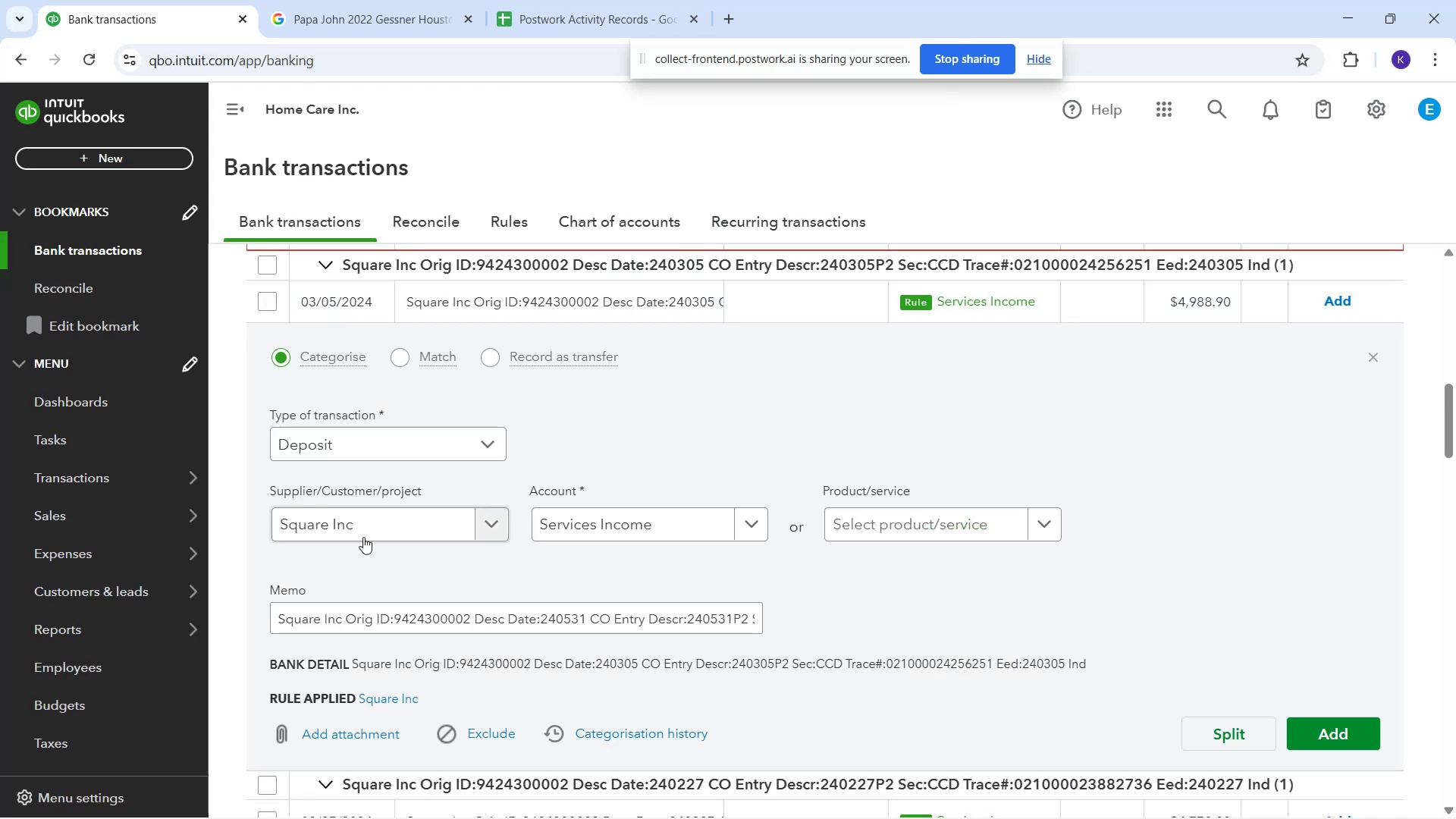 
left_click([371, 529])
 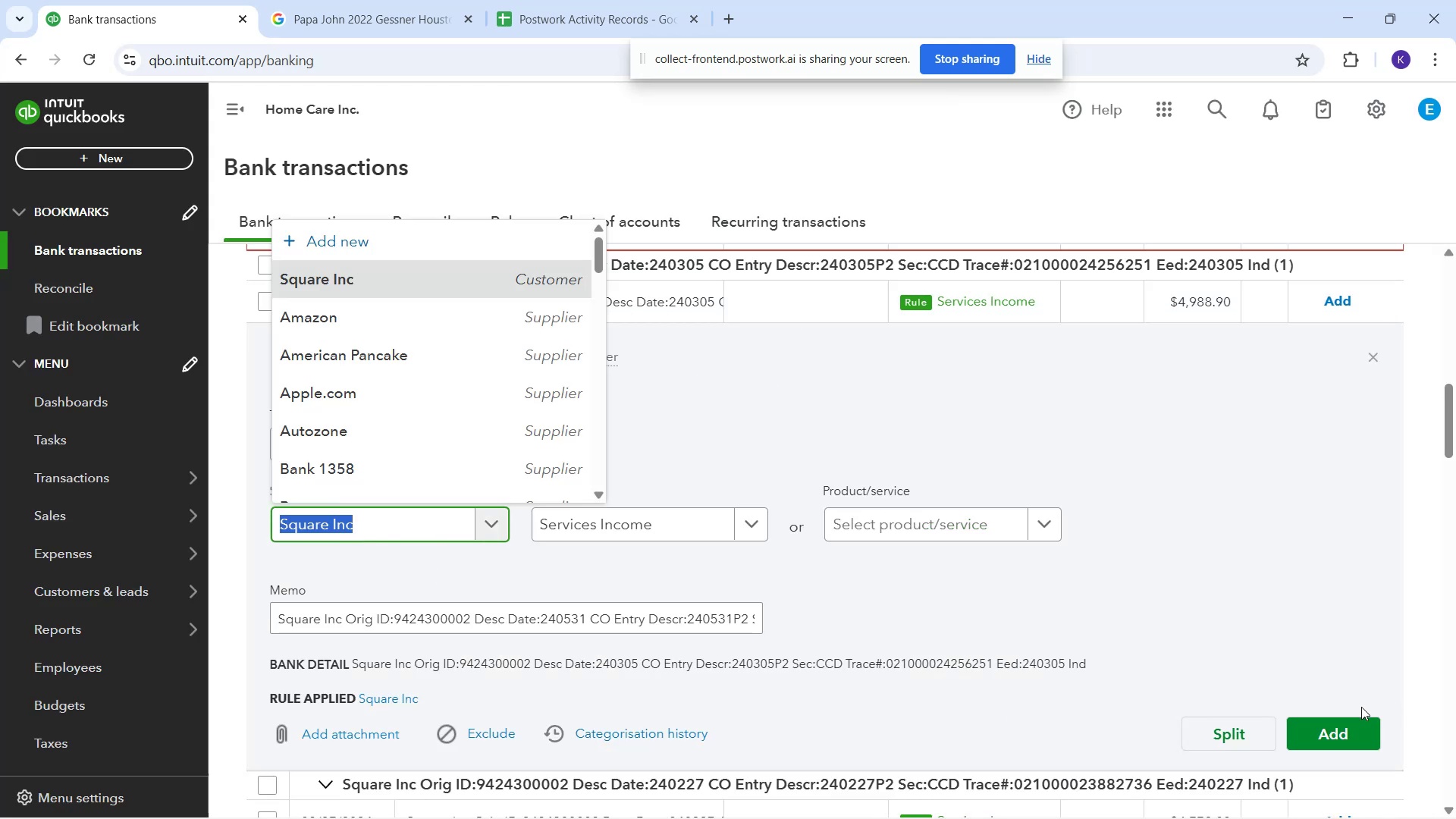 
left_click([1341, 716])
 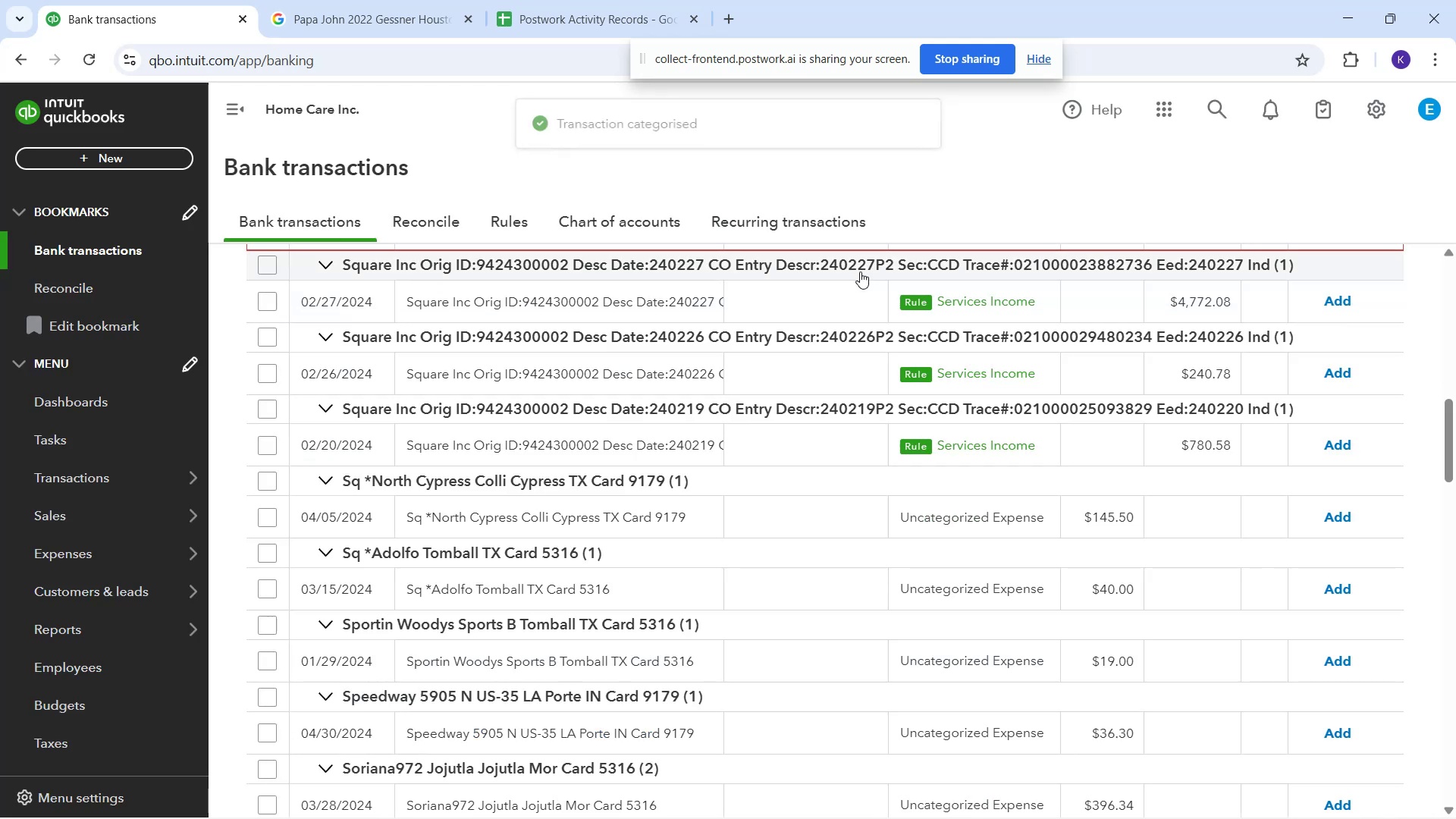 
left_click([869, 306])
 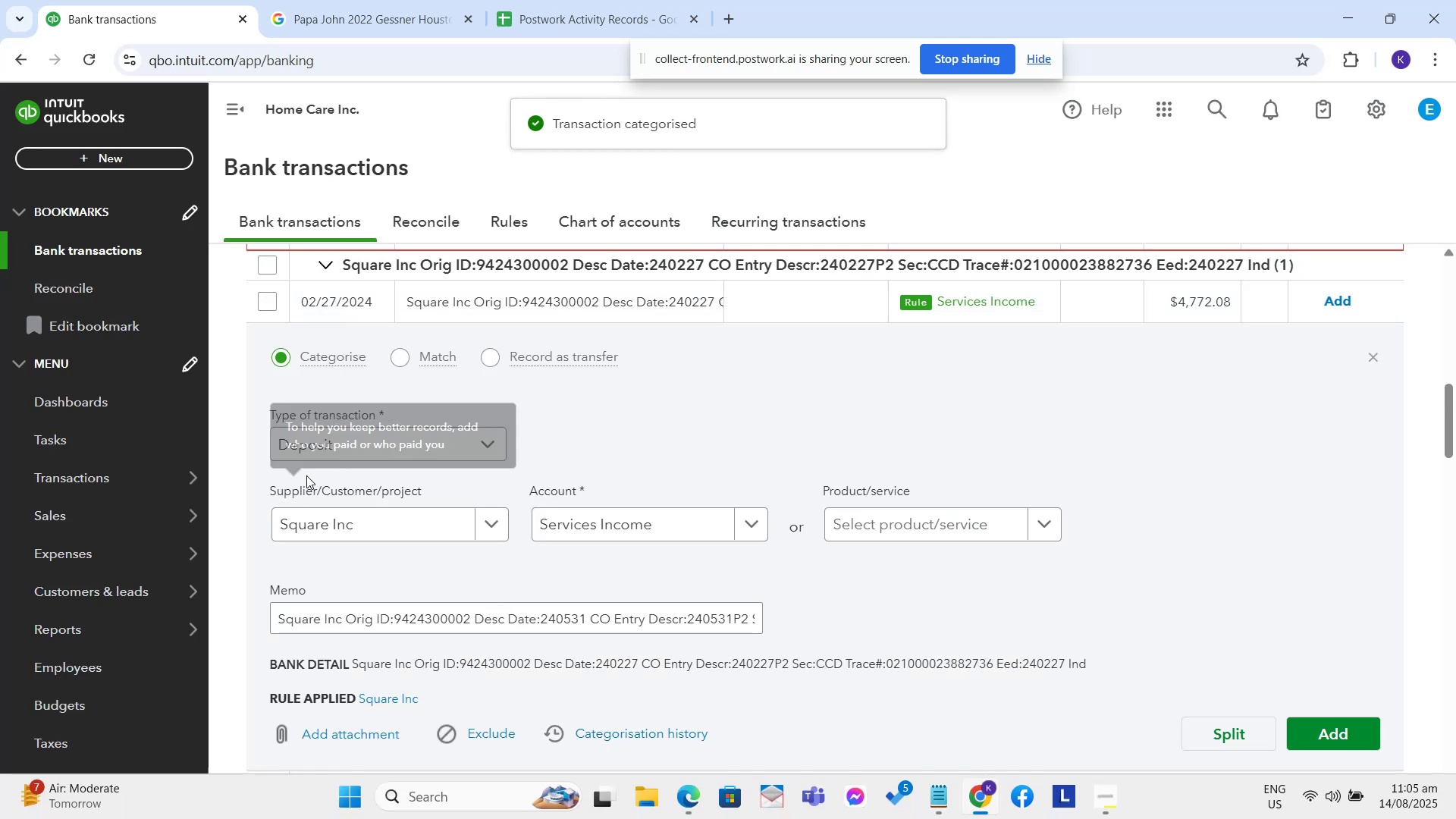 
left_click([326, 512])
 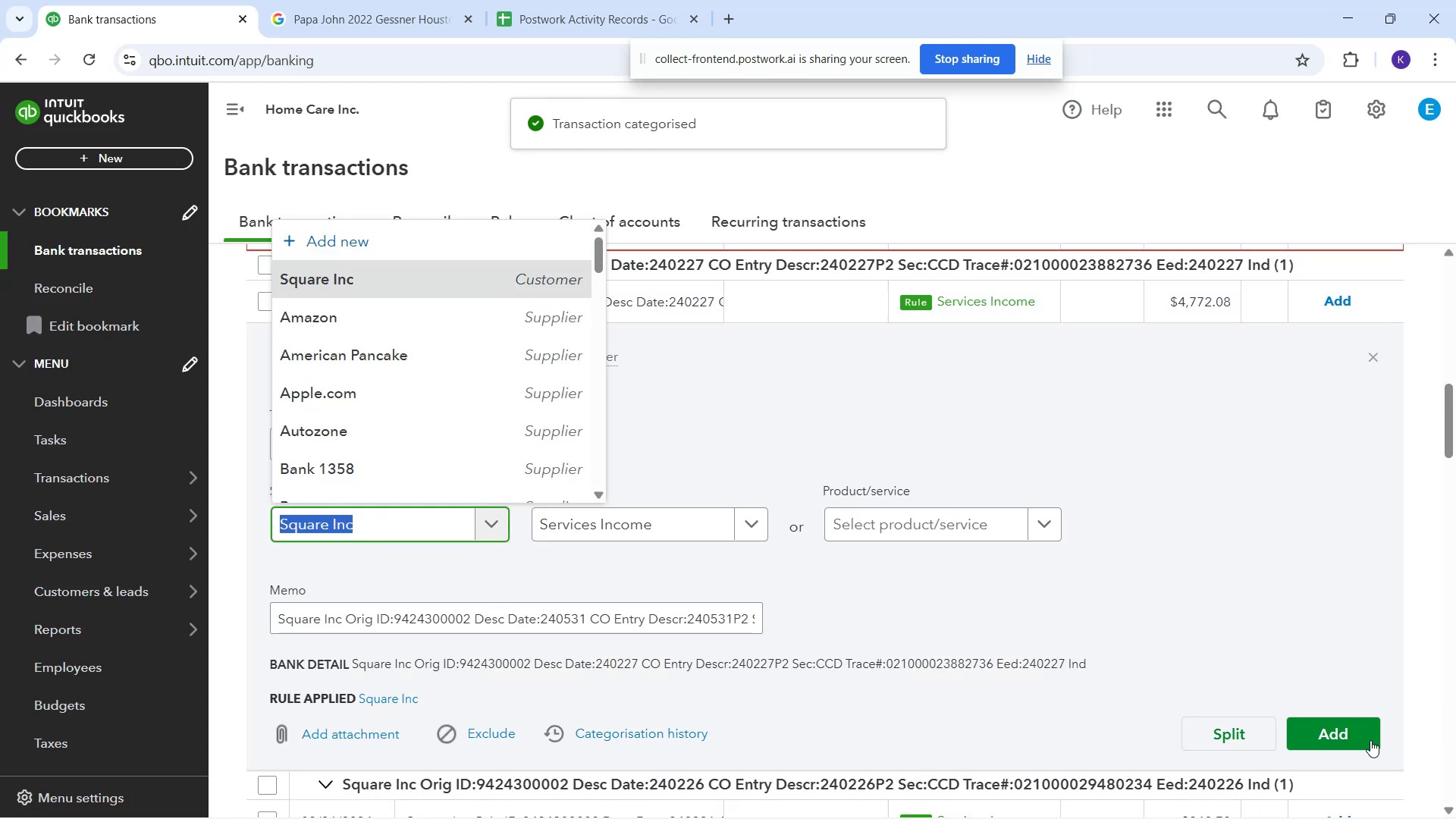 
left_click([1367, 742])
 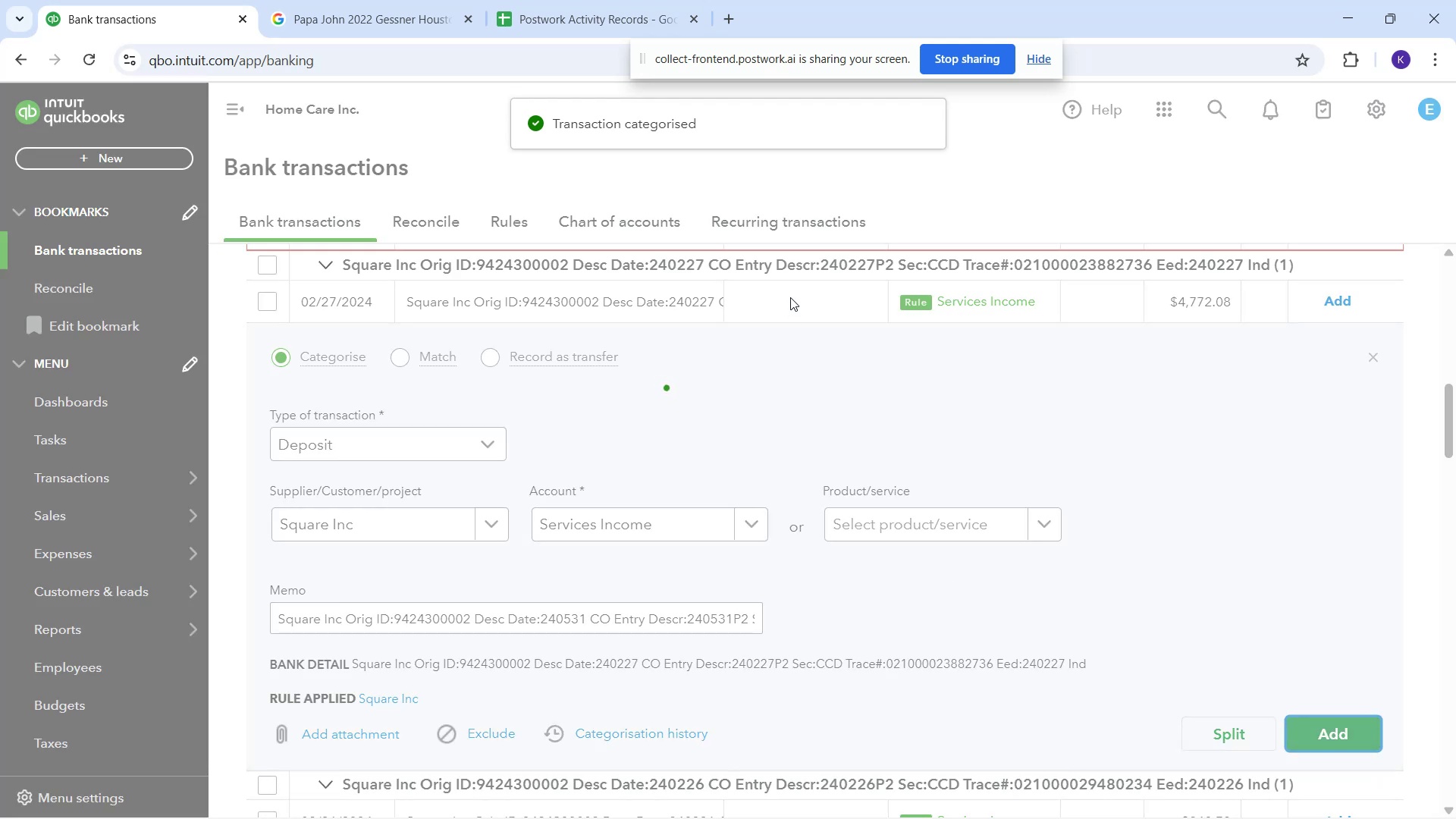 
left_click([790, 295])
 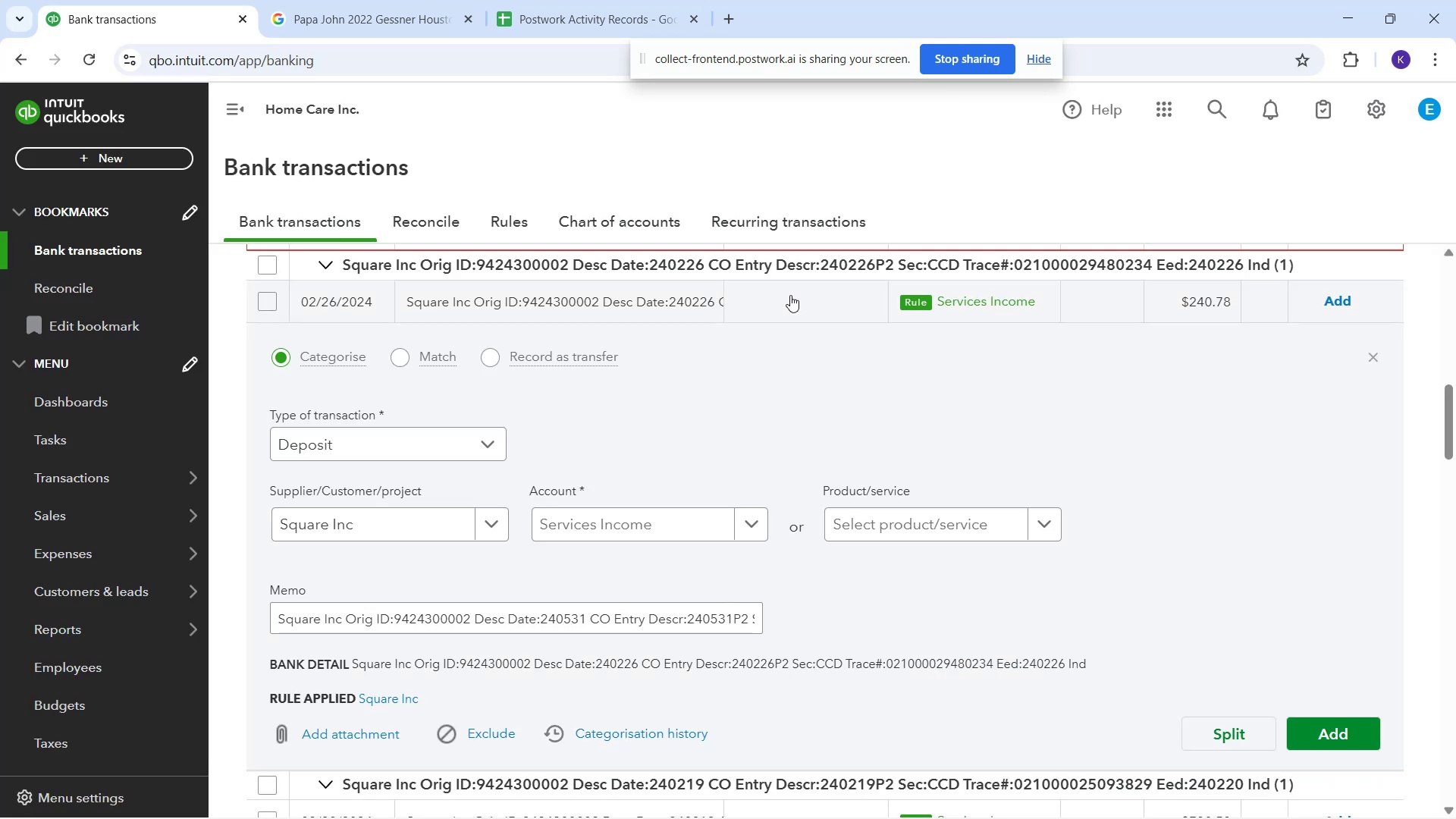 
left_click([790, 295])
 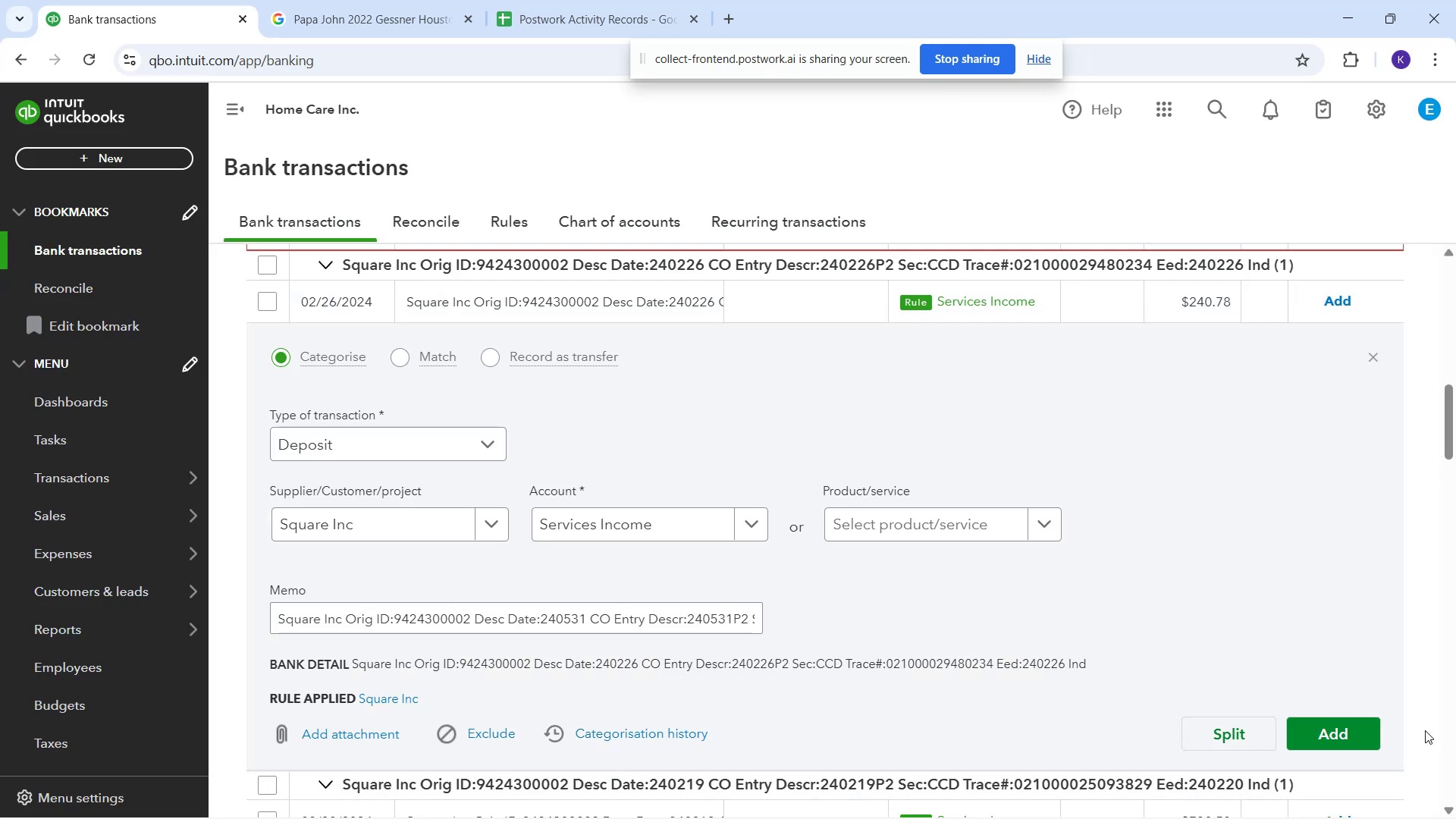 
left_click_drag(start_coordinate=[1342, 742], to_coordinate=[1336, 739])
 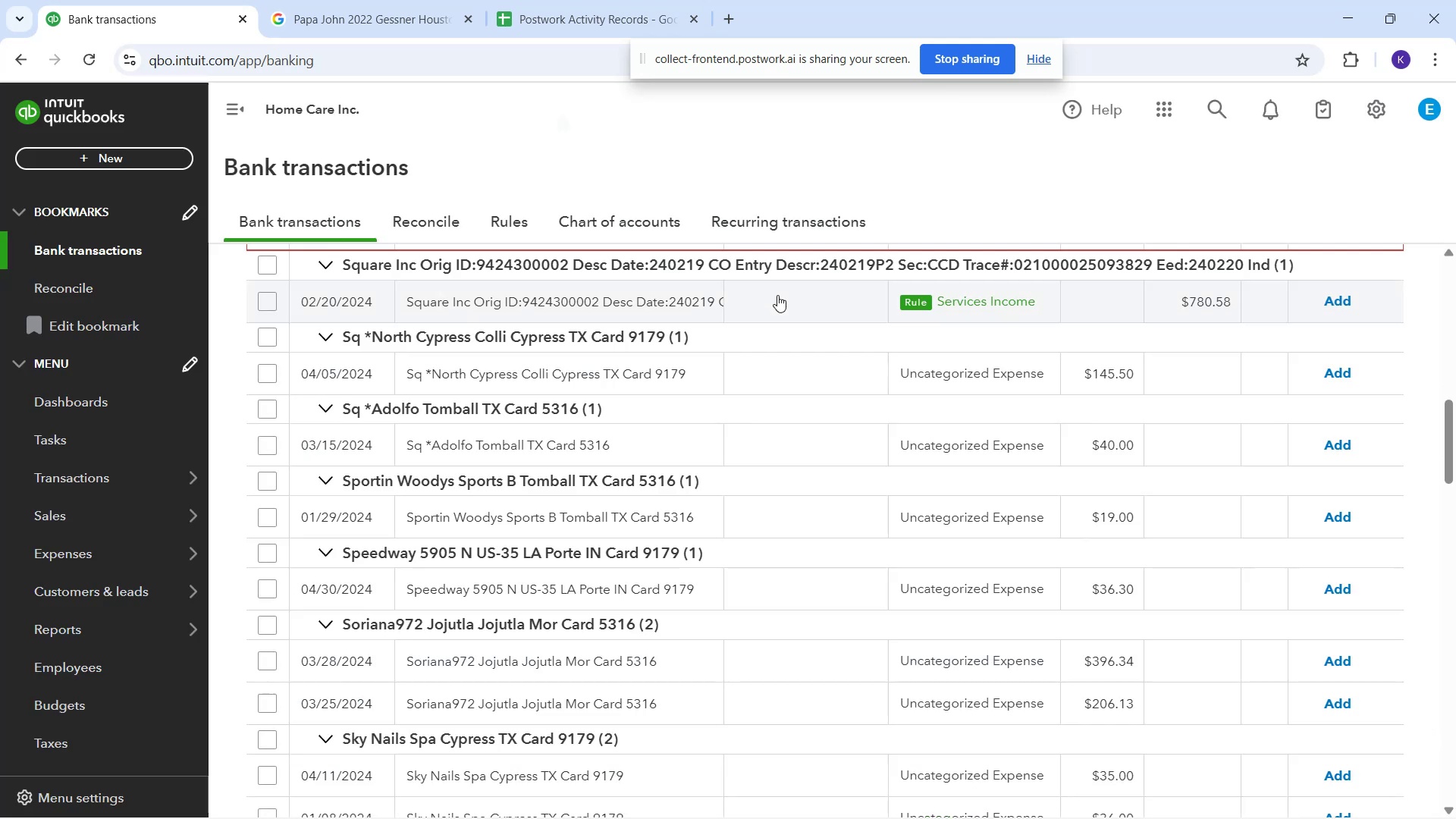 
left_click([777, 295])
 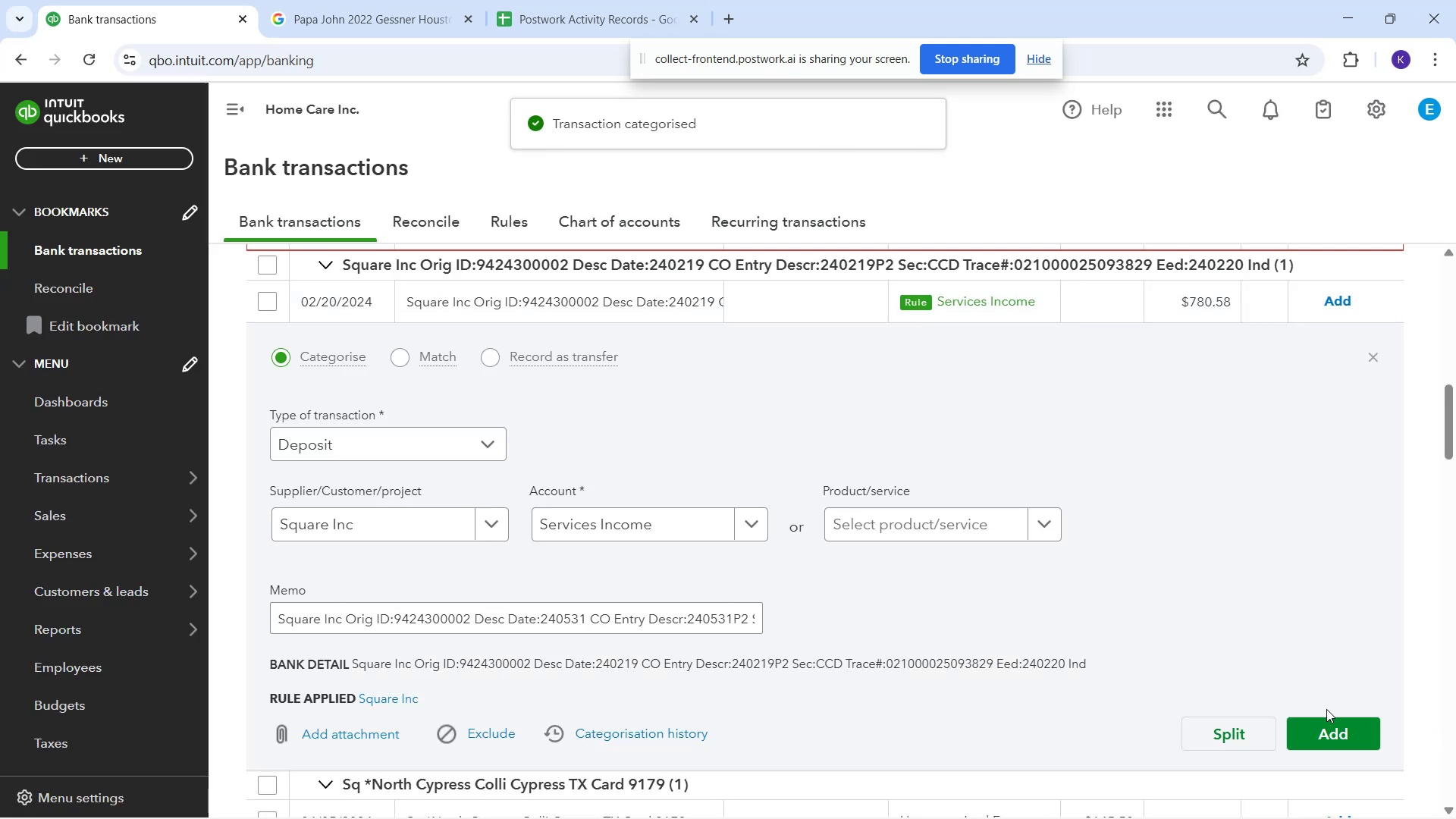 
left_click([1333, 726])
 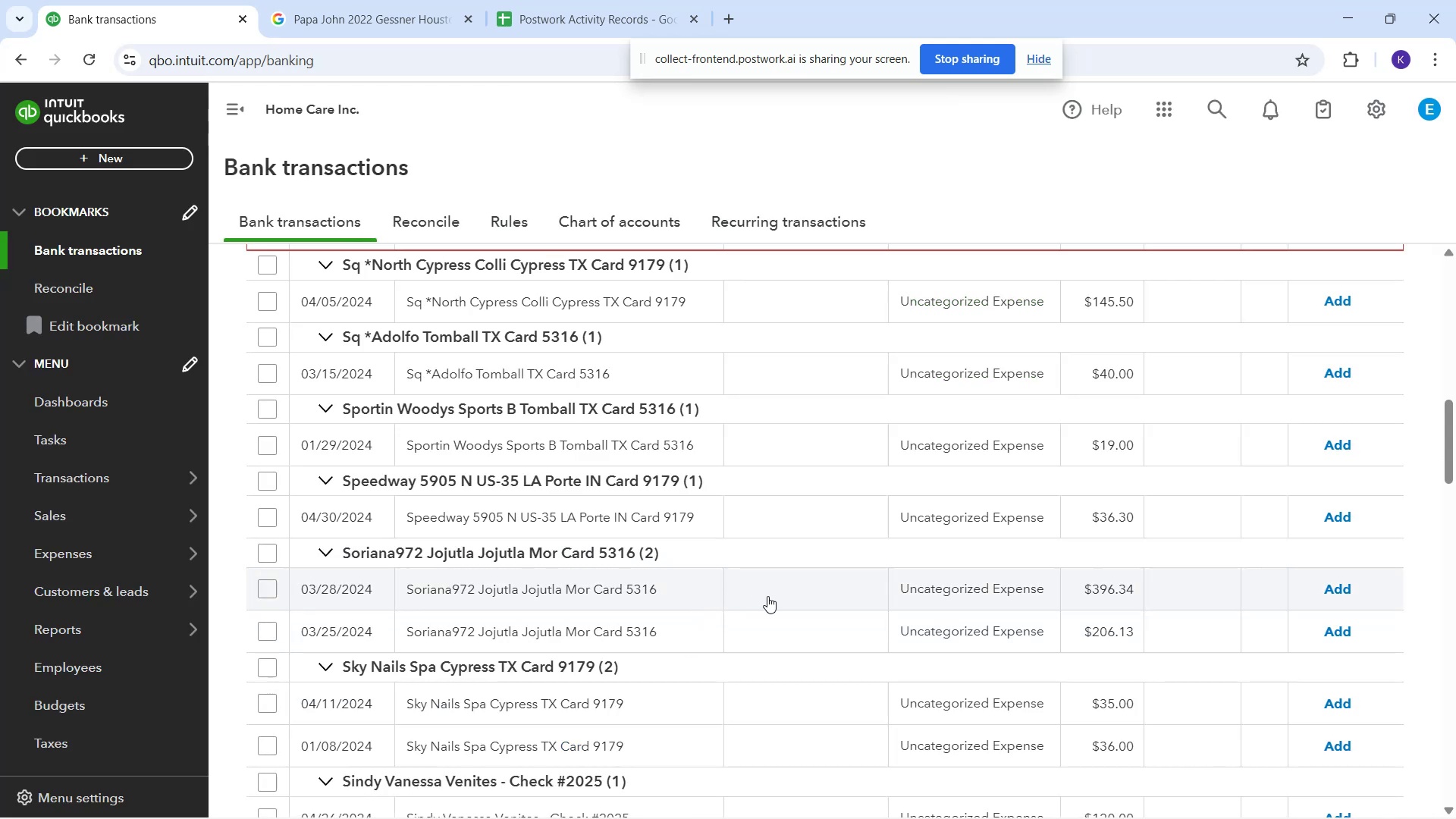 
wait(8.62)
 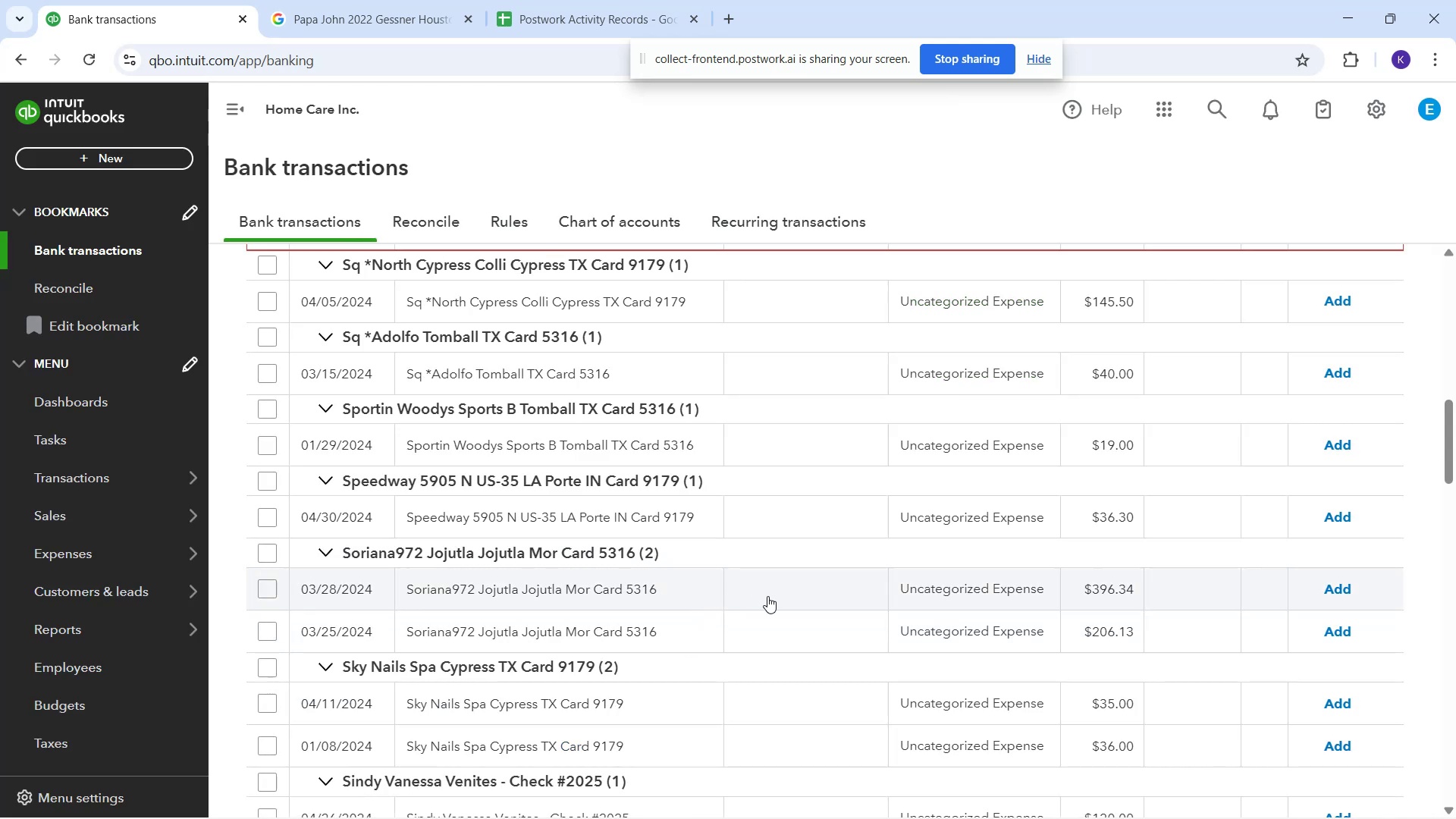 
scroll: coordinate [744, 688], scroll_direction: down, amount: 12.0
 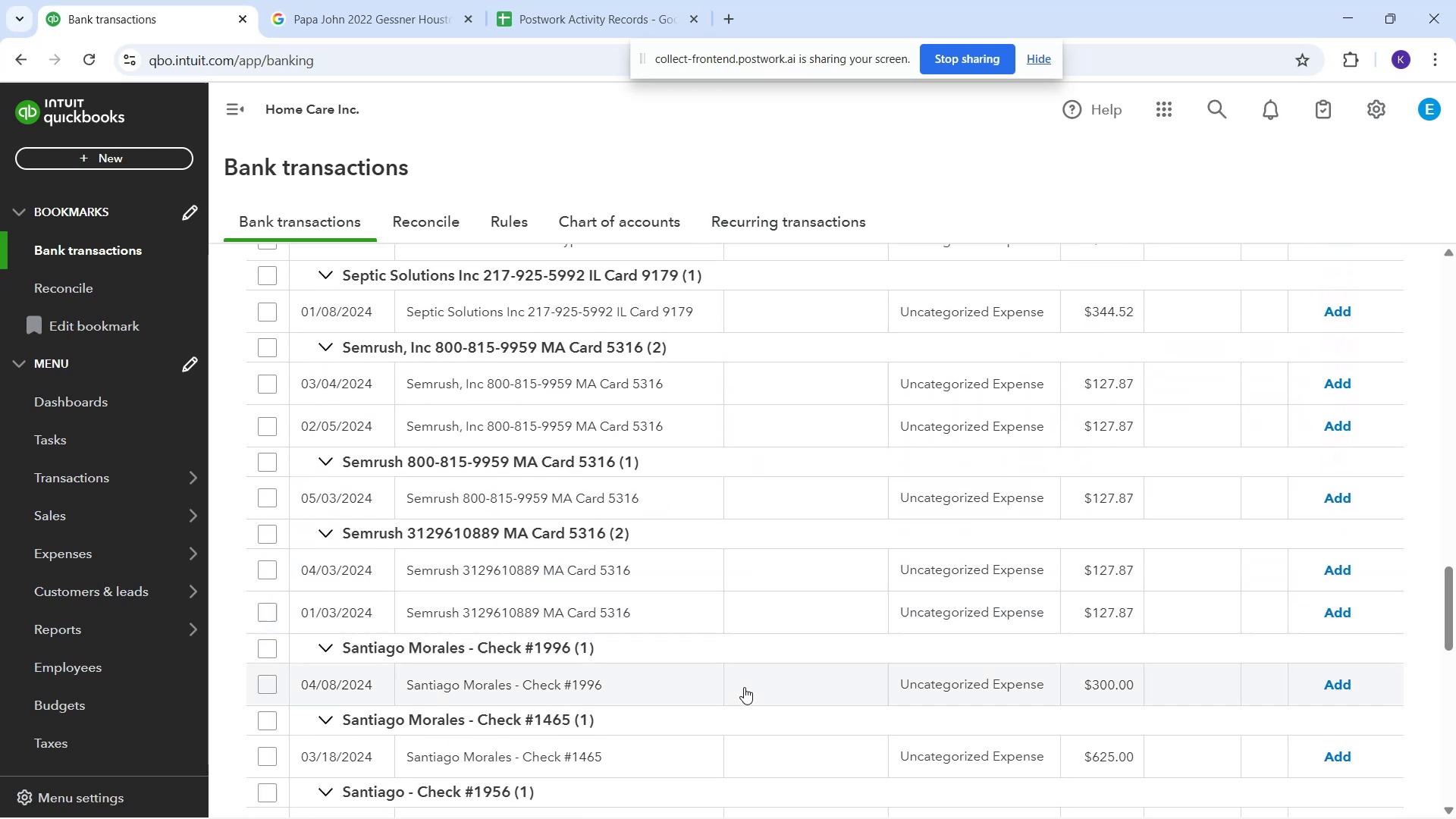 
scroll: coordinate [738, 623], scroll_direction: down, amount: 13.0
 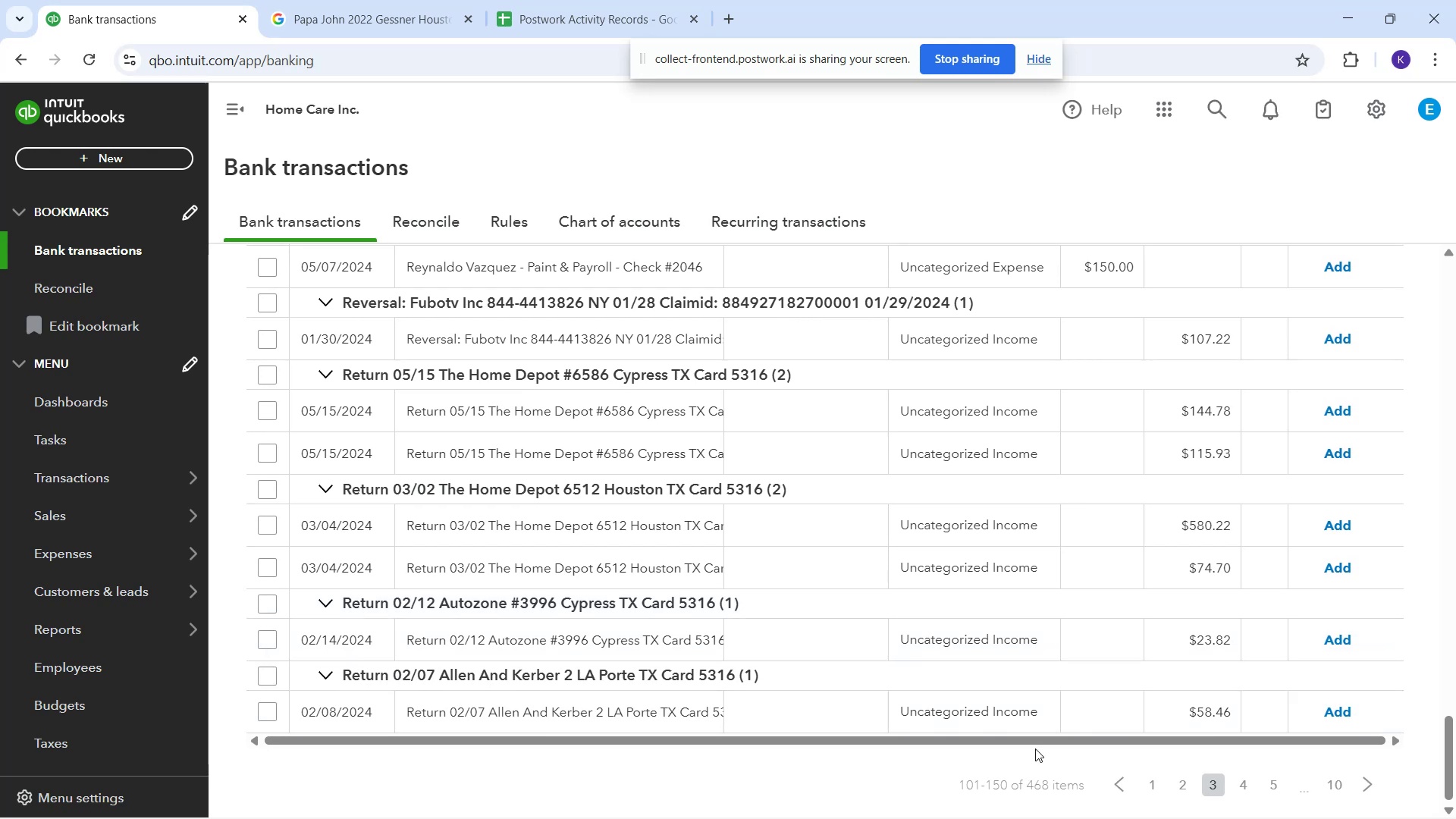 
scroll: coordinate [687, 524], scroll_direction: up, amount: 30.0
 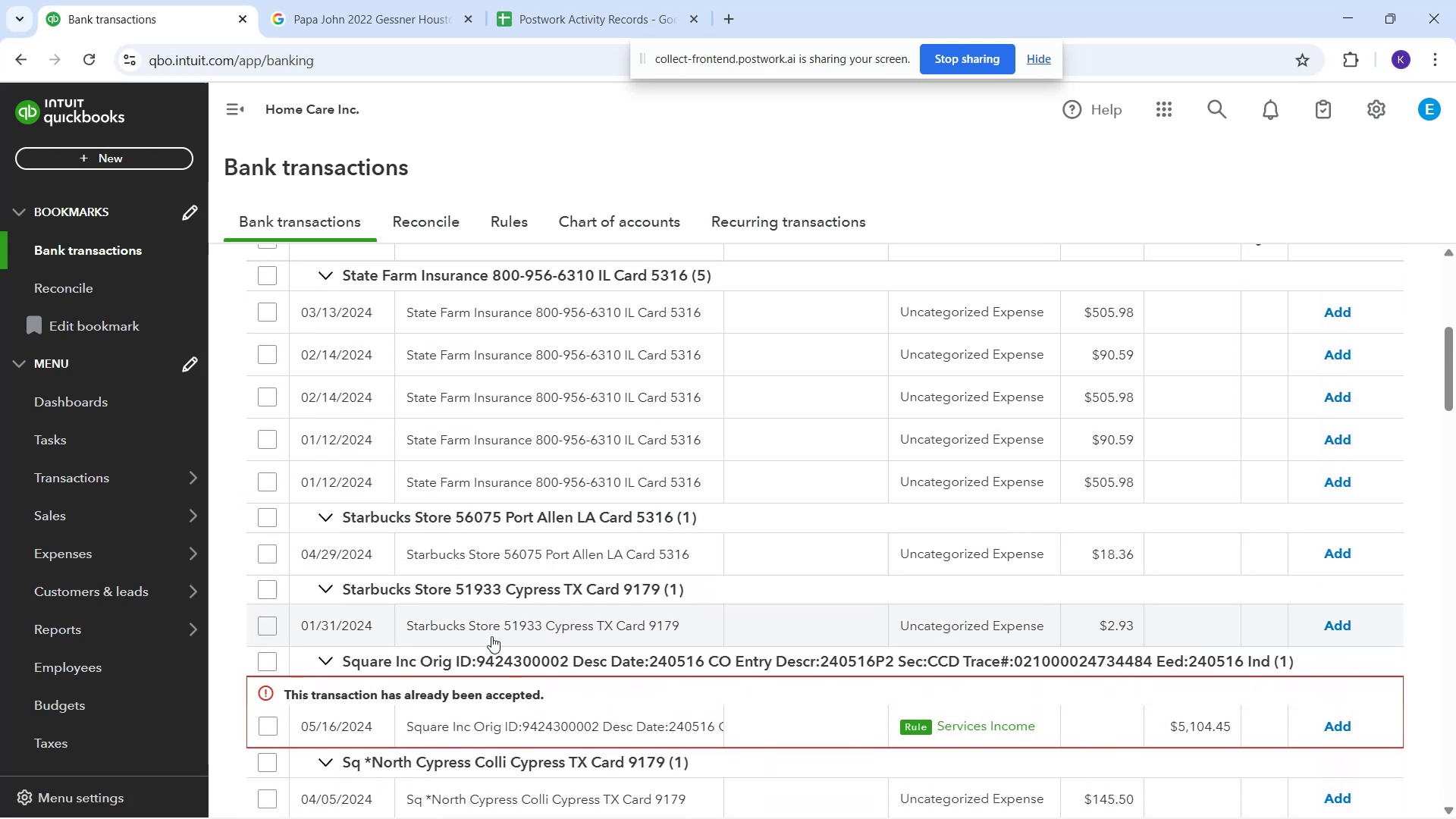 
left_click([490, 648])
 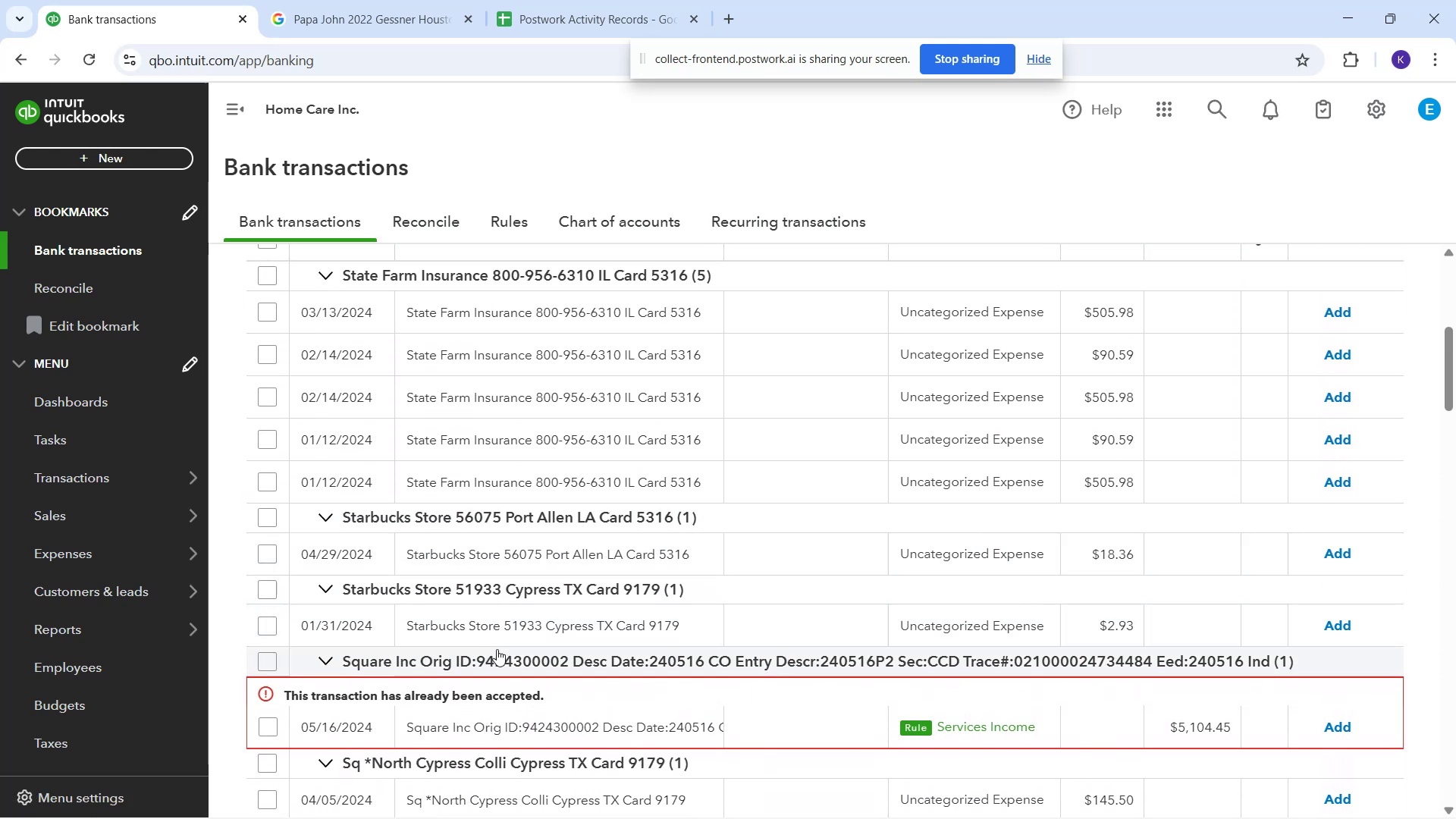 
left_click([502, 640])
 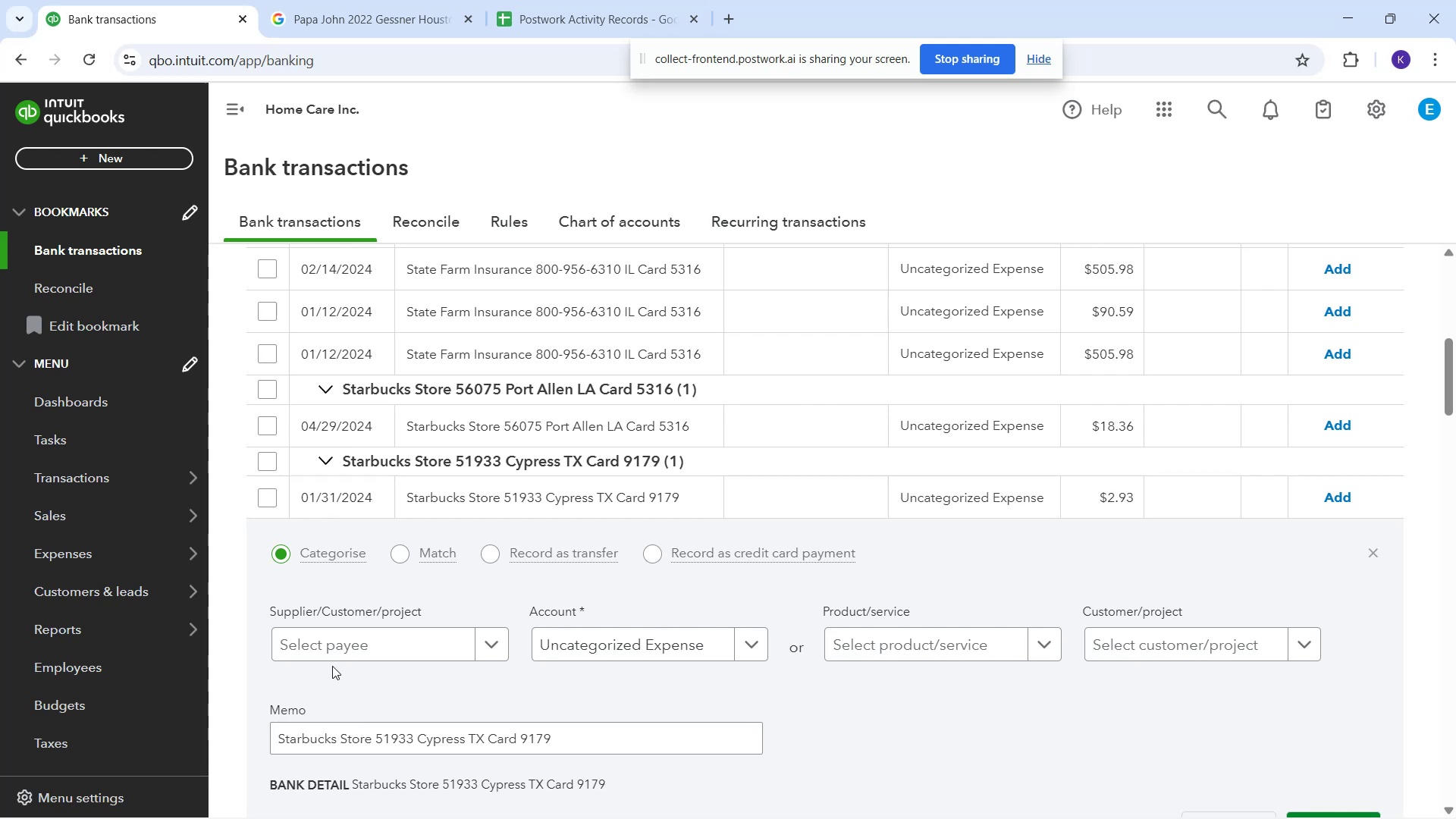 
left_click([334, 654])
 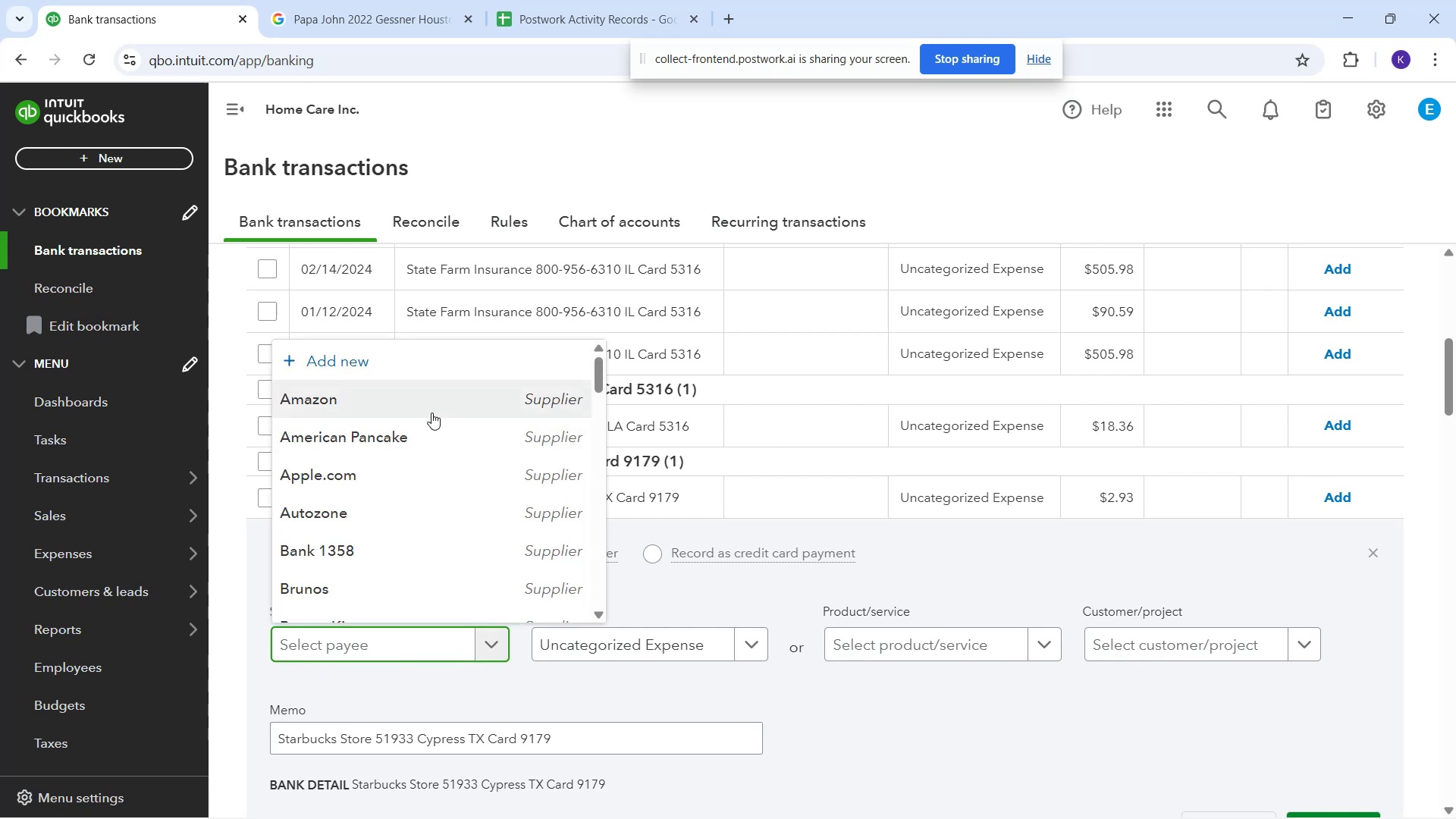 
scroll: coordinate [373, 537], scroll_direction: down, amount: 11.0
 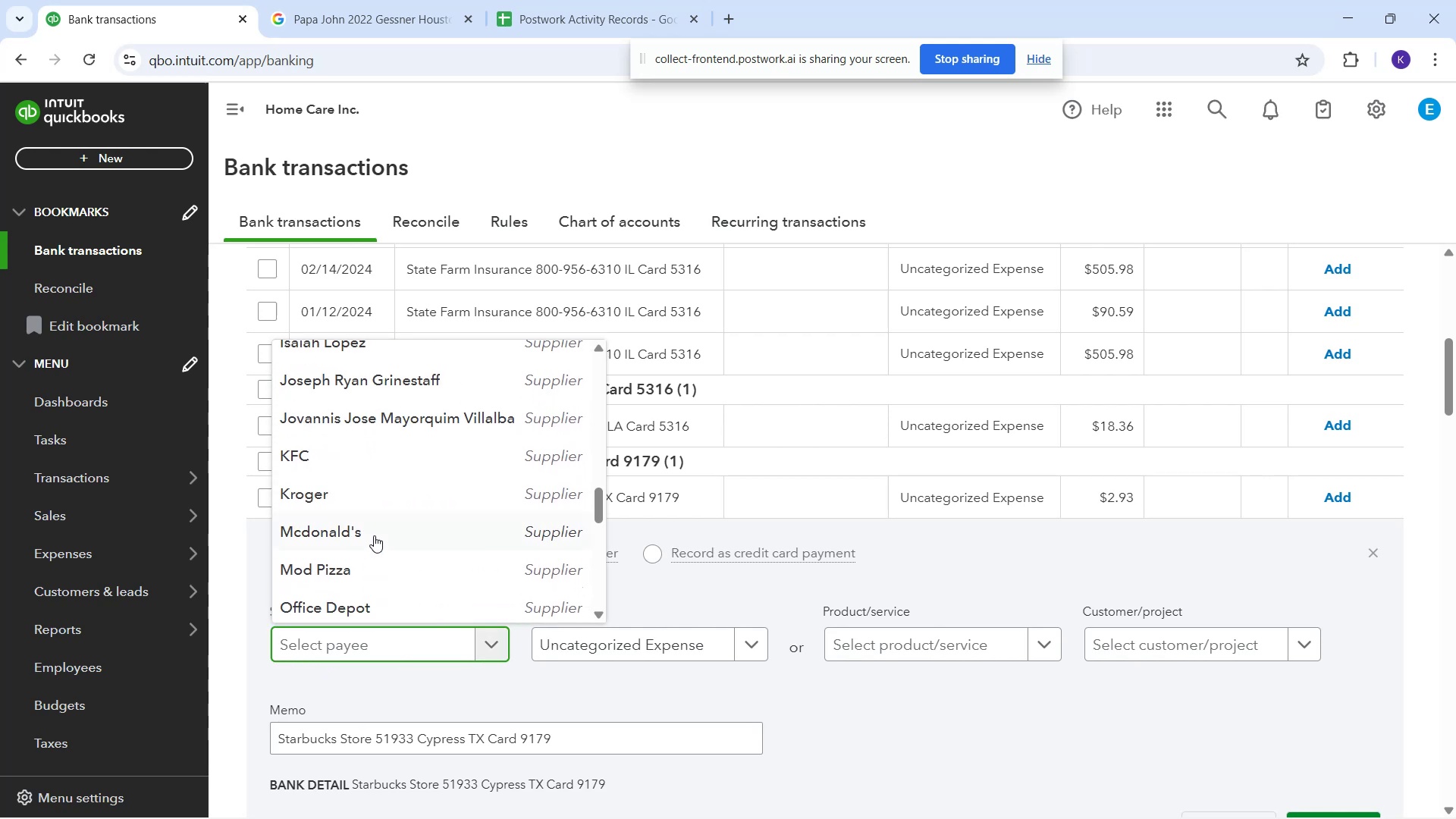 
scroll: coordinate [372, 547], scroll_direction: down, amount: 6.0
 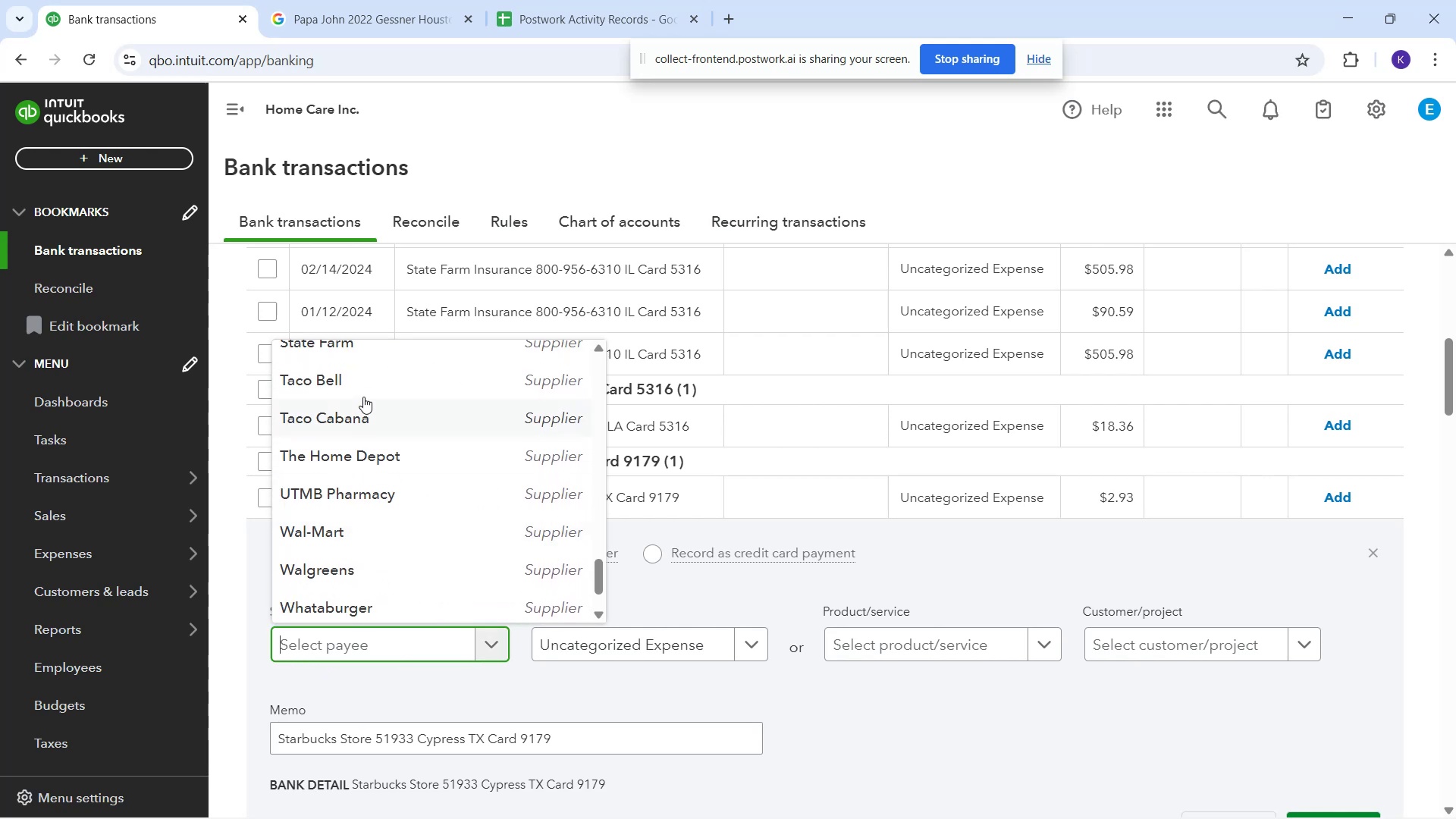 
scroll: coordinate [374, 453], scroll_direction: up, amount: 3.0
 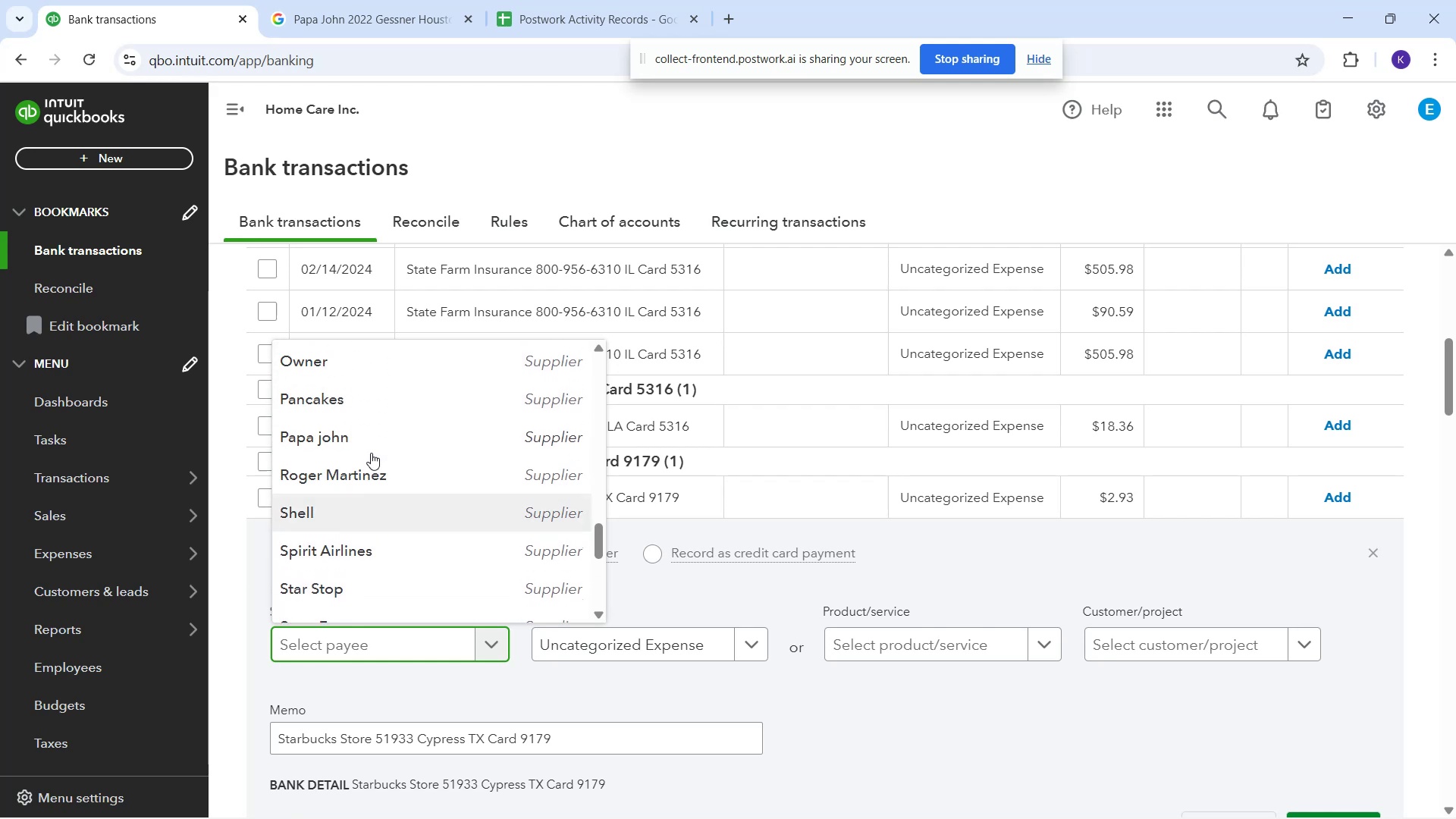 
scroll: coordinate [373, 463], scroll_direction: down, amount: 5.0
 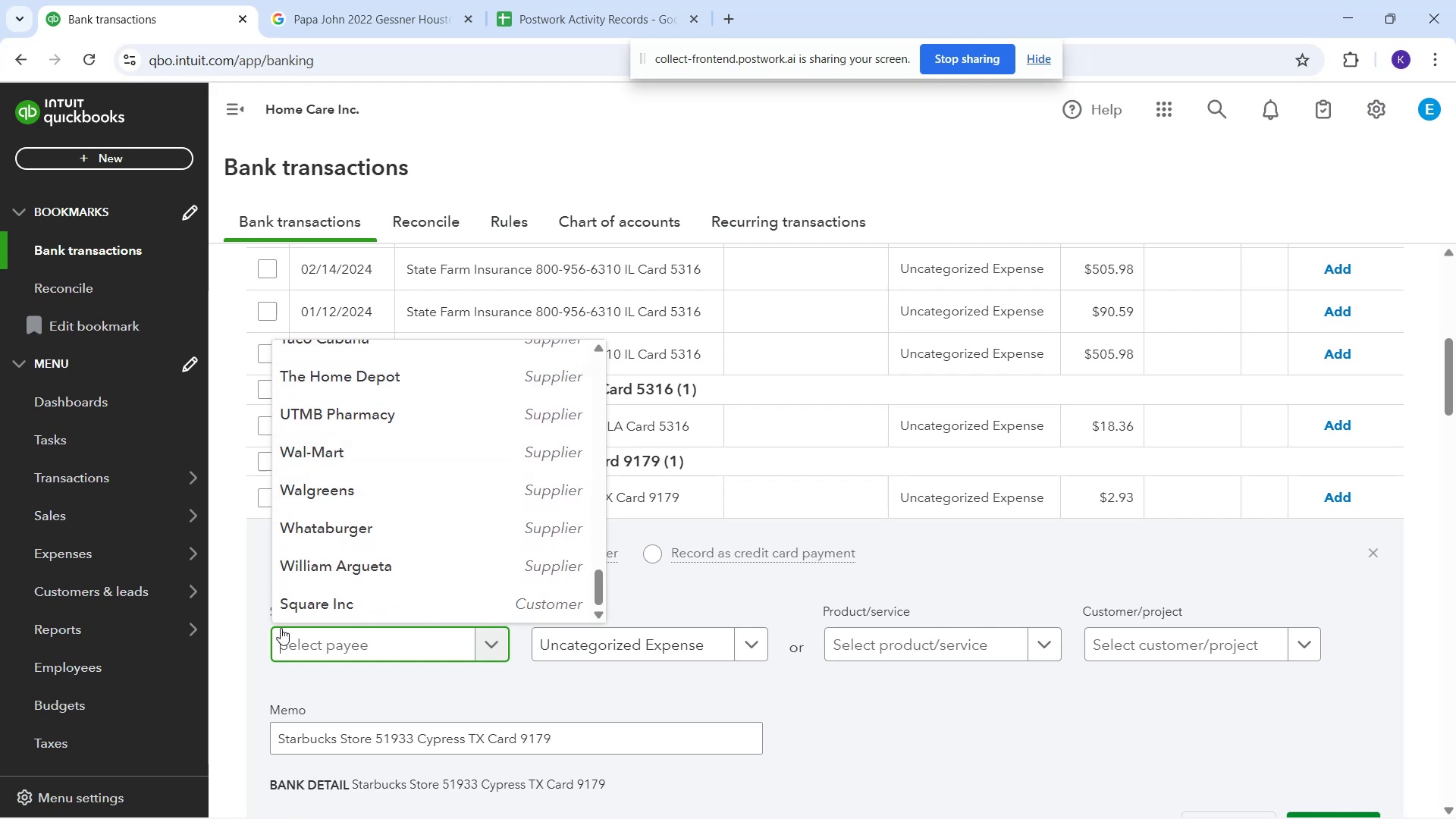 
scroll: coordinate [381, 513], scroll_direction: up, amount: 3.0
 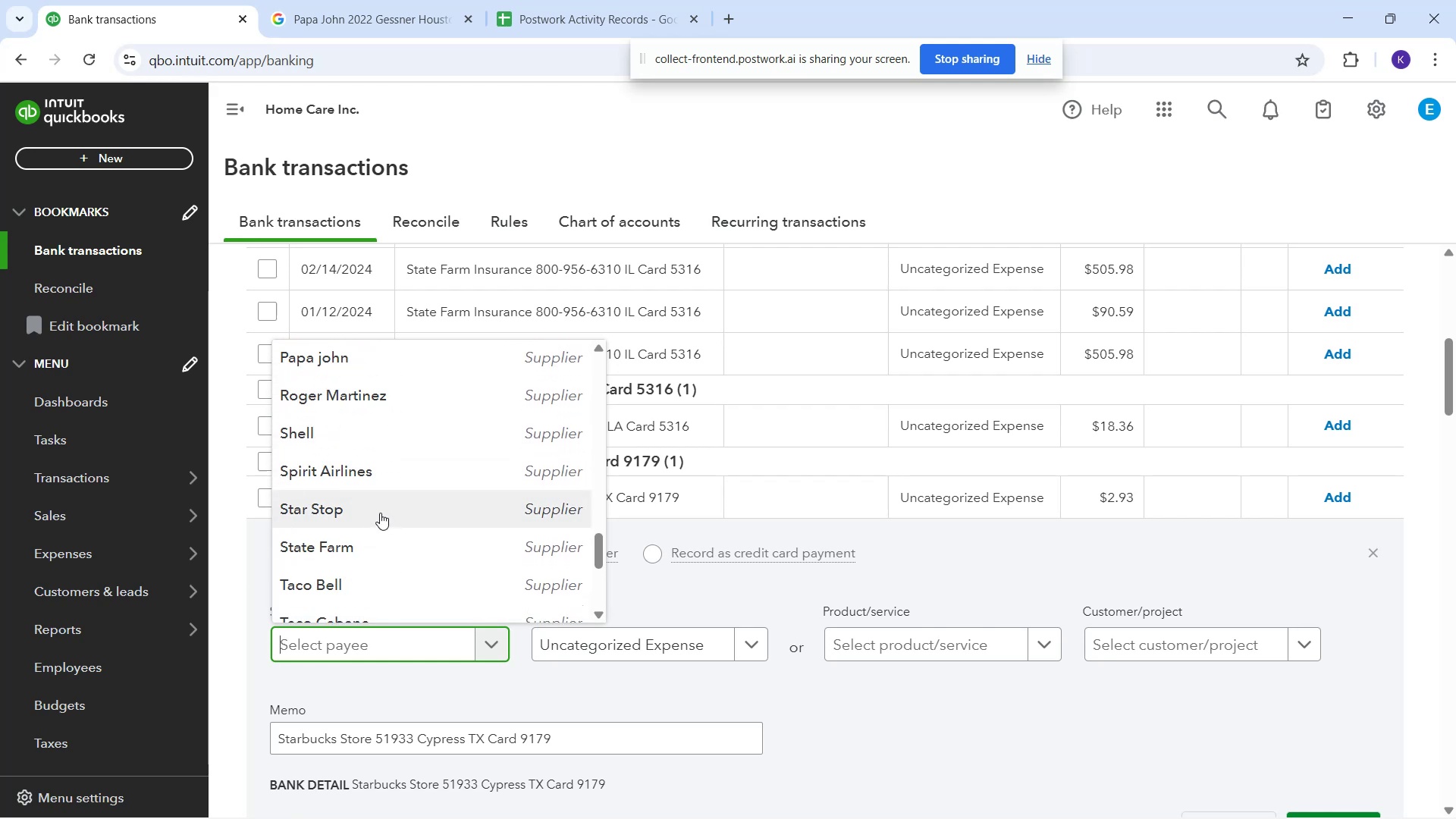 
scroll: coordinate [380, 513], scroll_direction: down, amount: 1.0
 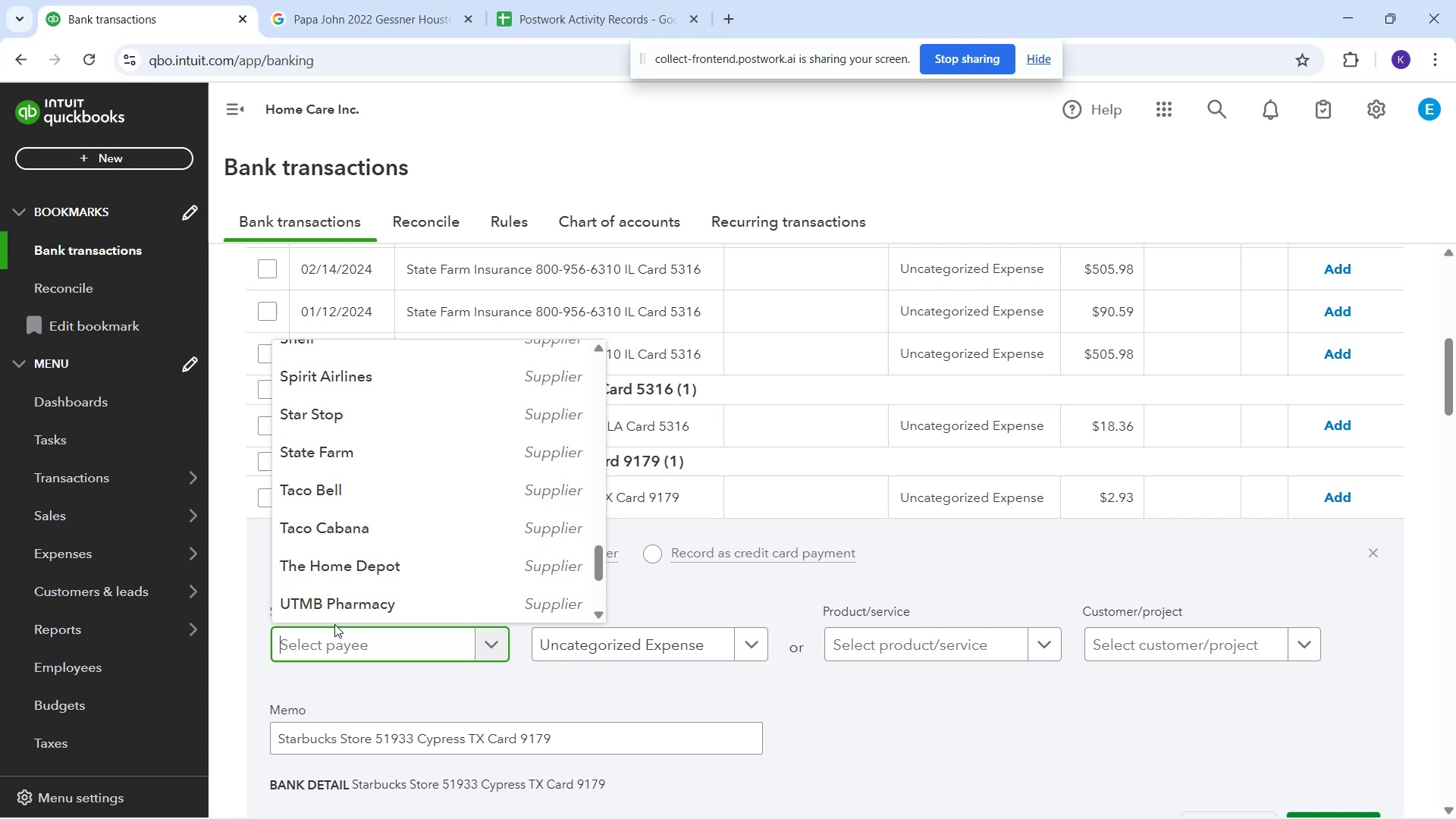 
wait(10.93)
 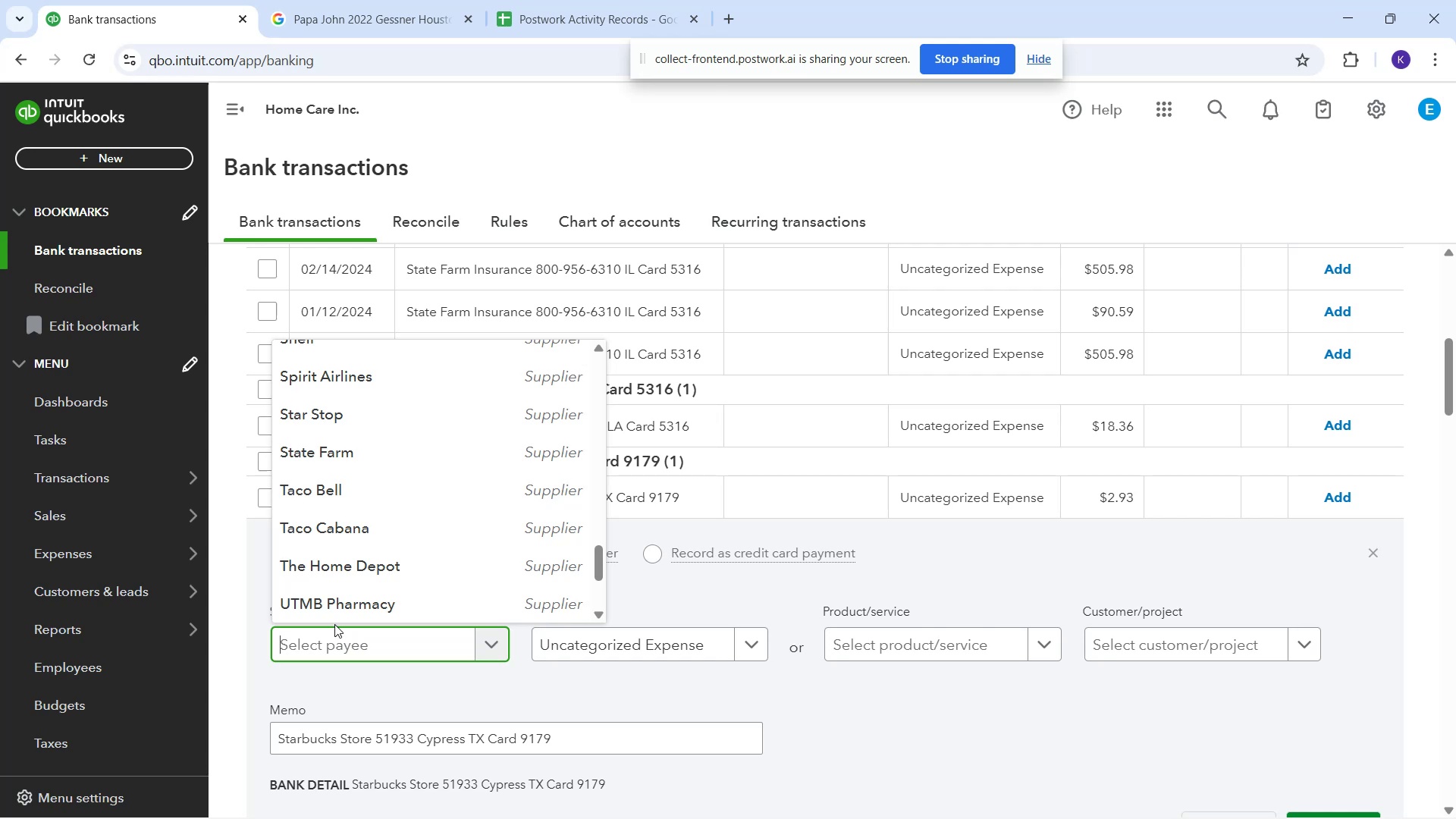 
type(sta)
 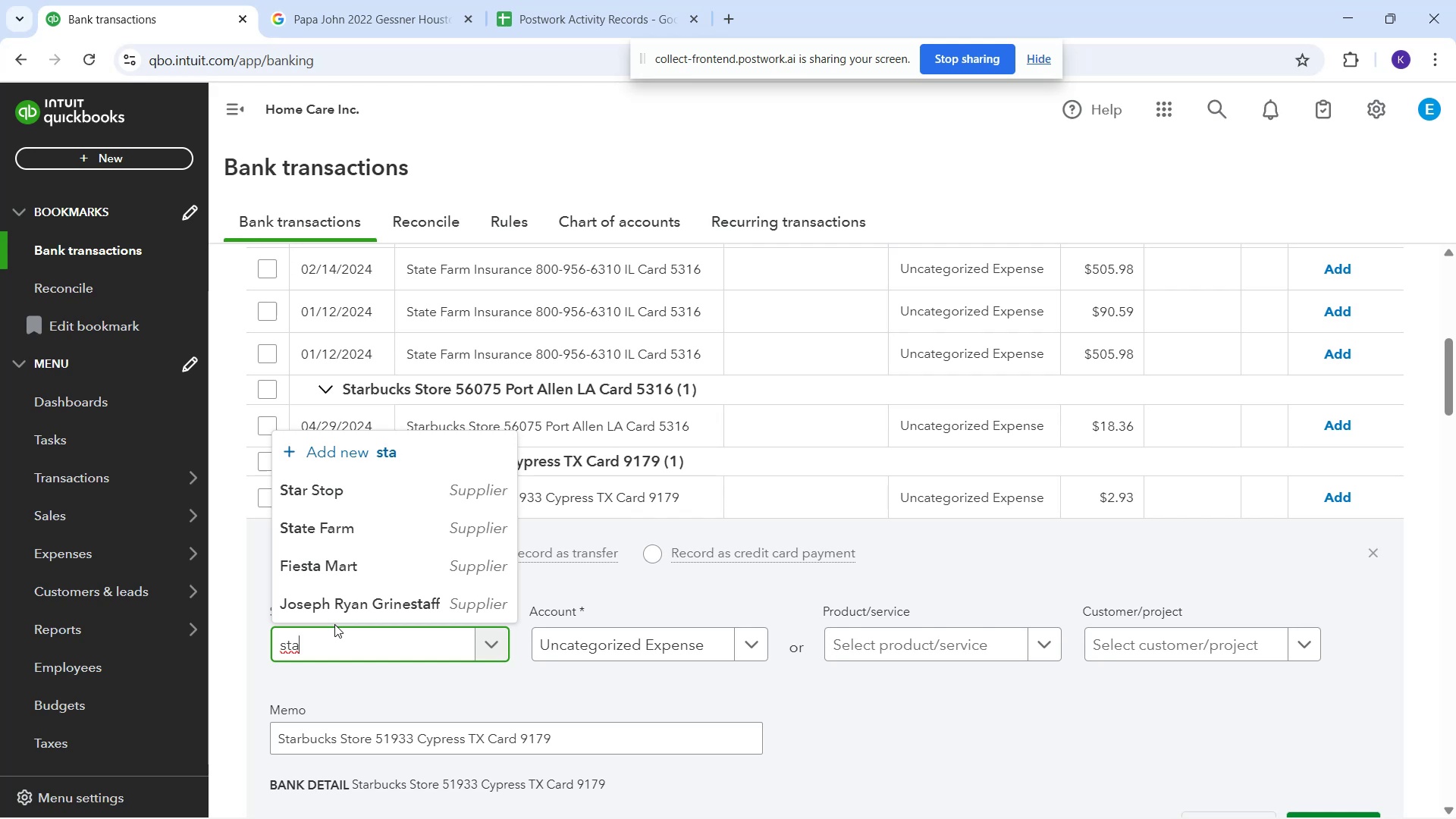 
key(Backspace)
key(Backspace)
key(Backspace)
type(Starbucks)
 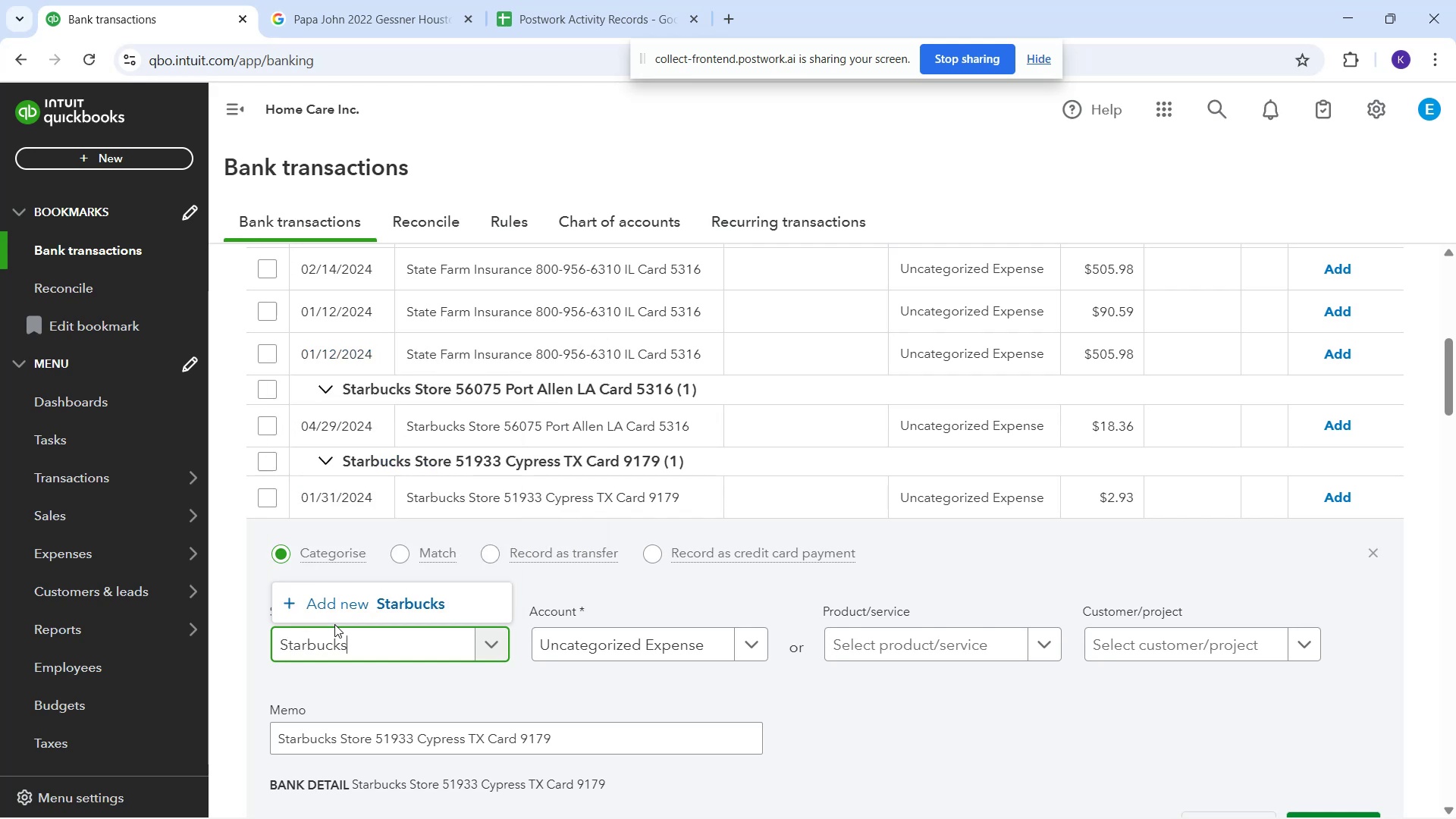 
wait(7.75)
 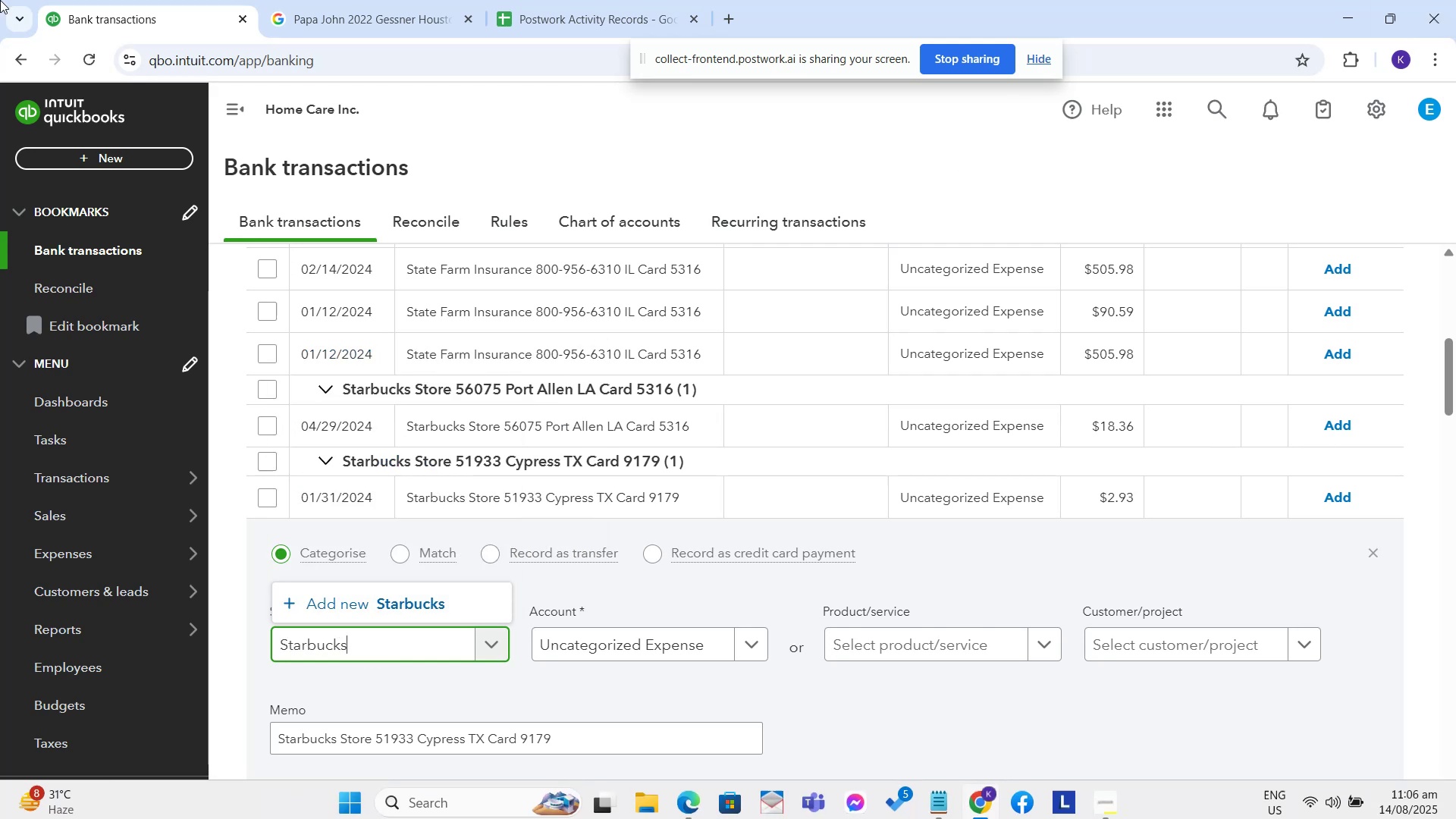 
left_click([563, 642])
 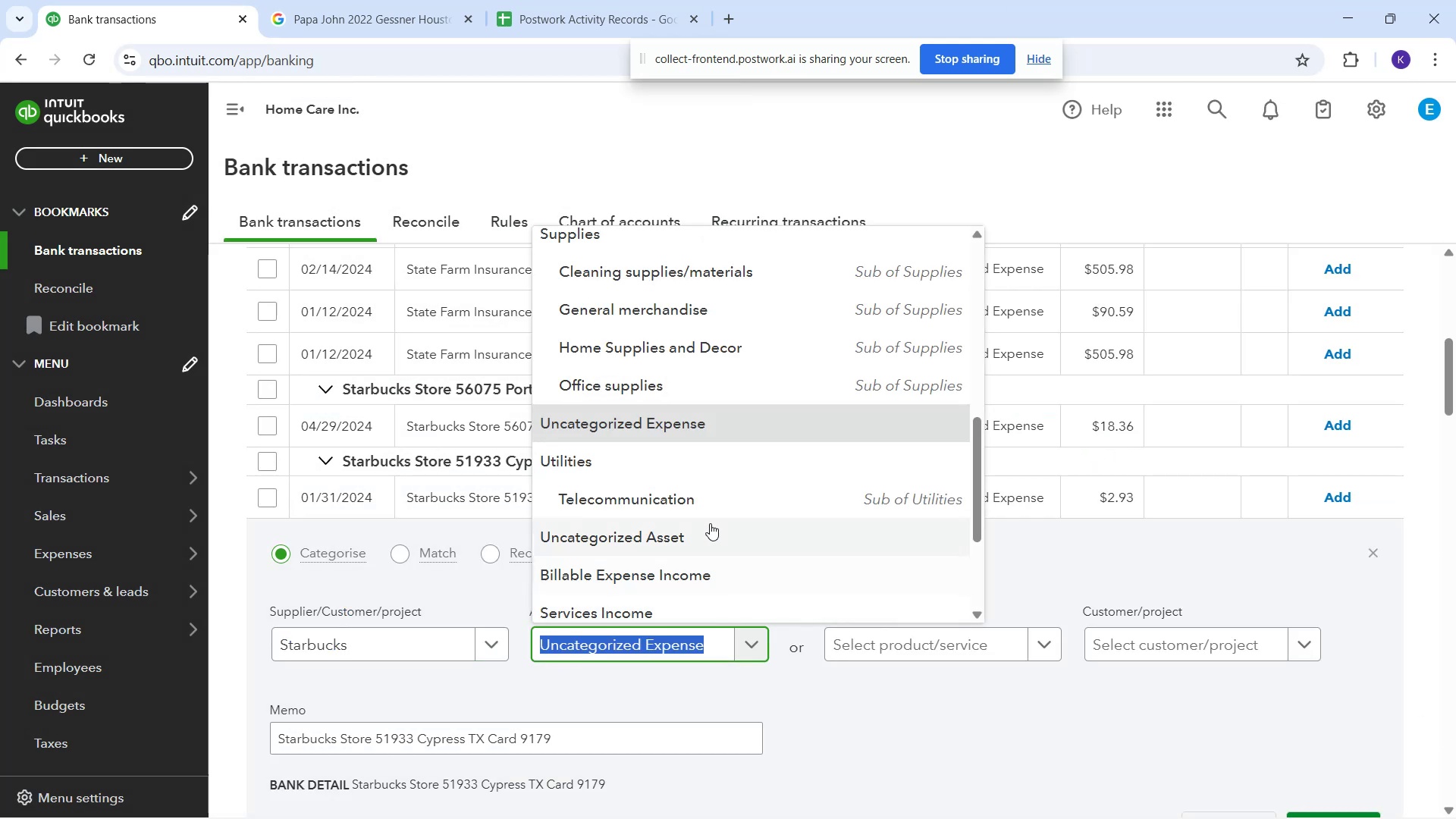 
scroll: coordinate [840, 400], scroll_direction: up, amount: 2.0
 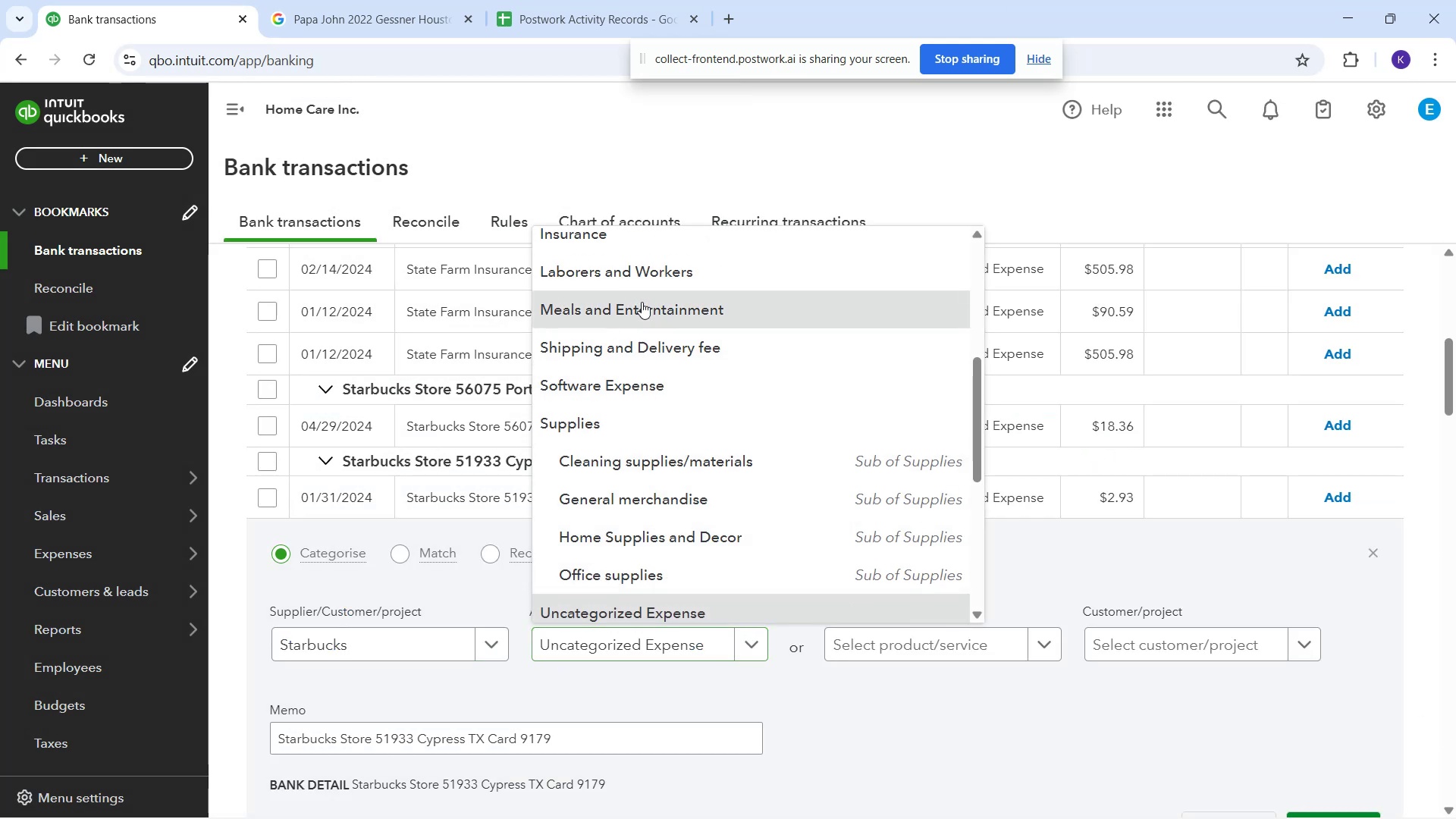 
scroll: coordinate [1127, 689], scroll_direction: down, amount: 1.0
 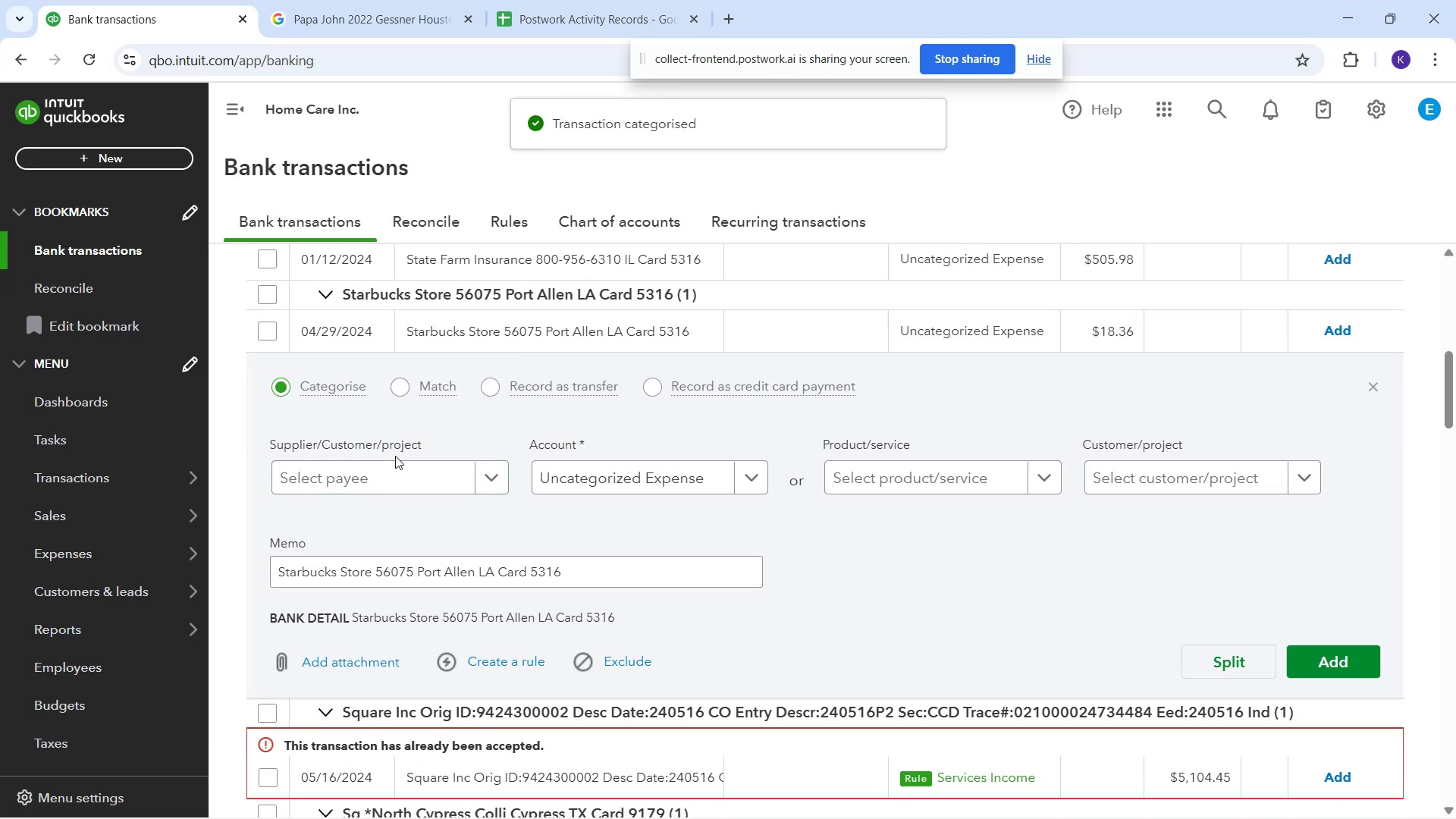 
wait(7.02)
 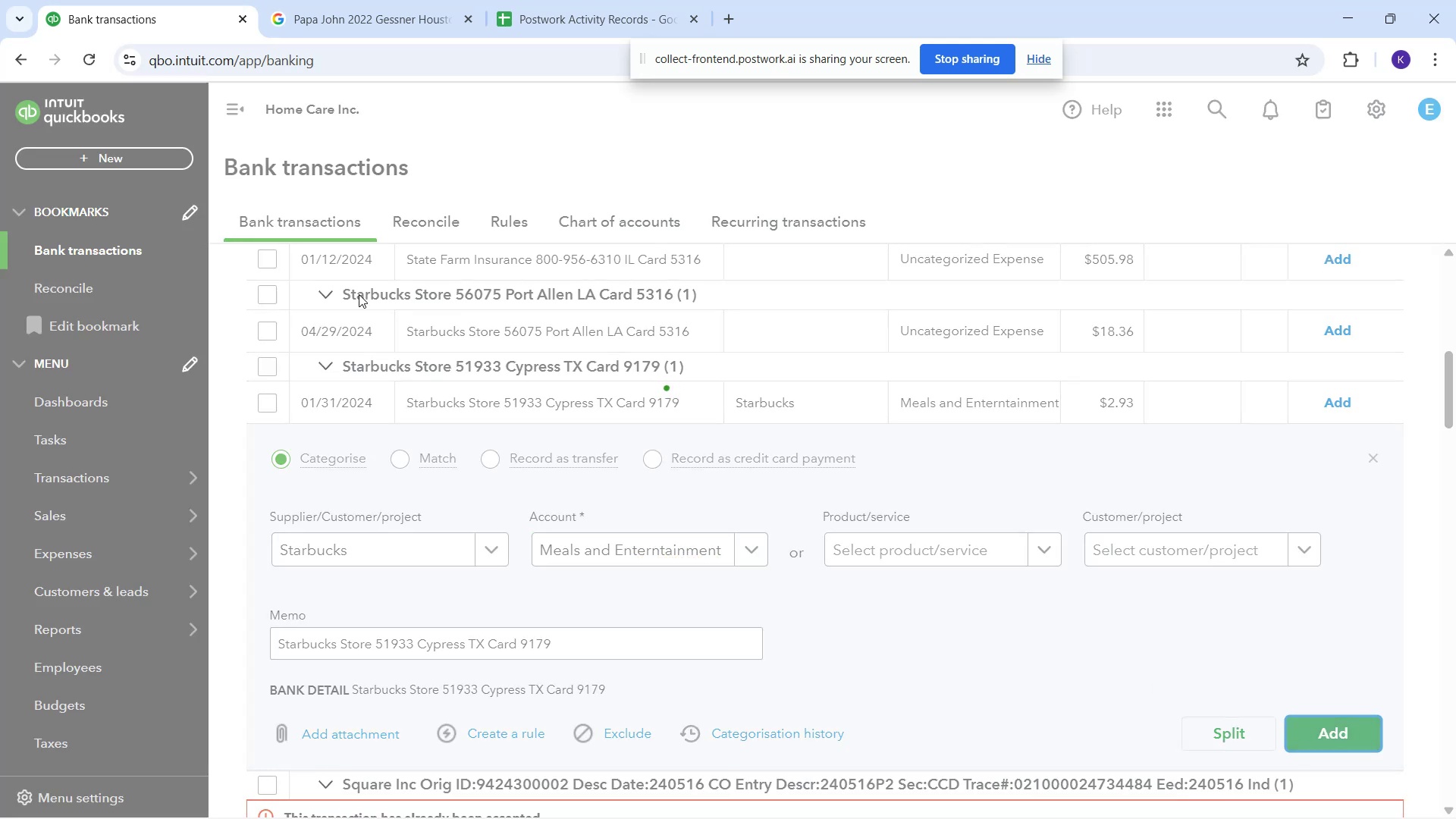 
type(sta)
 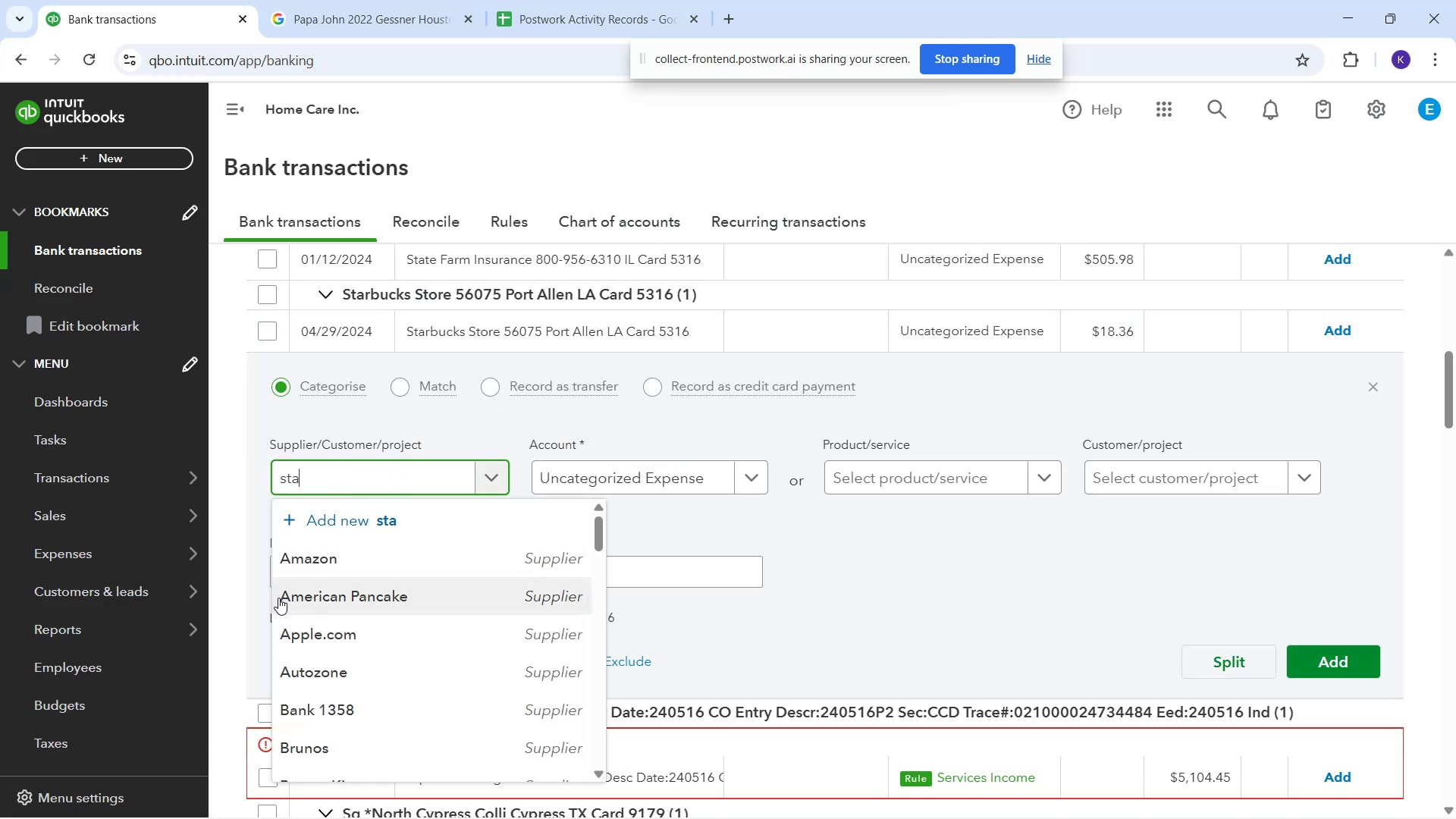 
mouse_move([262, 606])
 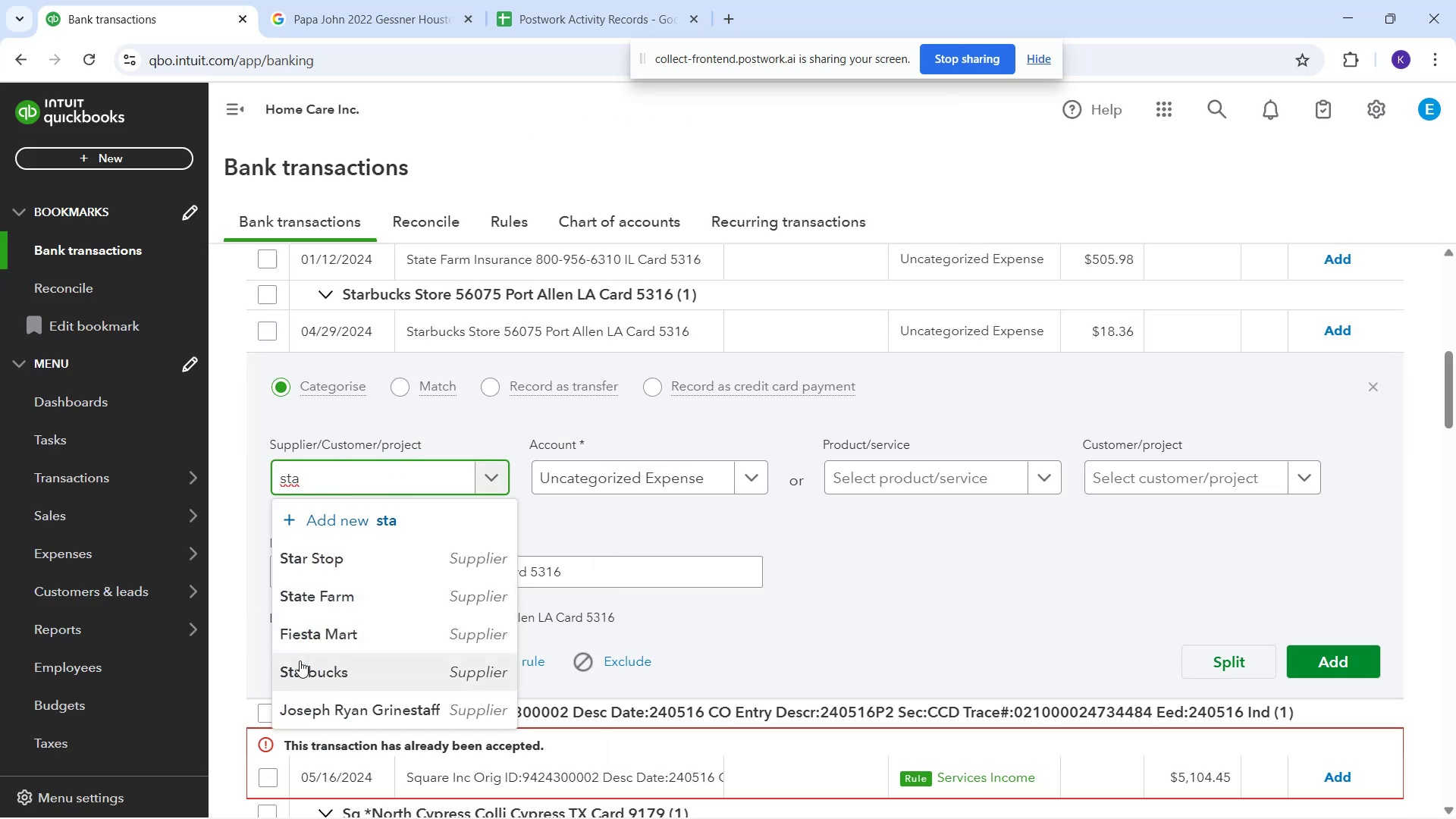 
left_click([328, 648])
 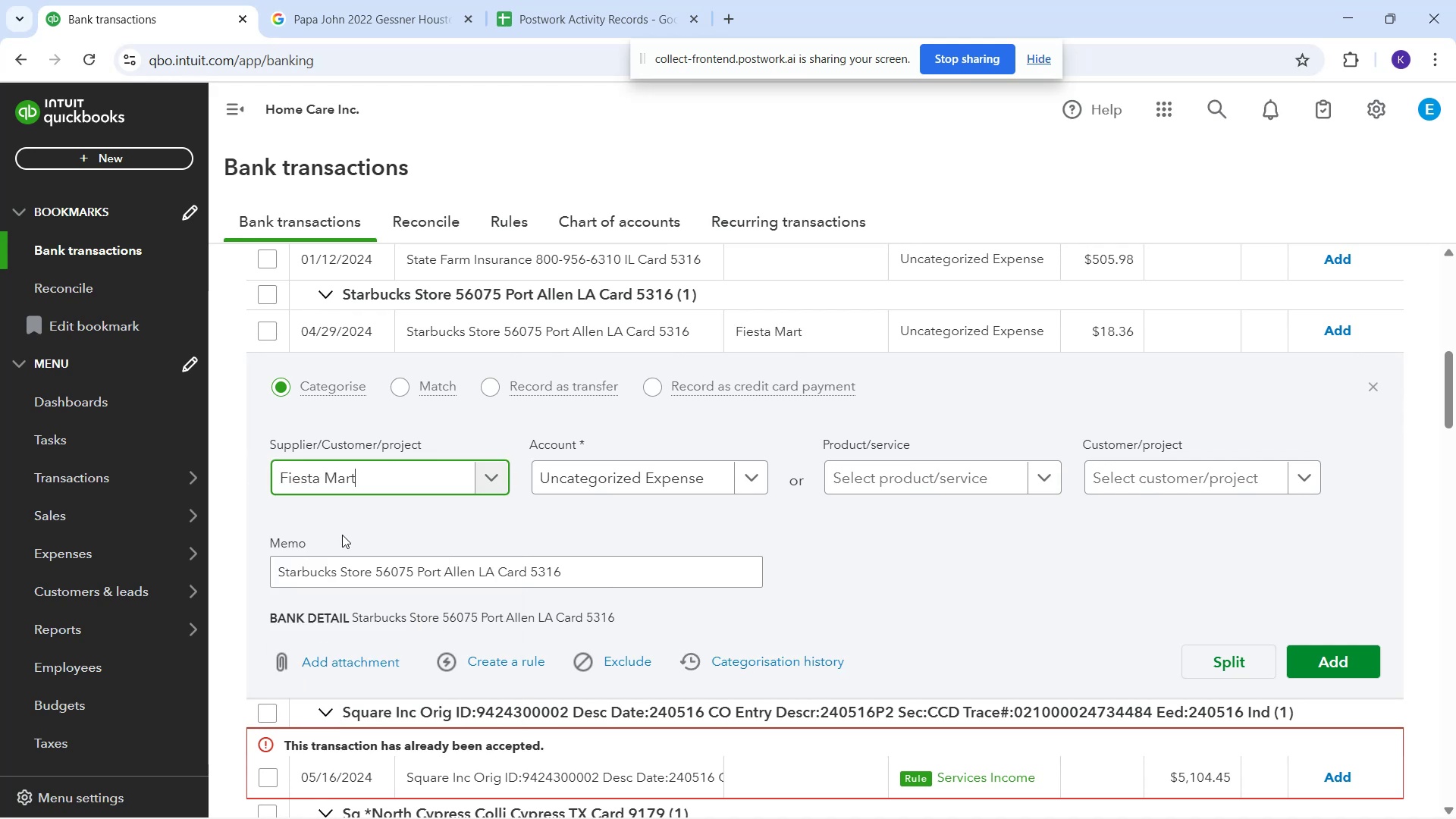 
left_click_drag(start_coordinate=[346, 498], to_coordinate=[342, 490])
 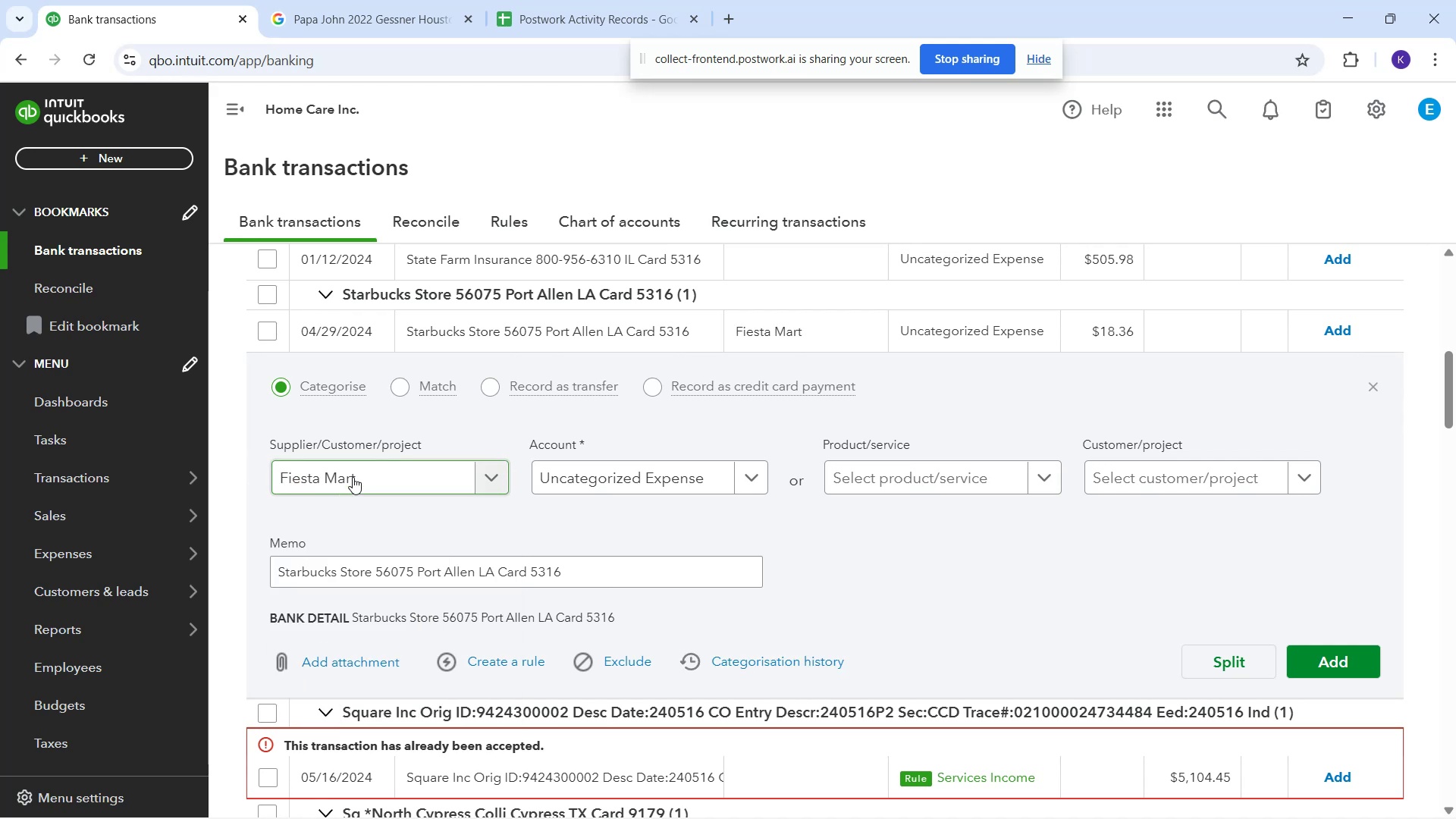 
left_click_drag(start_coordinate=[373, 466], to_coordinate=[253, 470])
 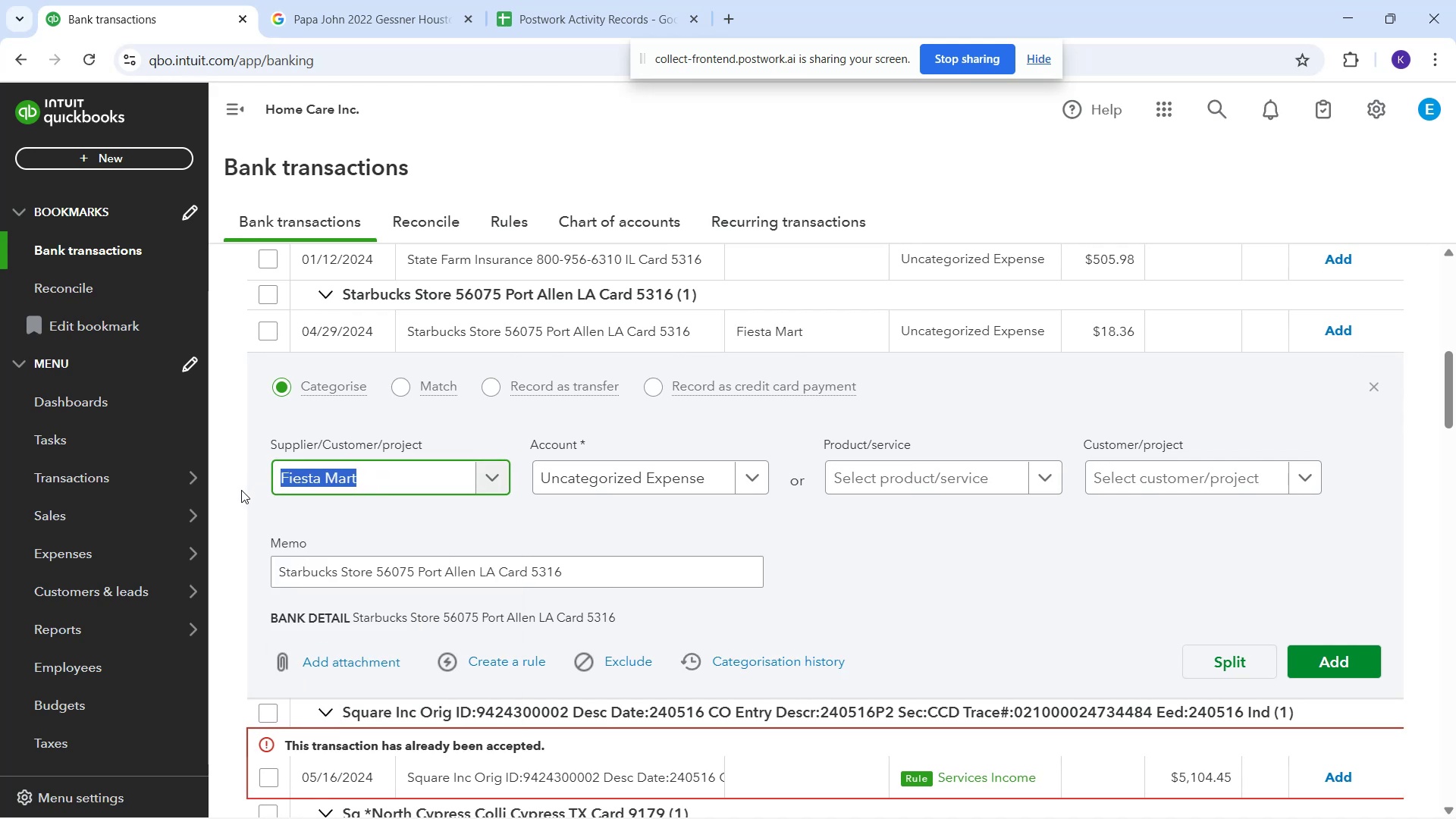 
type(star)
 